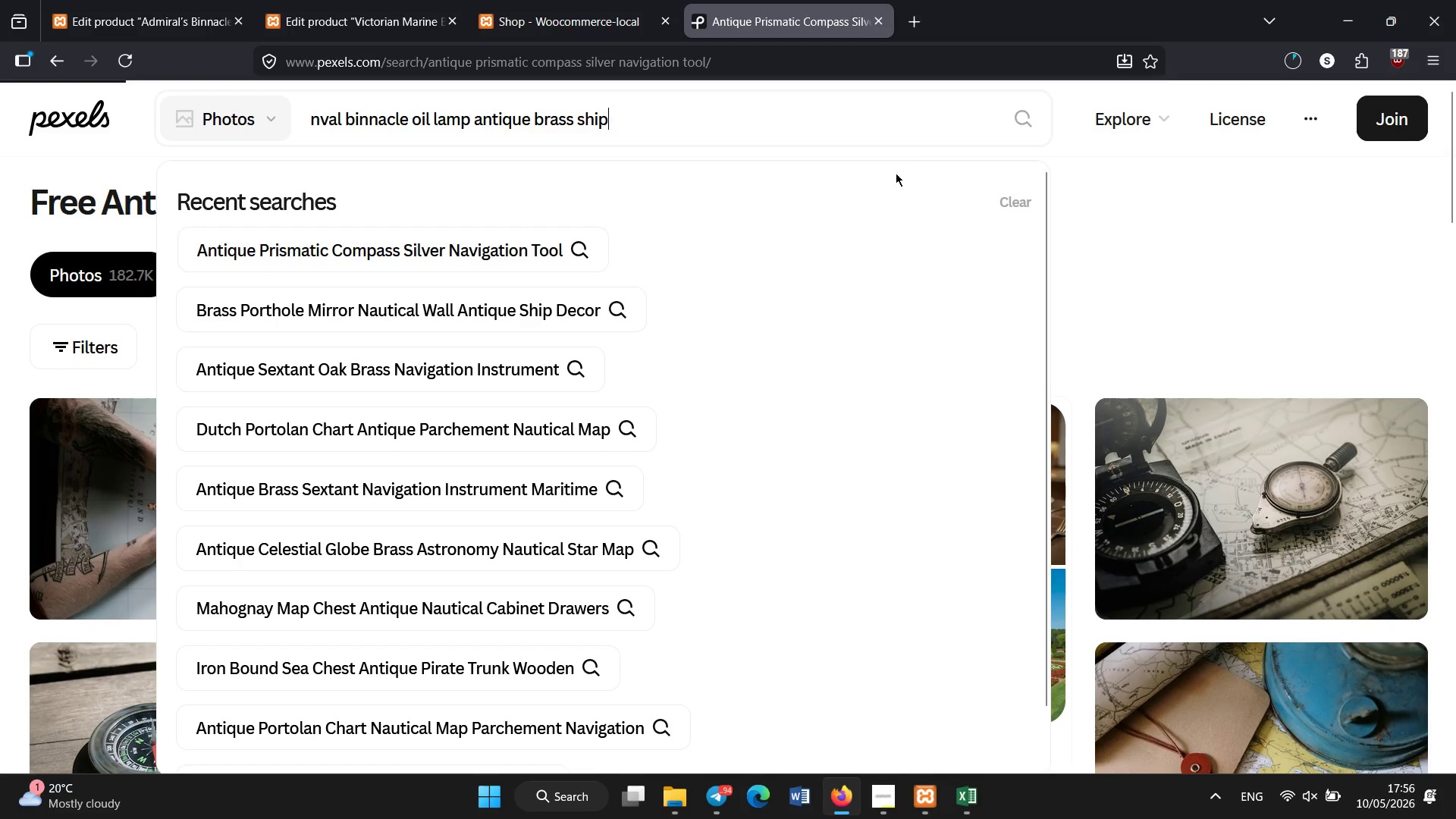 
left_click_drag(start_coordinate=[1455, 149], to_coordinate=[1455, 230])
 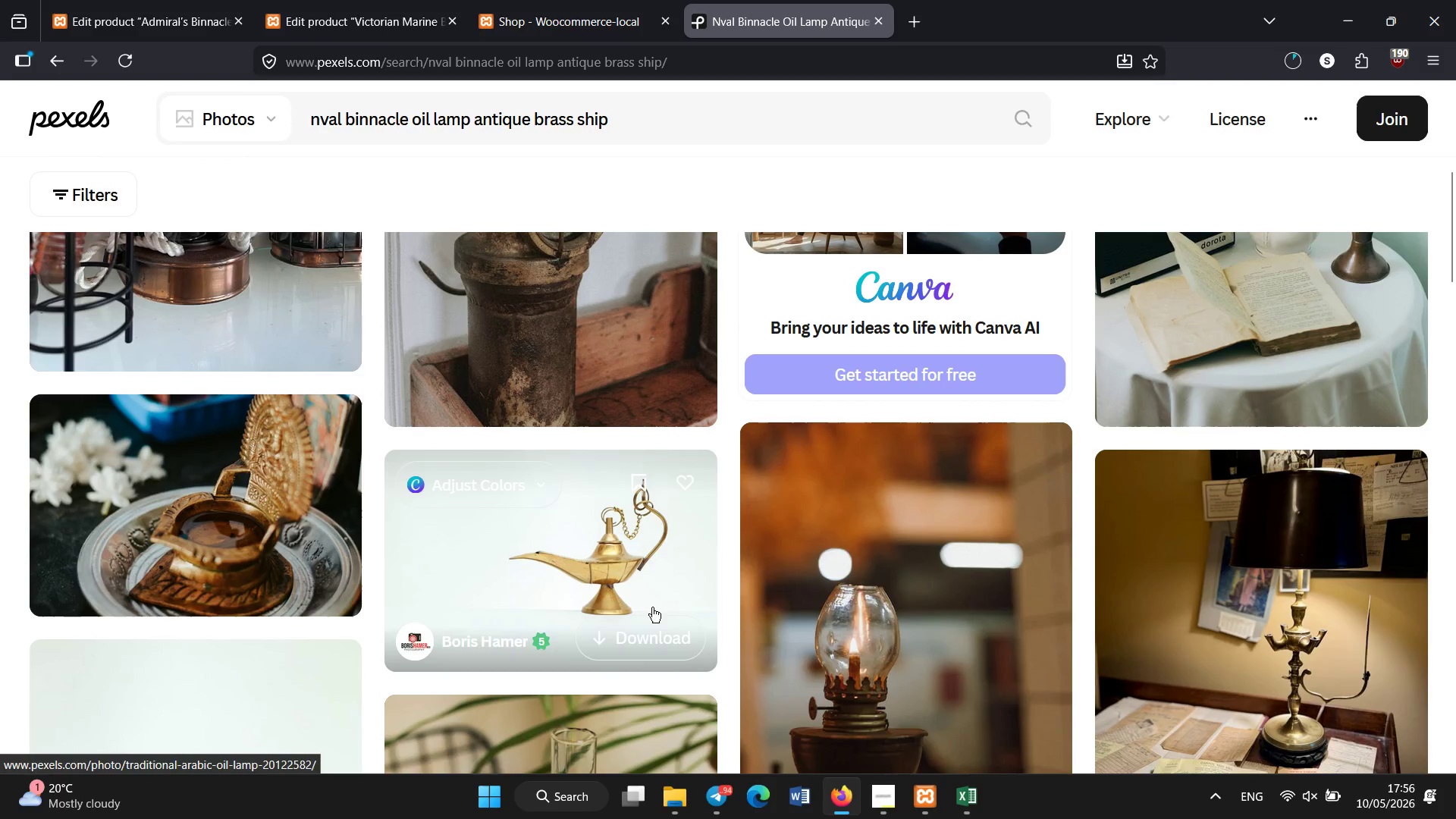 
left_click([634, 626])
 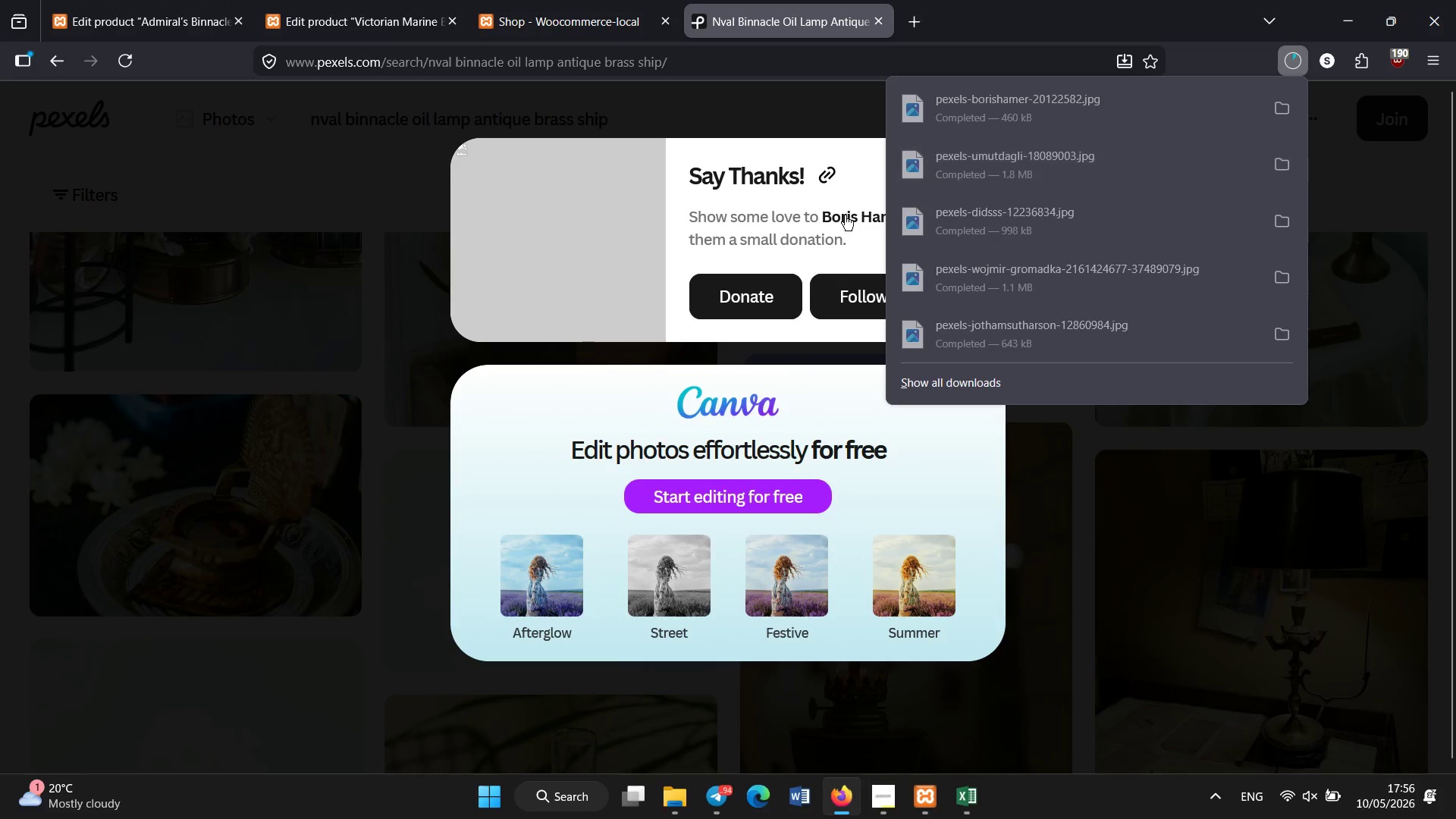 
left_click([727, 120])
 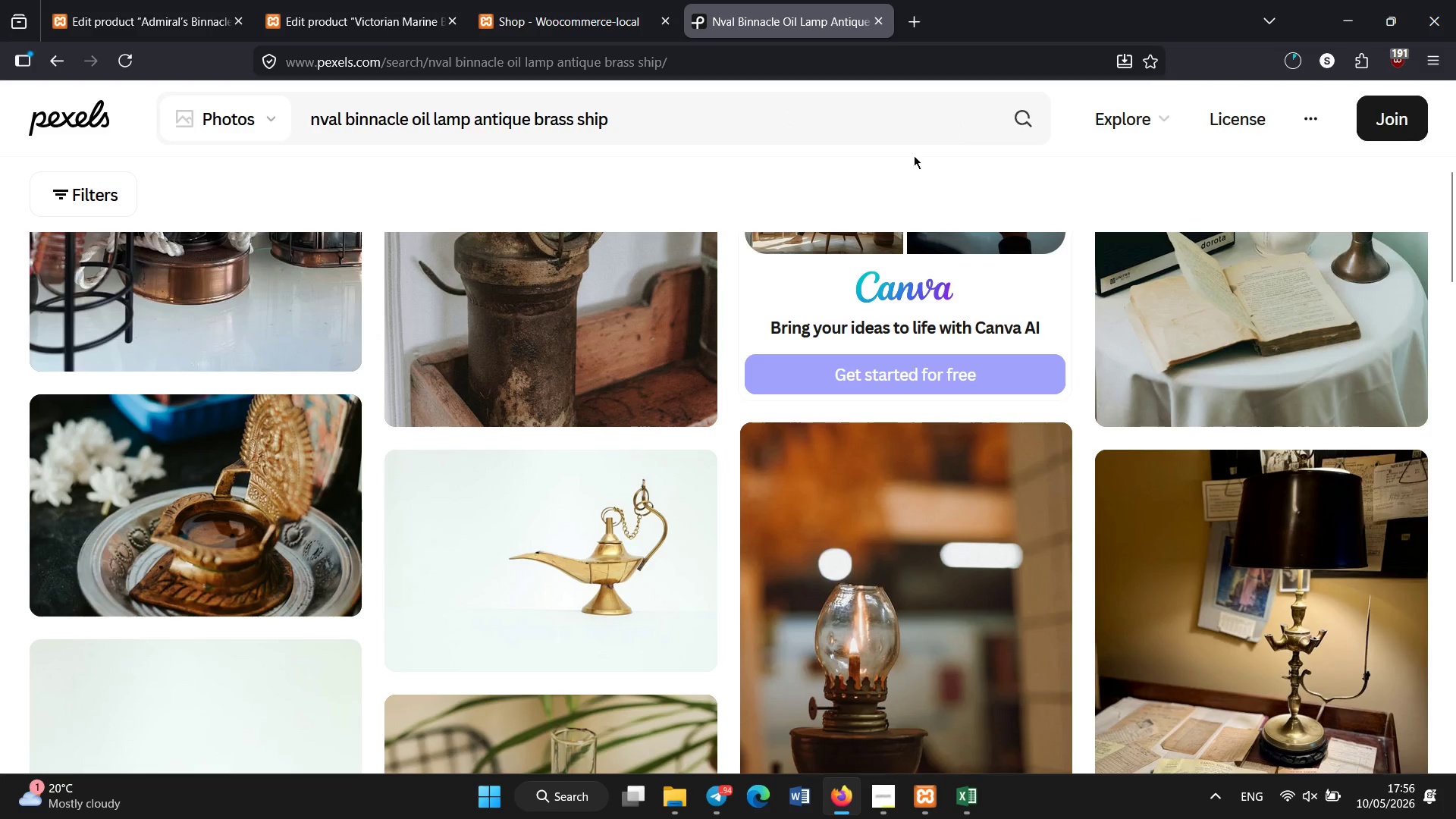 
left_click([826, 120])
 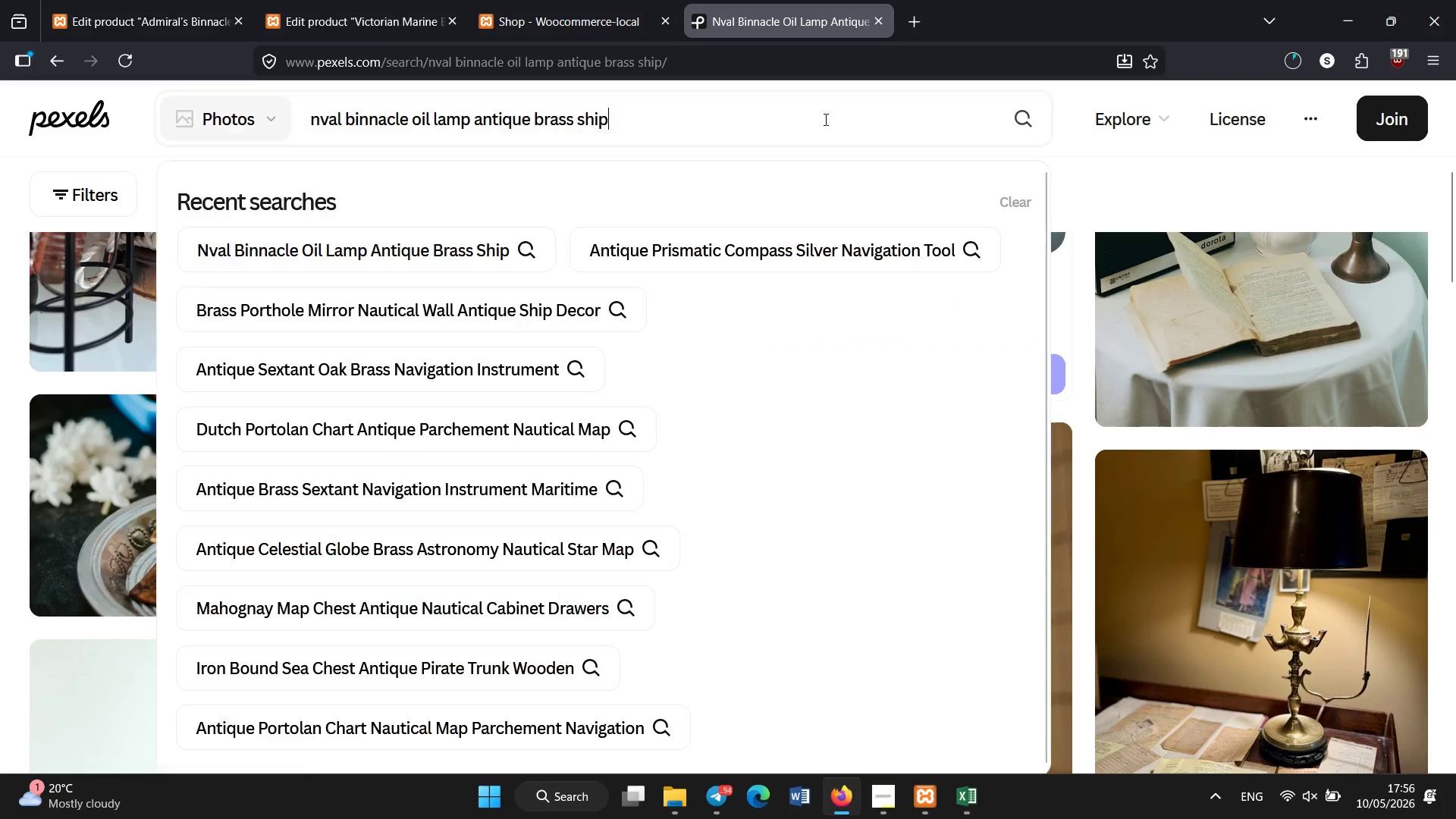 
key(Control+A)
 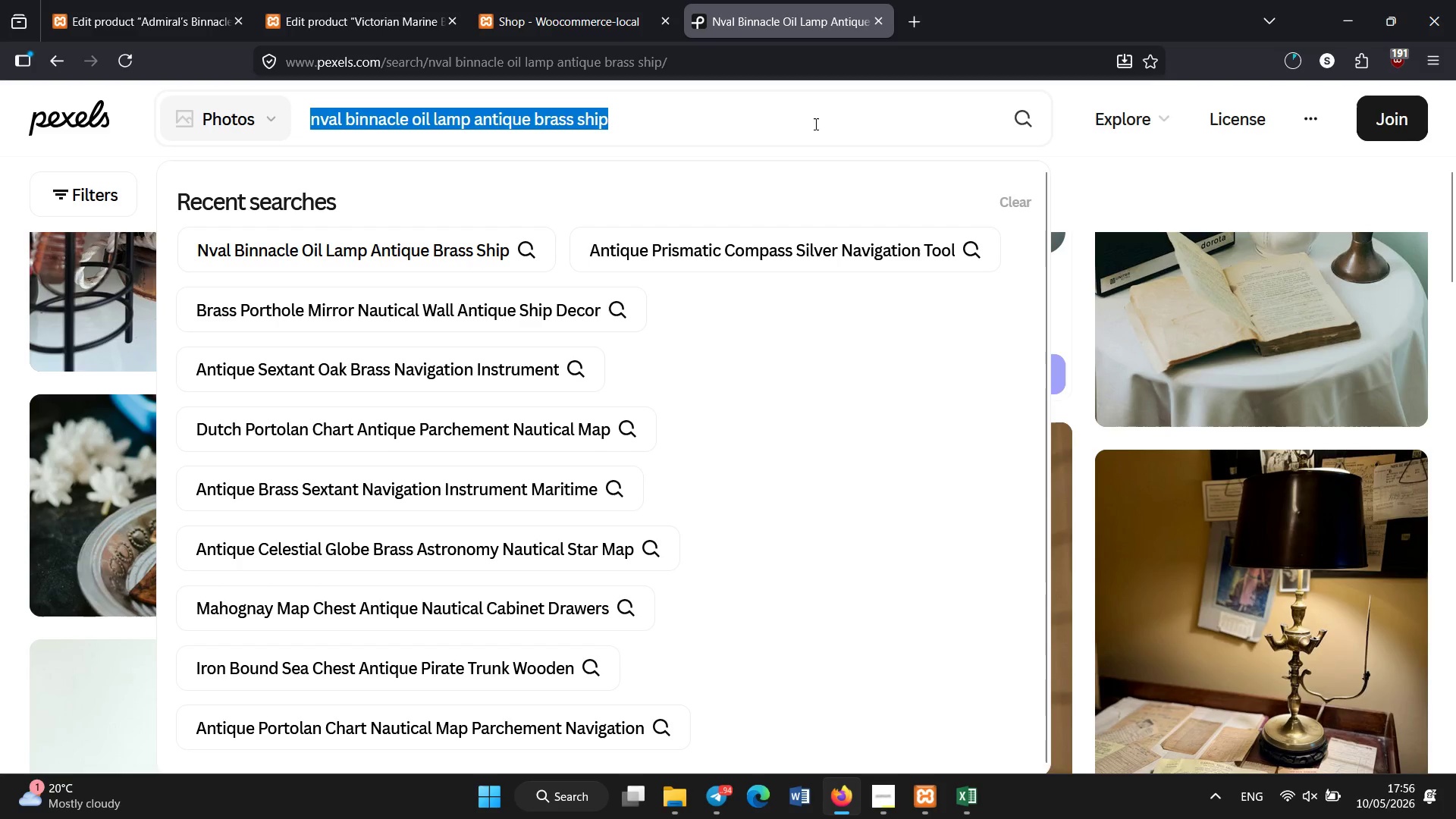 
key(Control+C)
 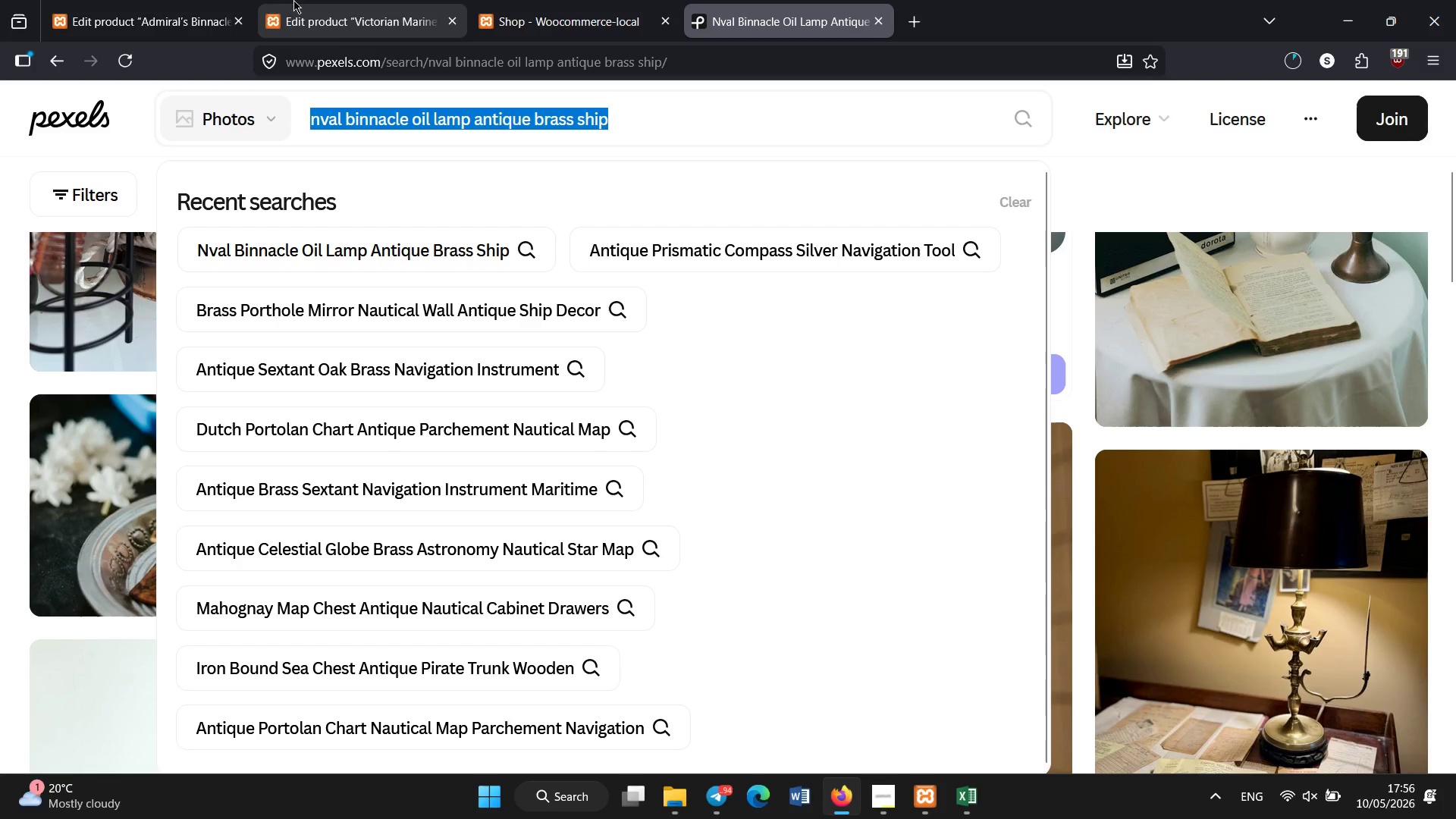 
left_click([168, 0])
 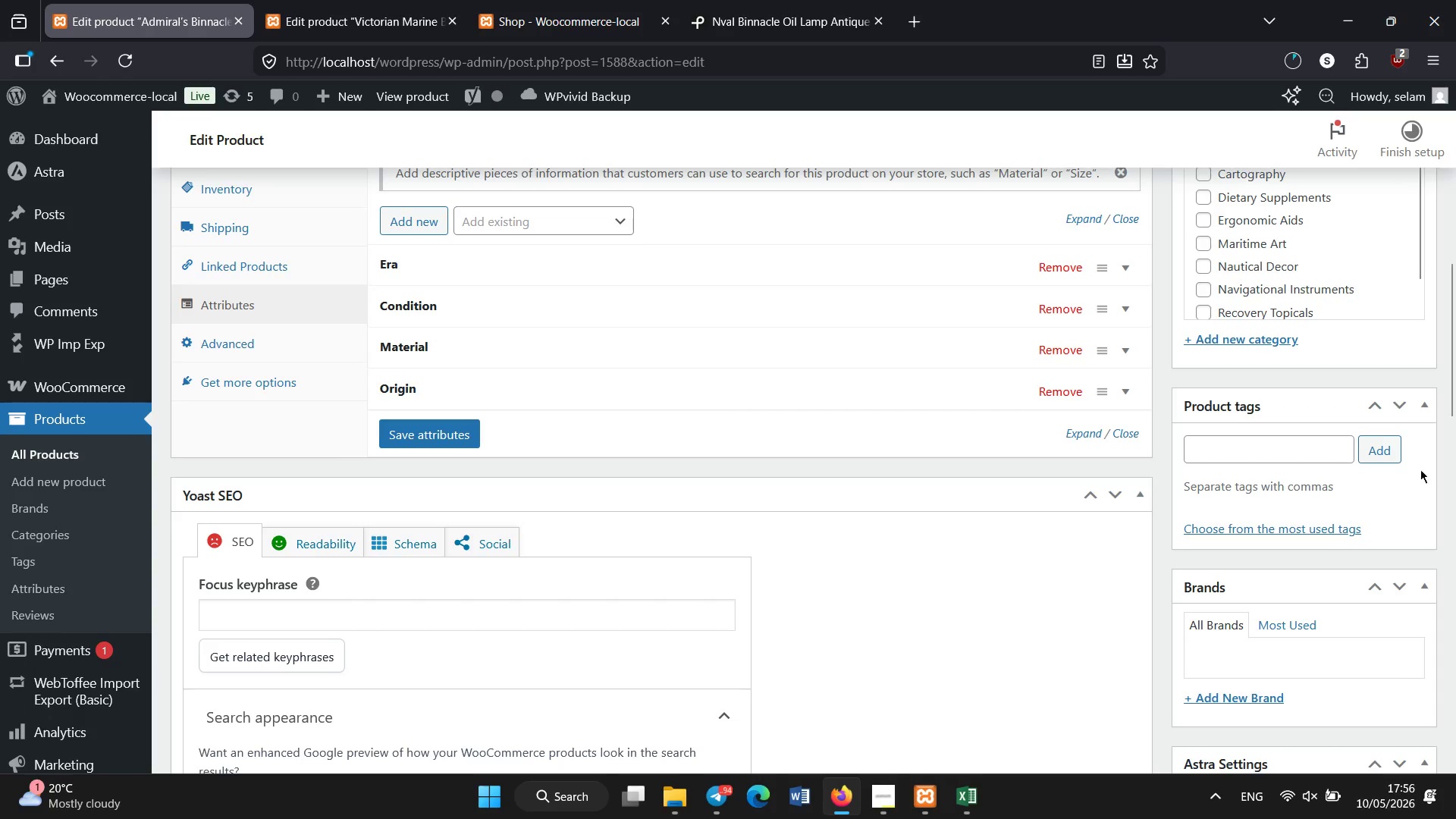 
scroll: coordinate [1410, 334], scroll_direction: up, amount: 6.0
 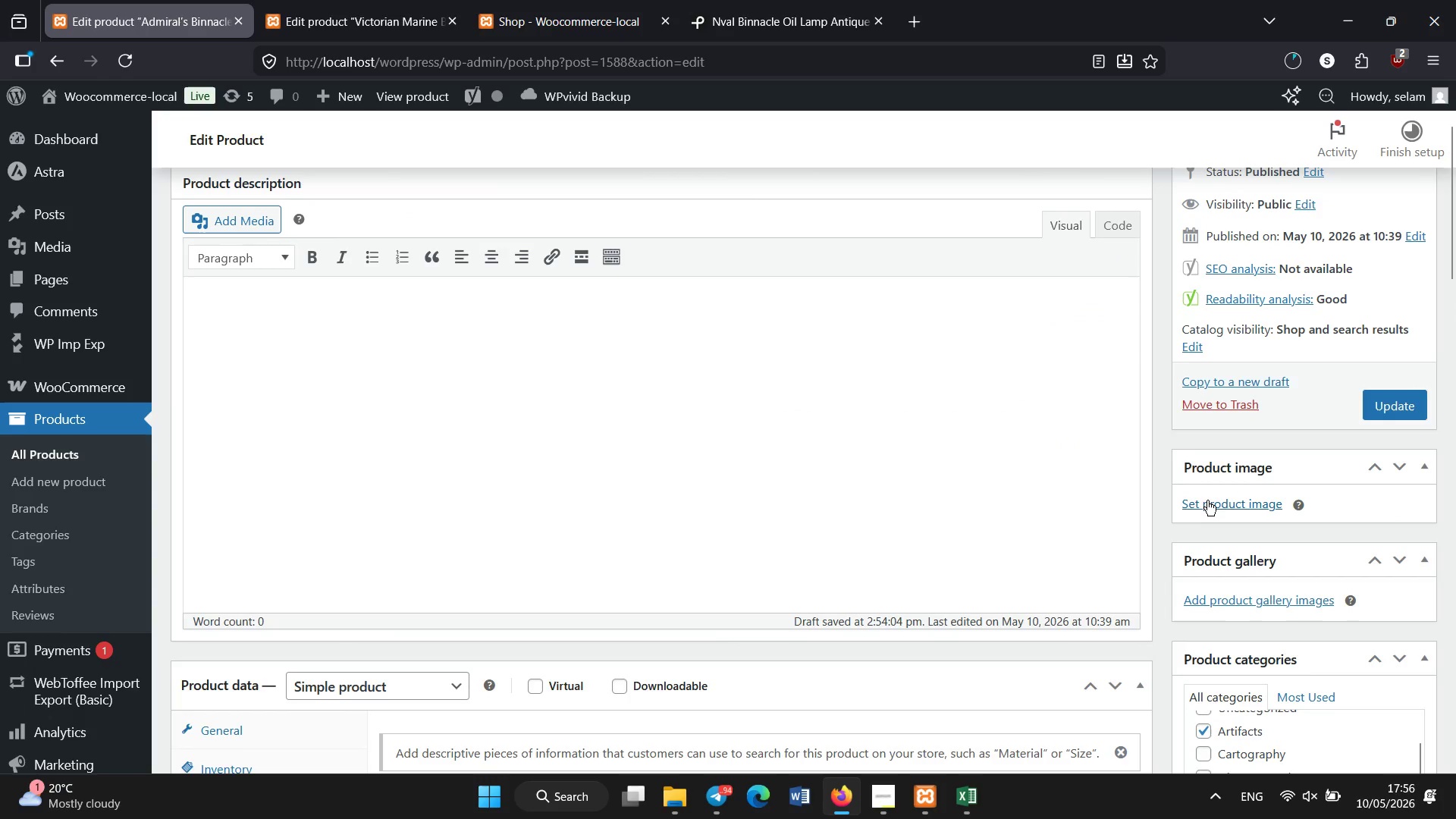 
left_click([1207, 500])
 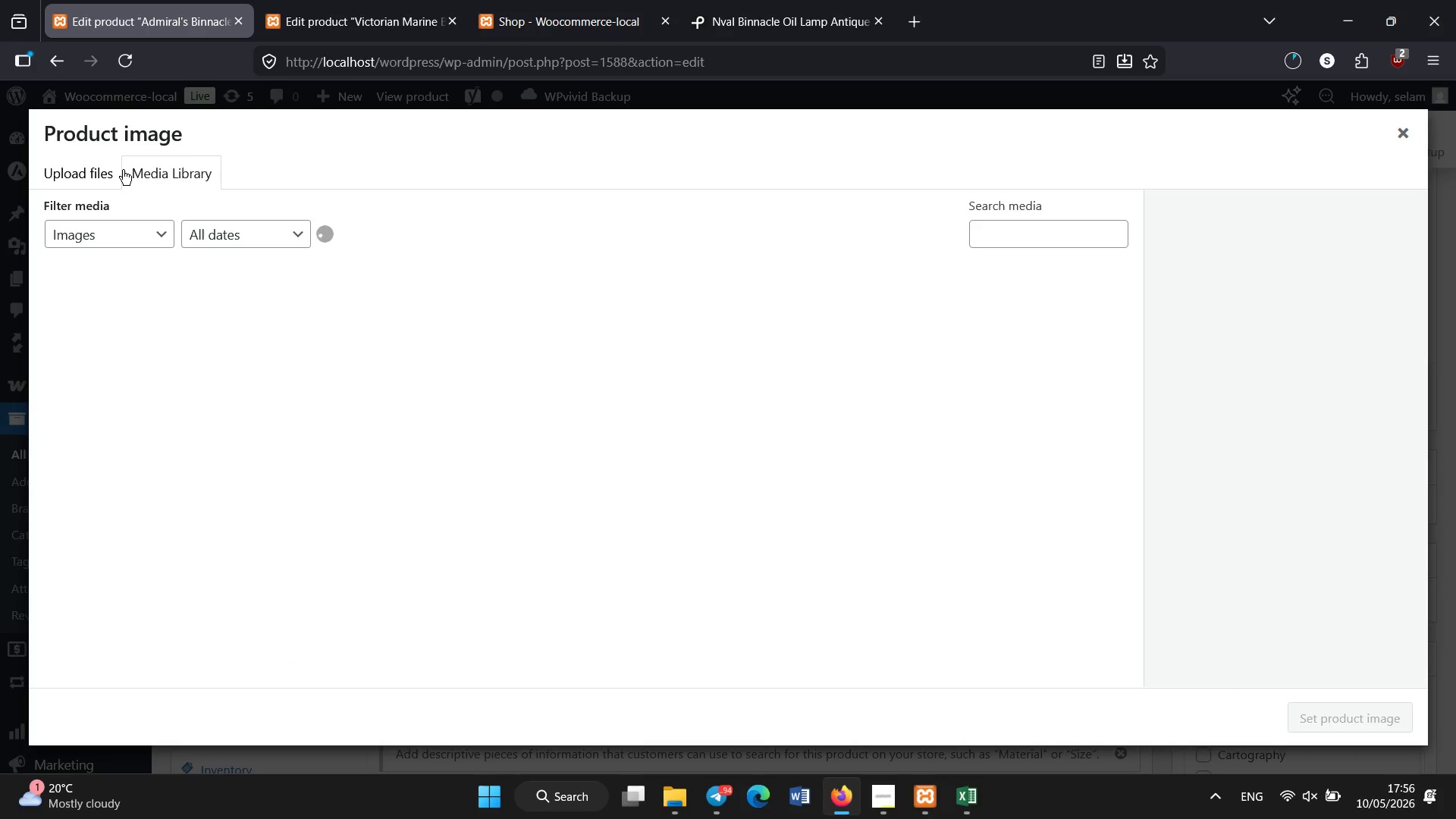 
left_click([90, 169])
 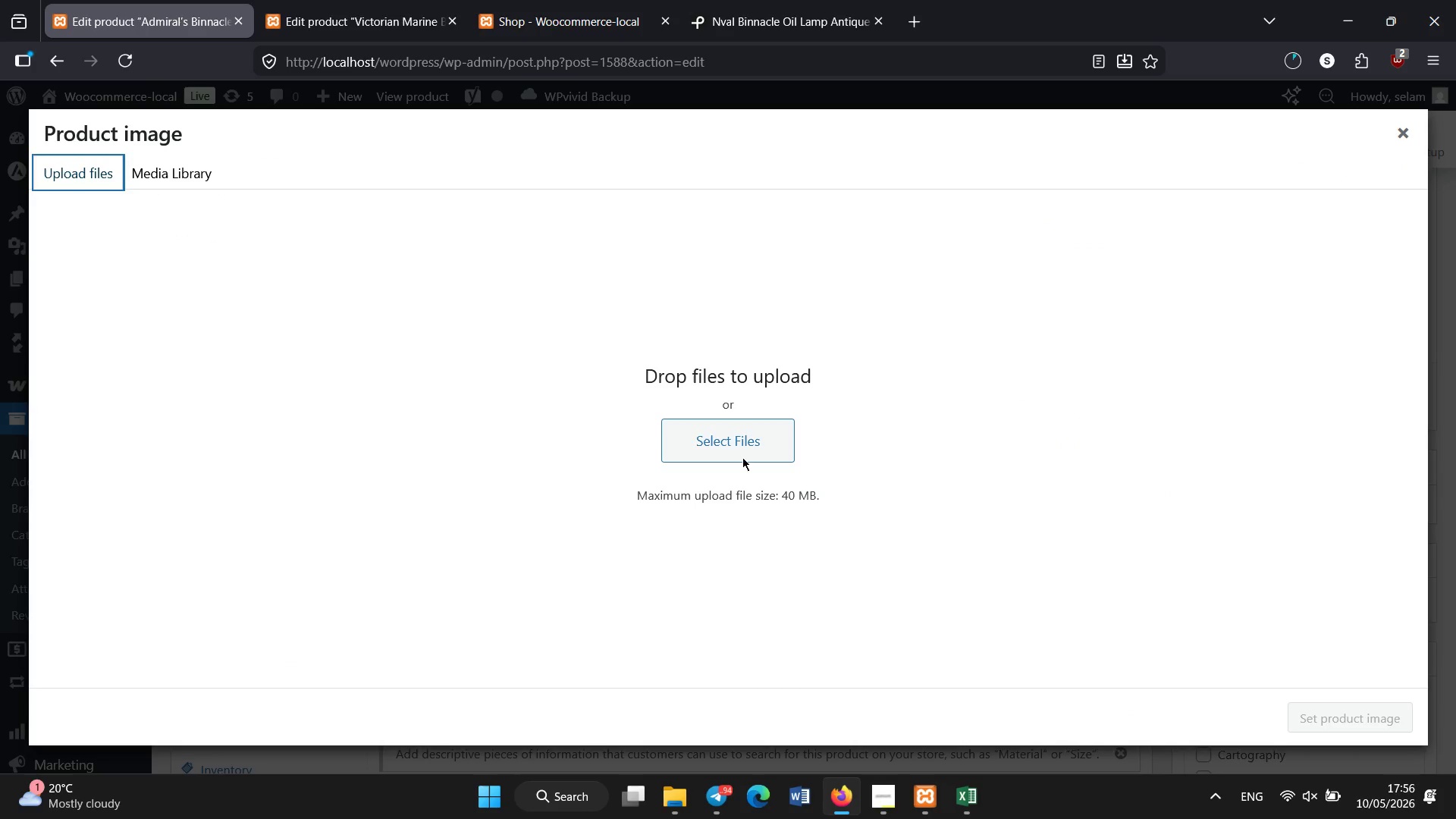 
left_click([736, 445])
 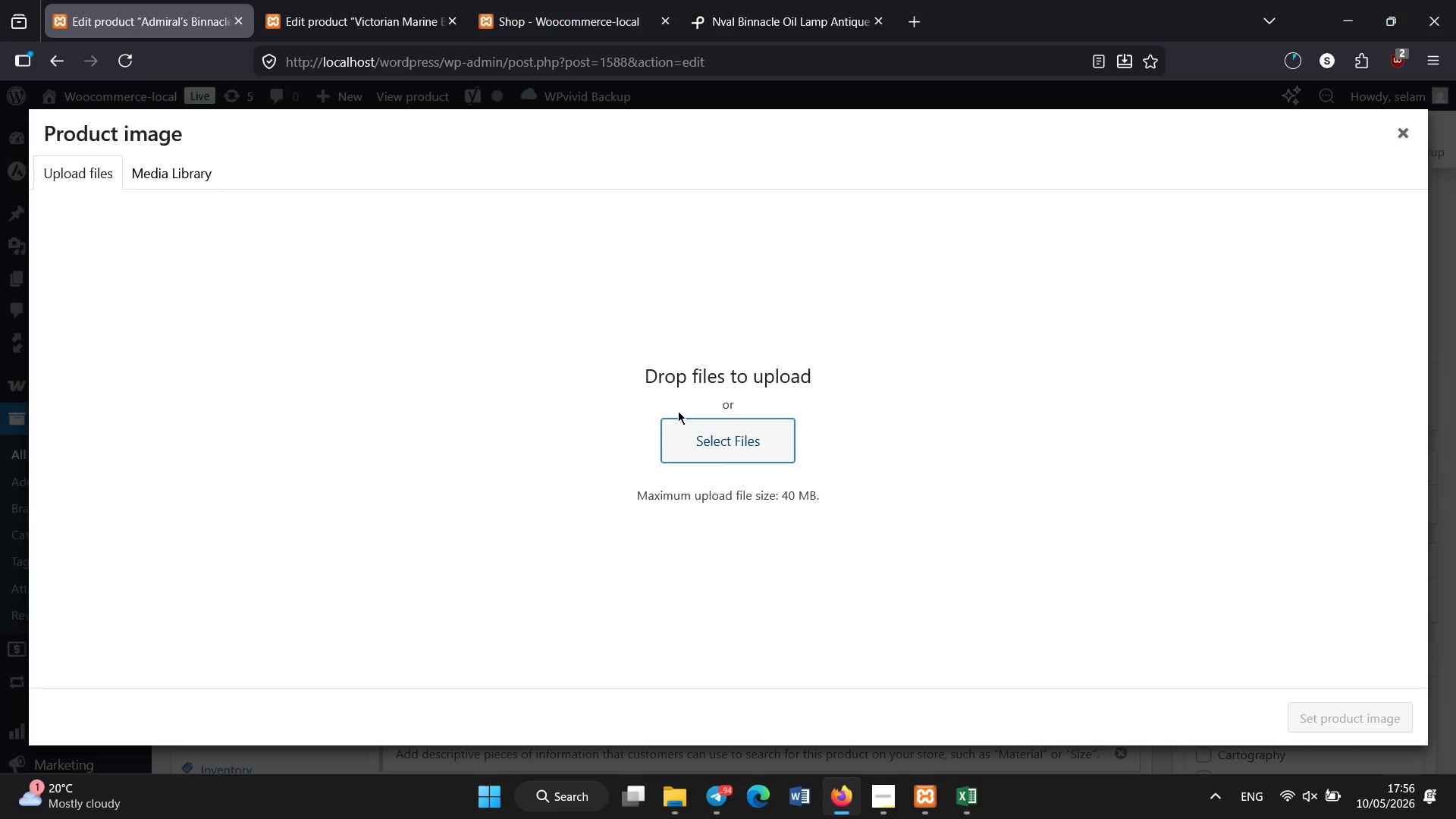 
left_click([712, 445])
 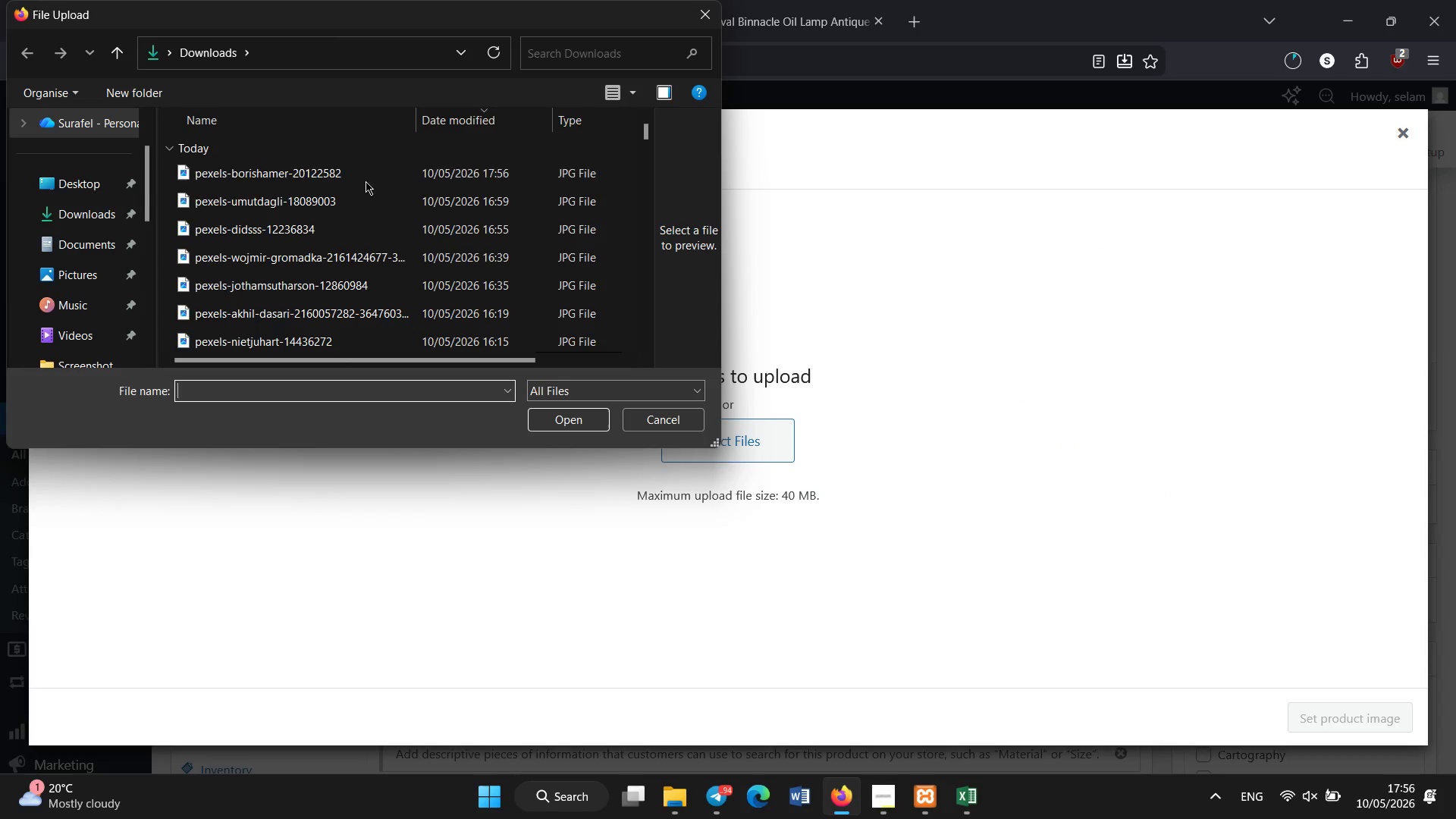 
double_click([361, 170])
 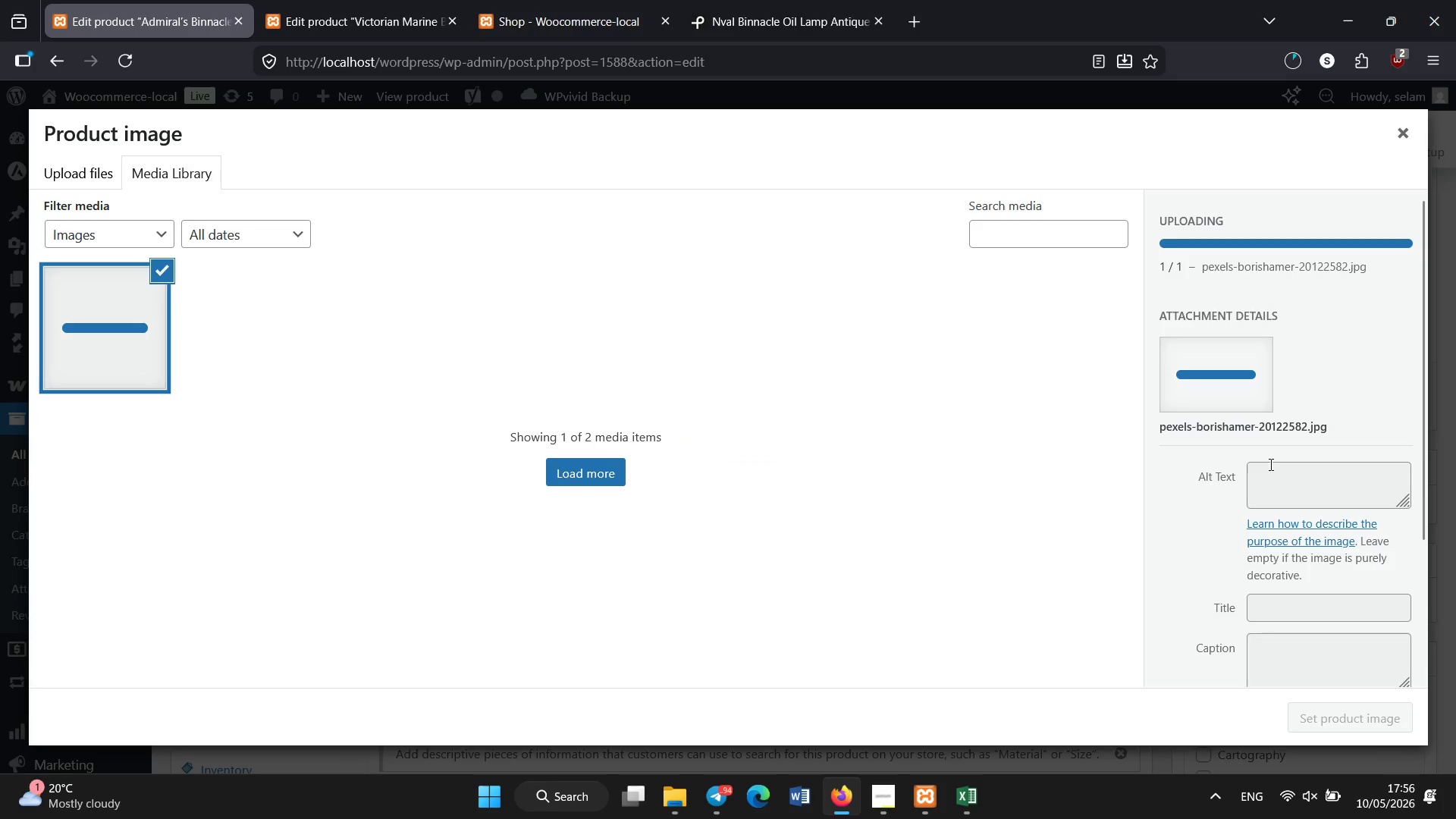 
left_click([1283, 475])
 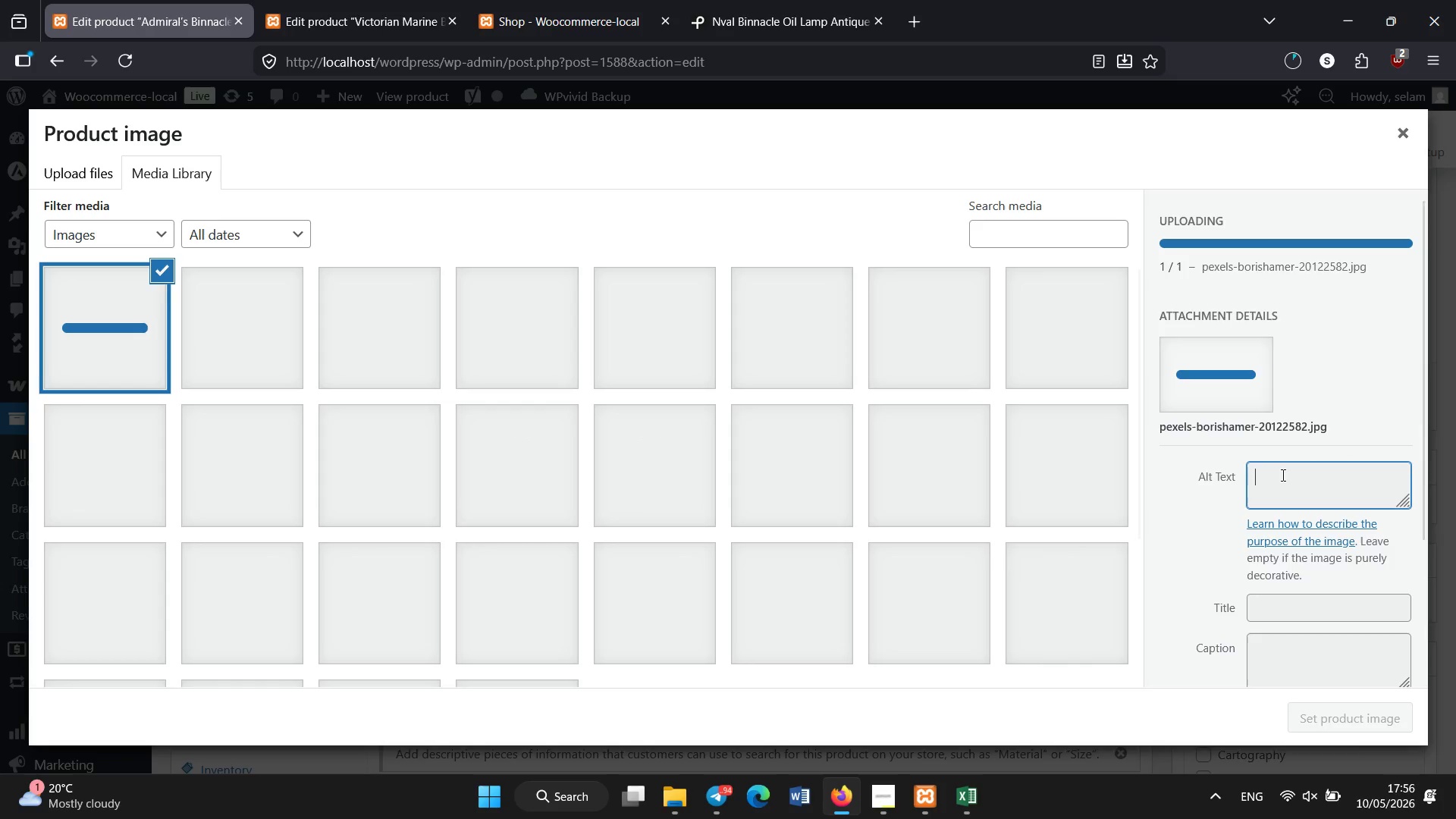 
left_click([1283, 475])
 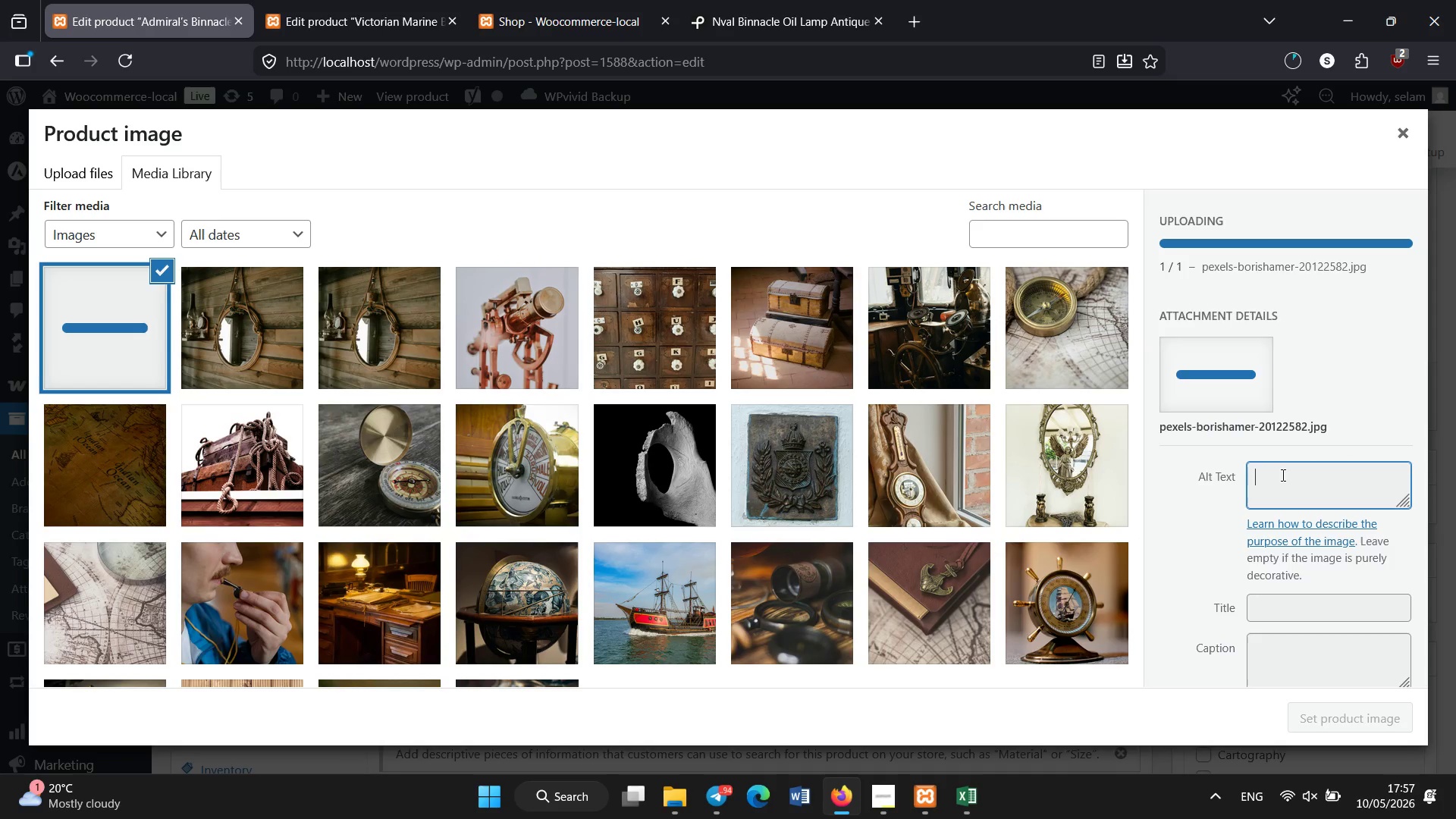 
wait(6.47)
 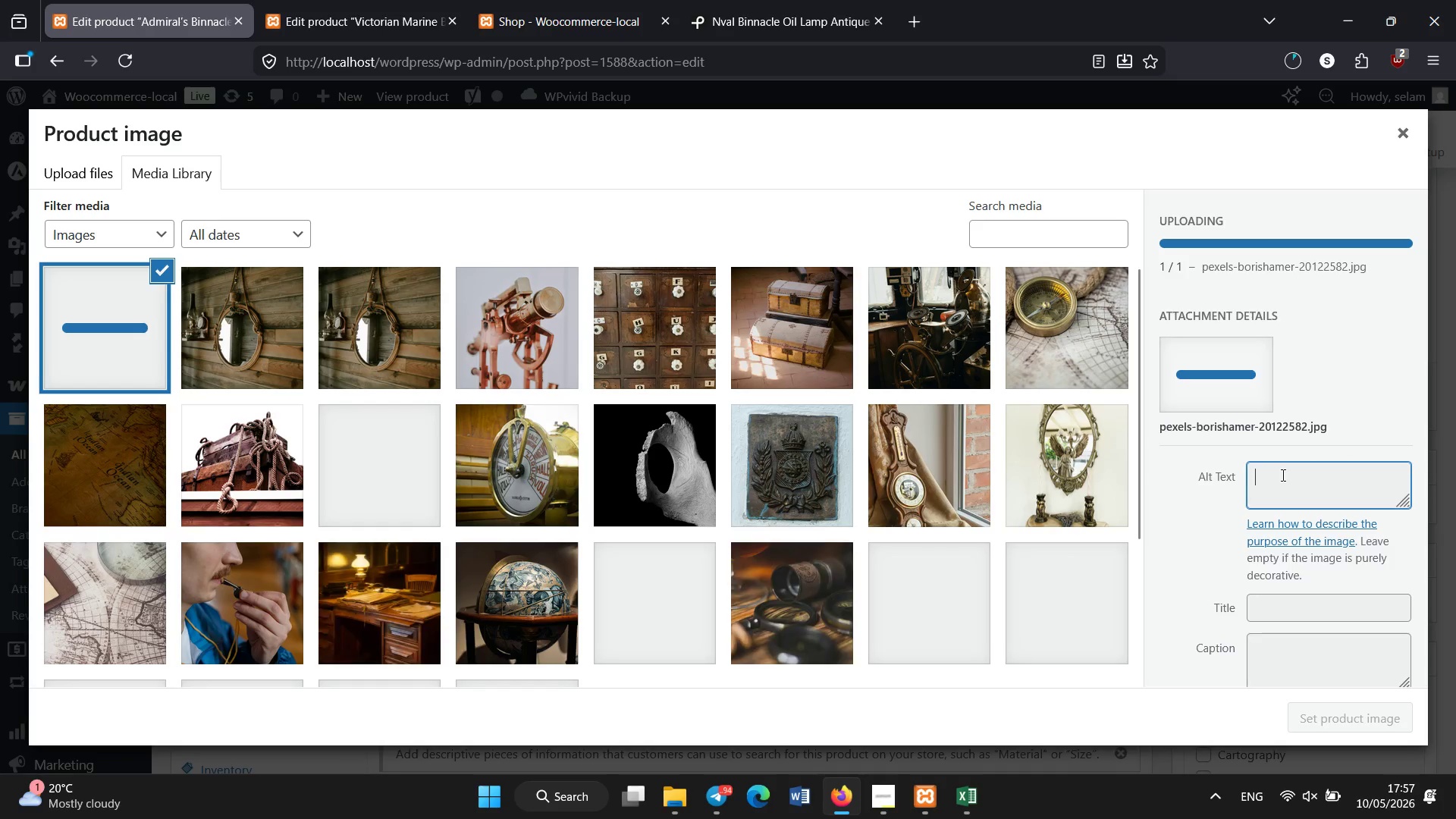 
key(Control+V)
 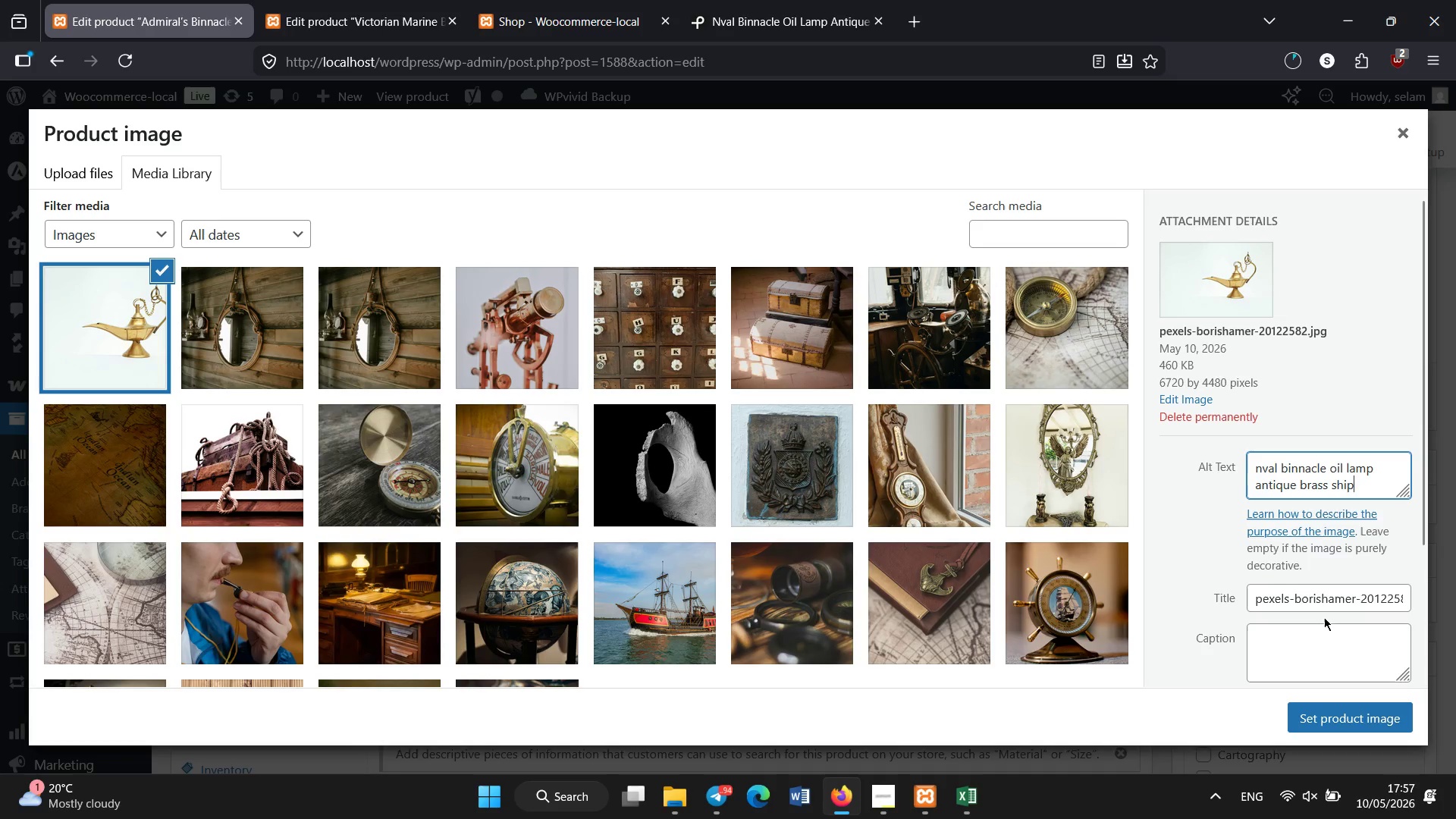 
left_click([1320, 591])
 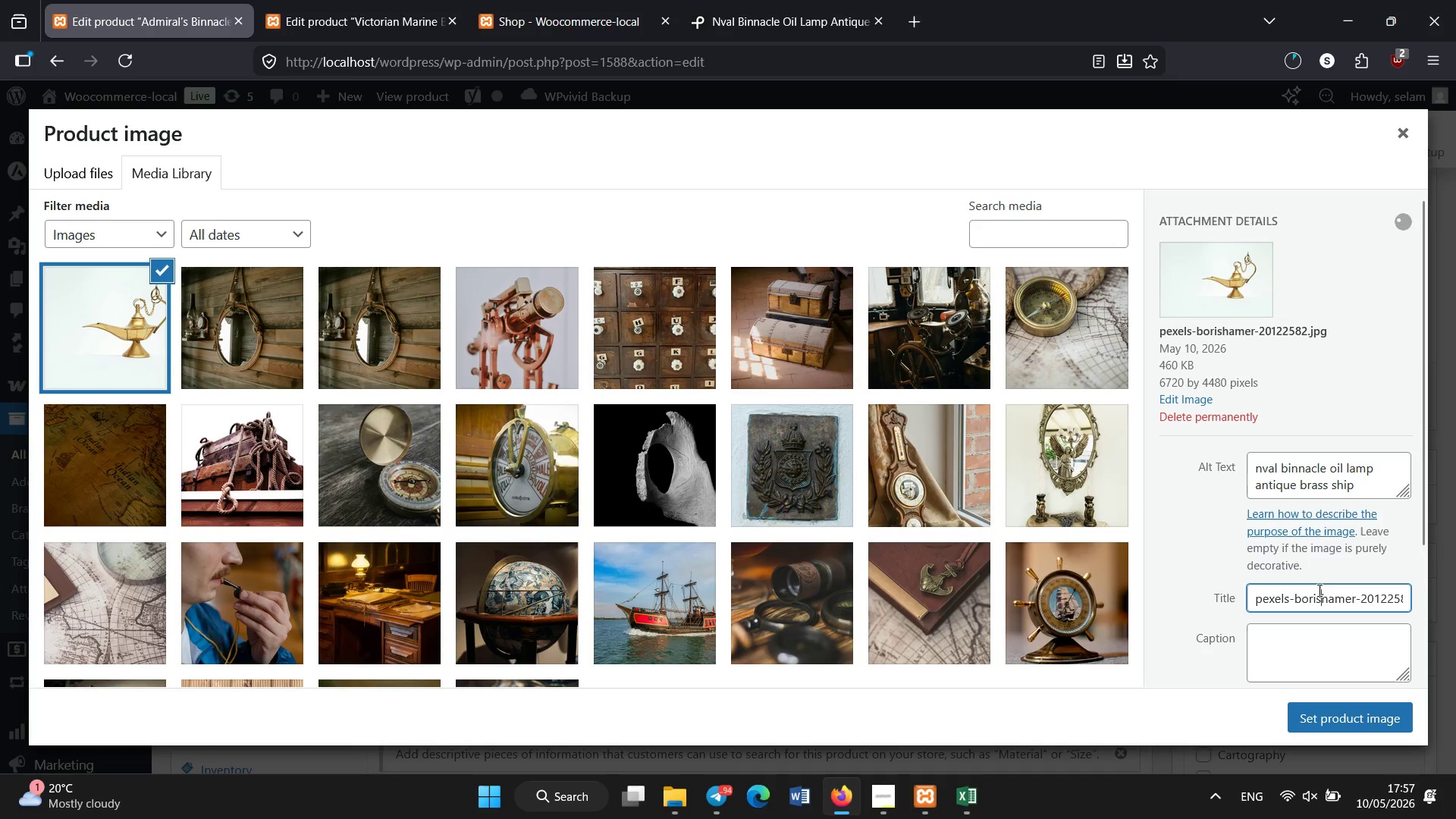 
key(Control+A)
 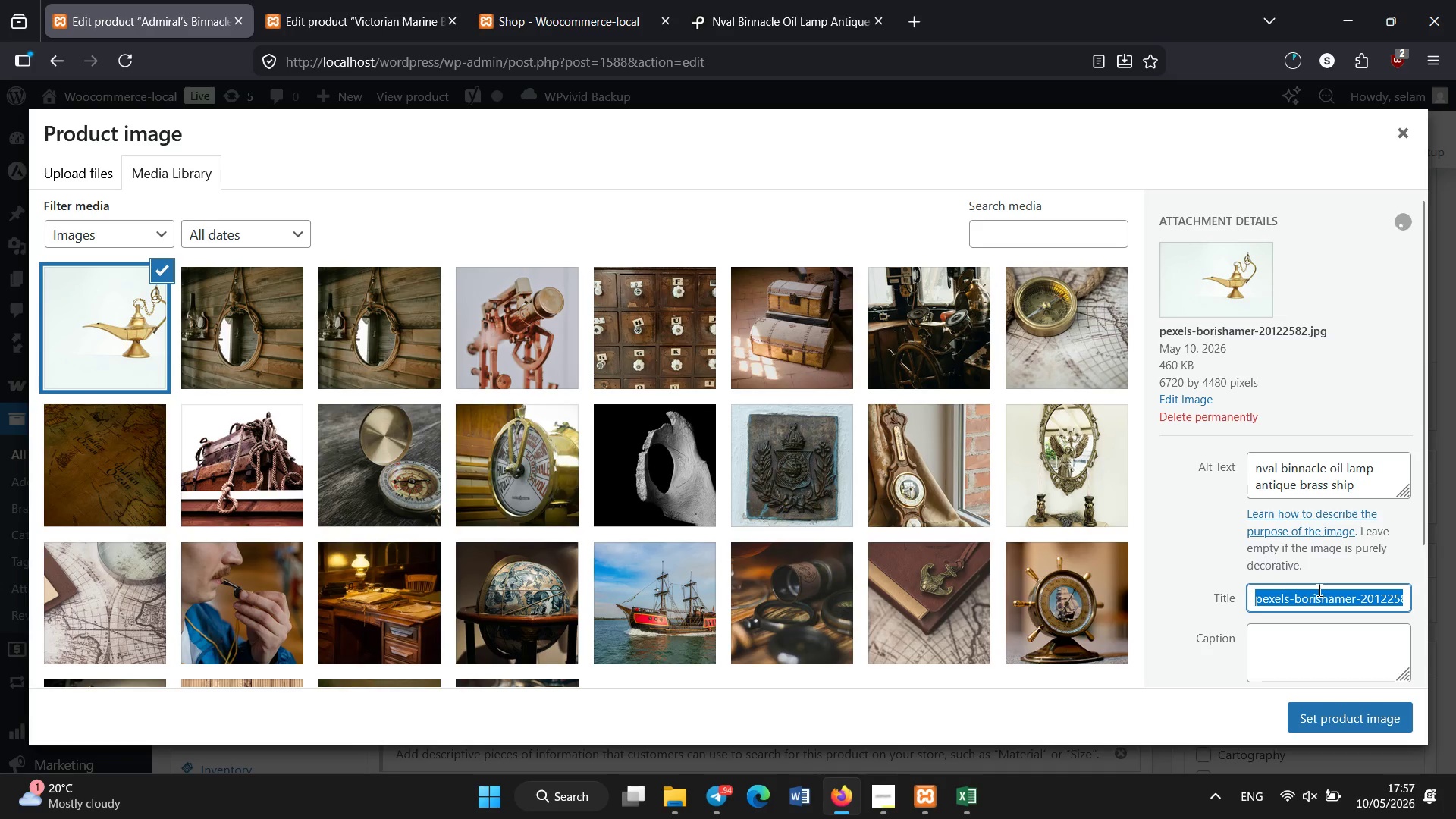 
key(Control+V)
 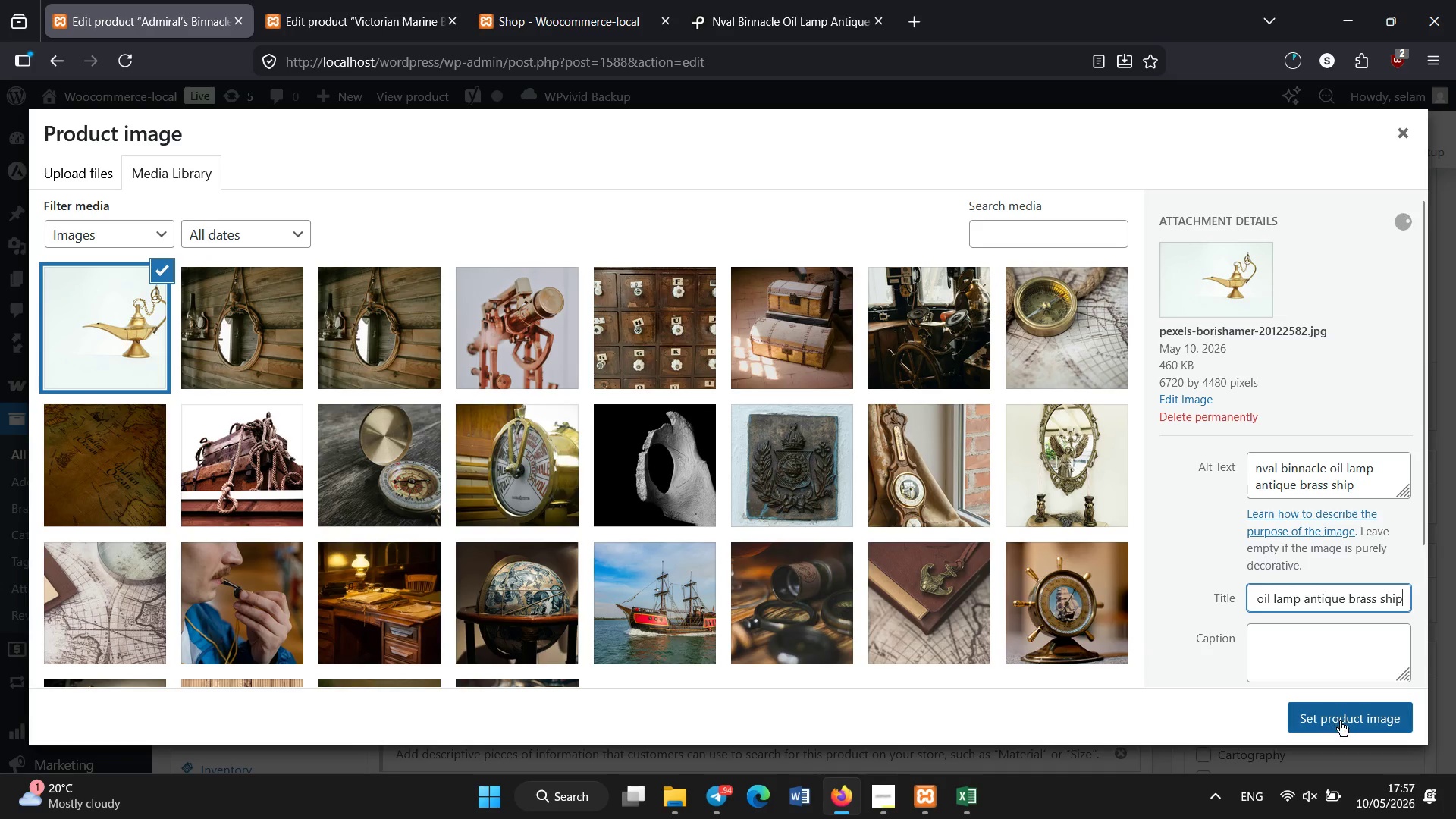 
left_click([1340, 721])
 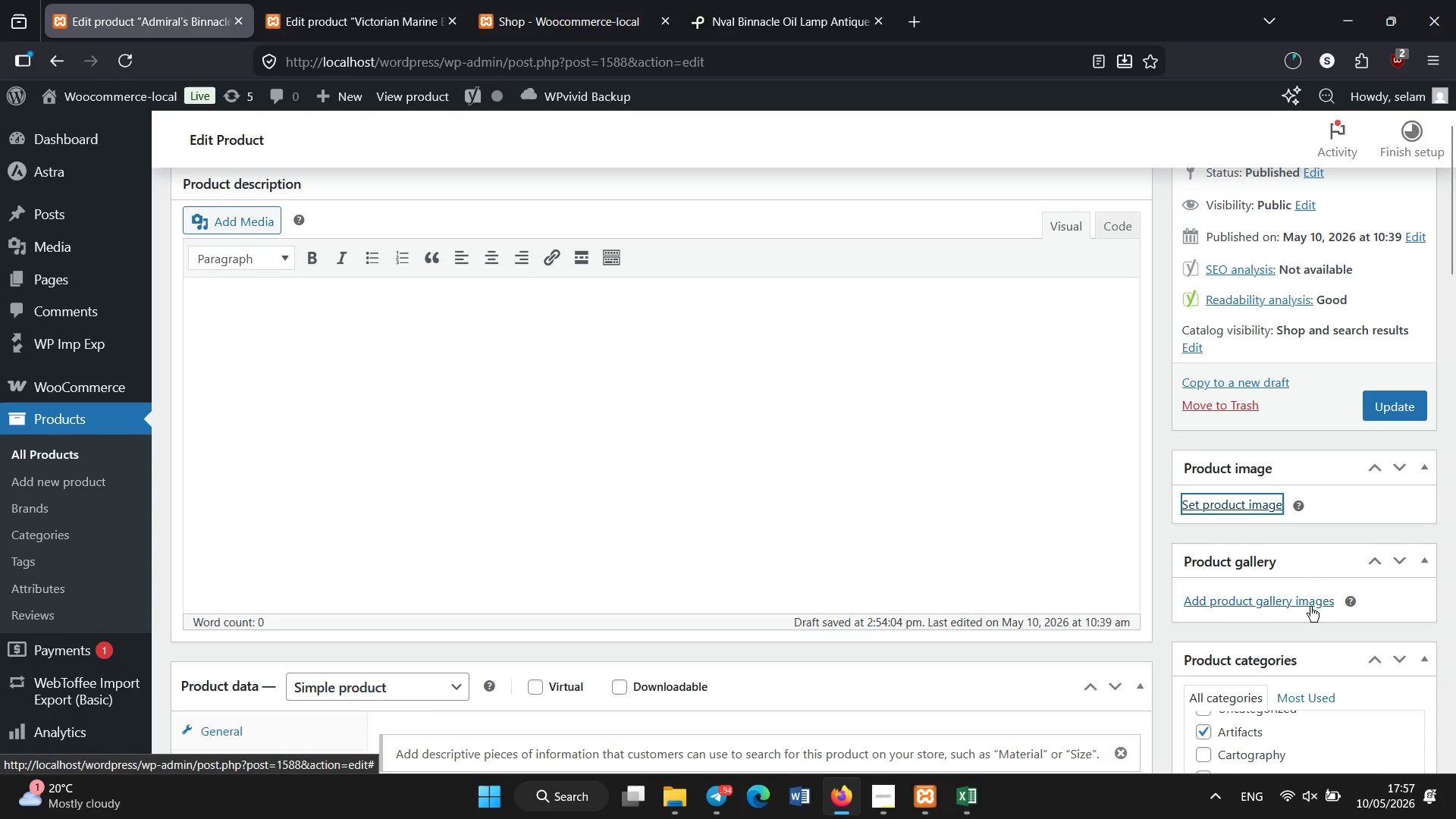 
wait(10.92)
 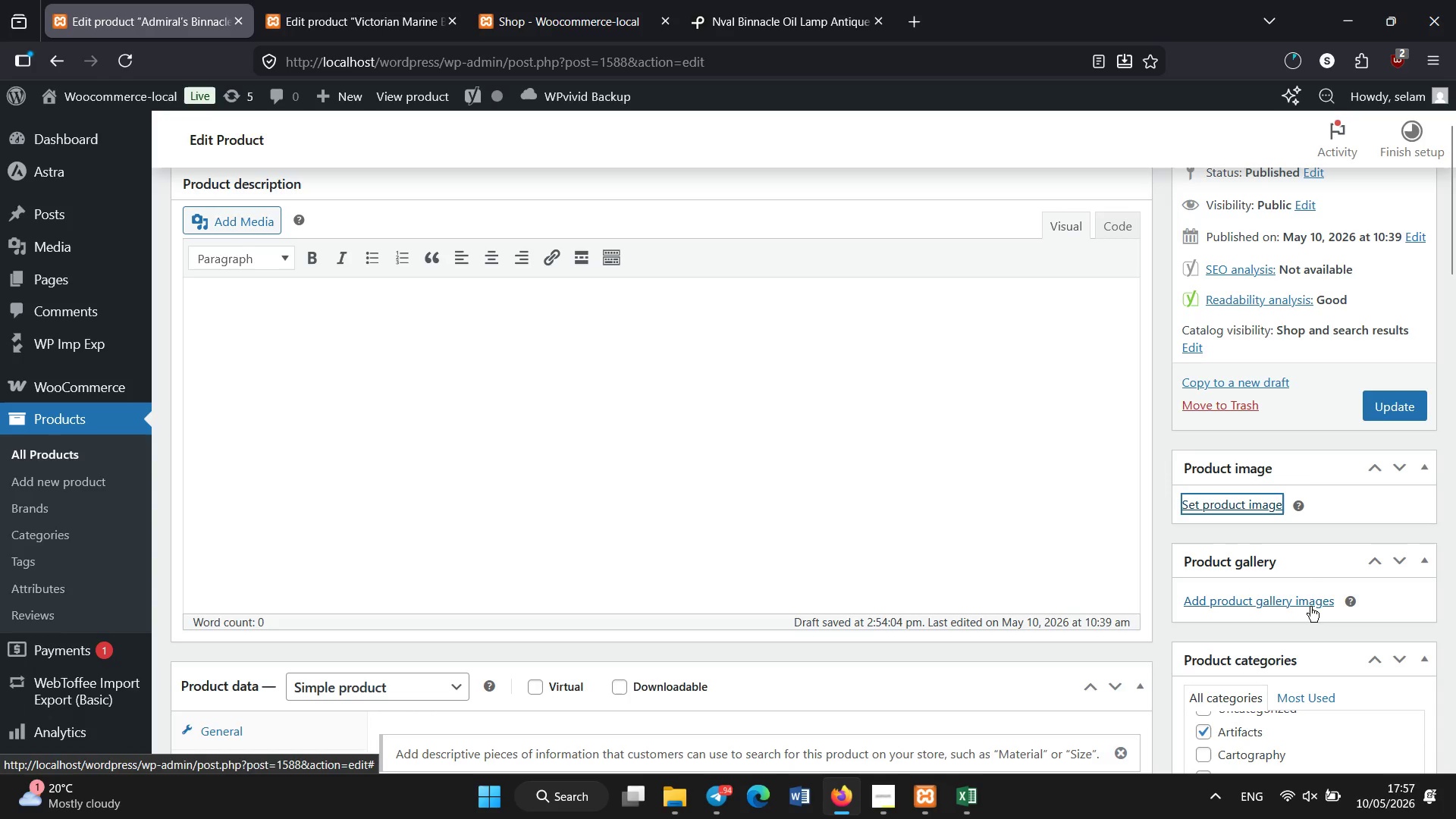 
left_click([1396, 418])
 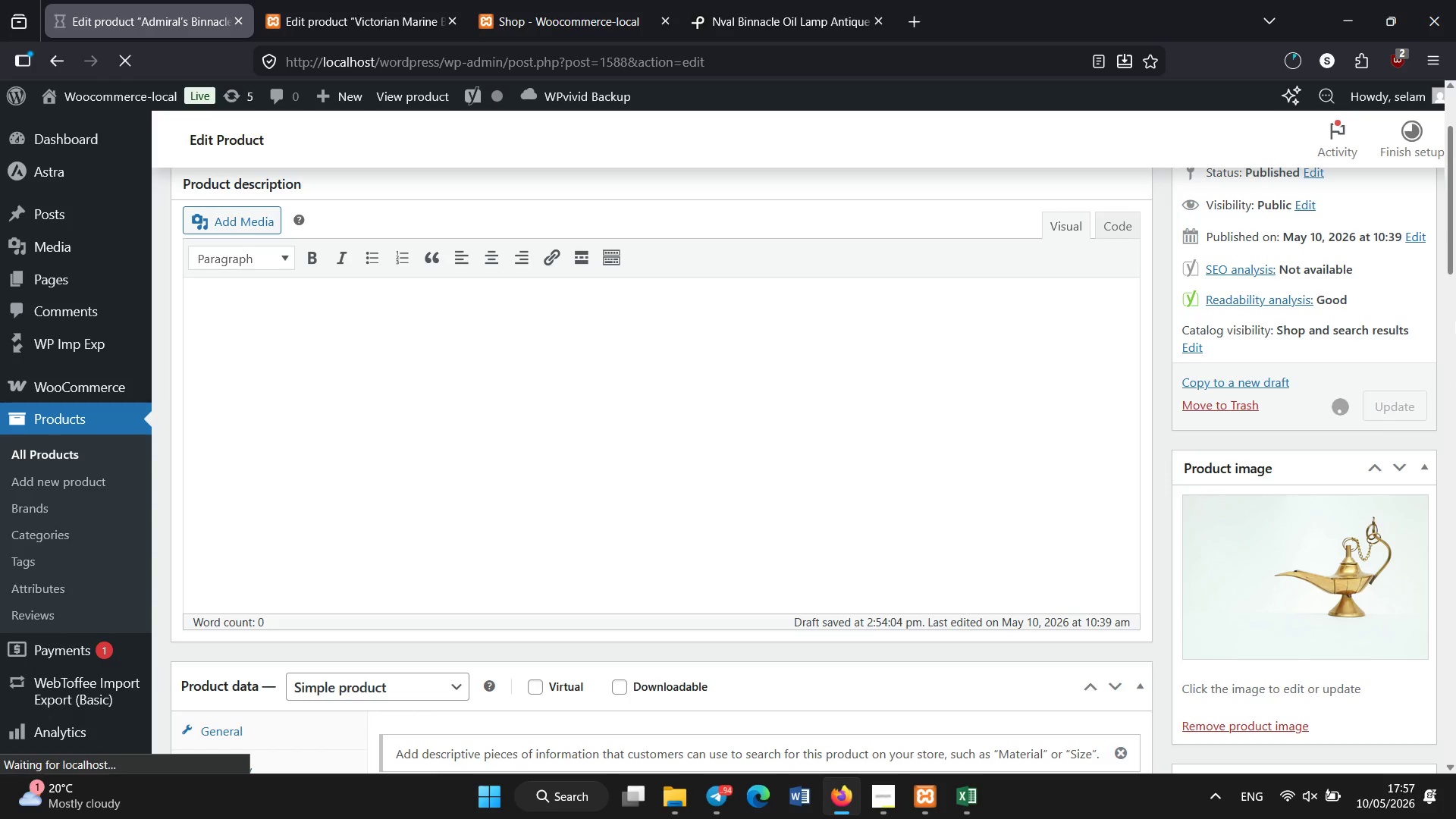 
wait(5.25)
 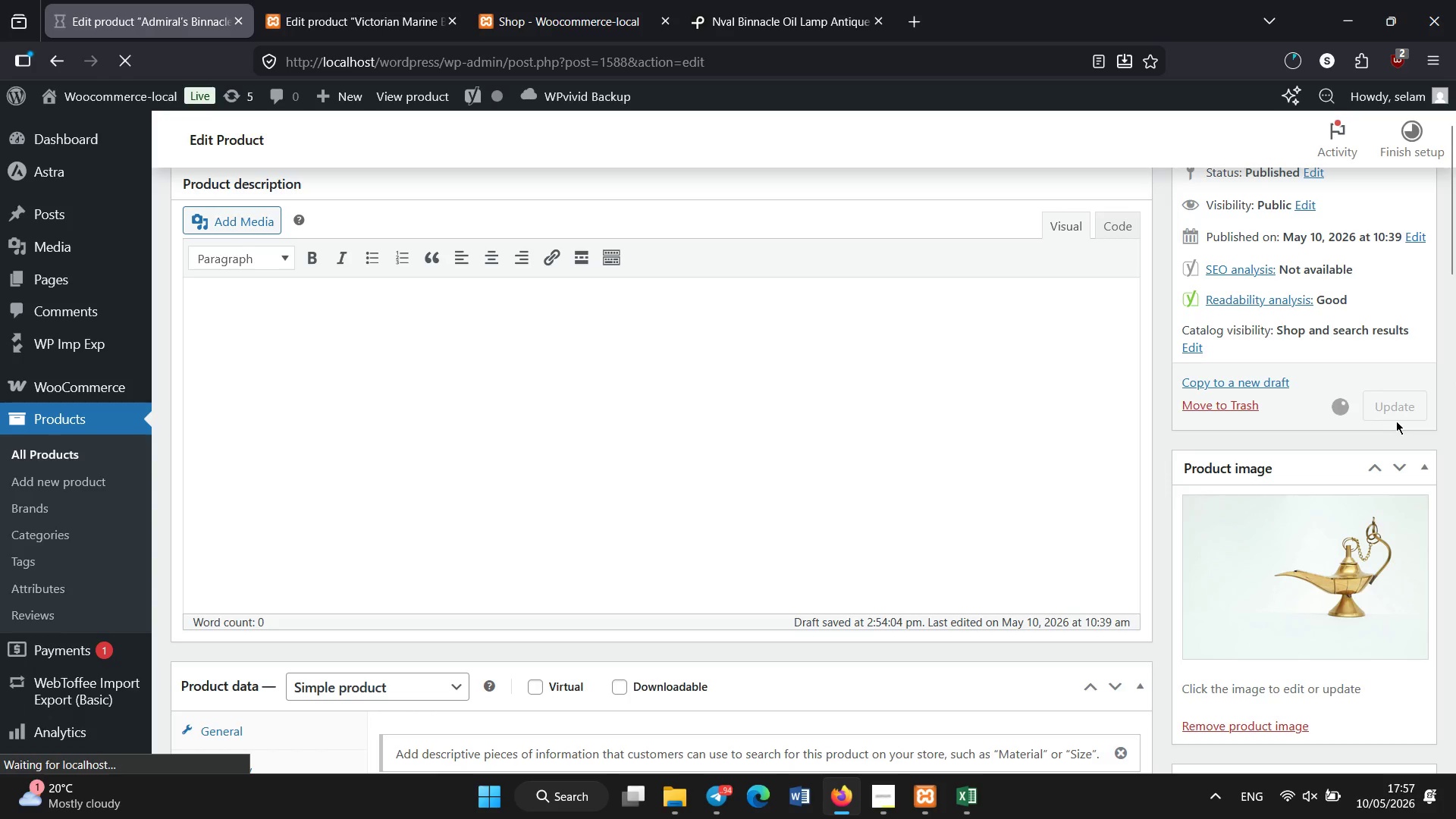 
left_click_drag(start_coordinate=[1454, 323], to_coordinate=[1455, 275])
 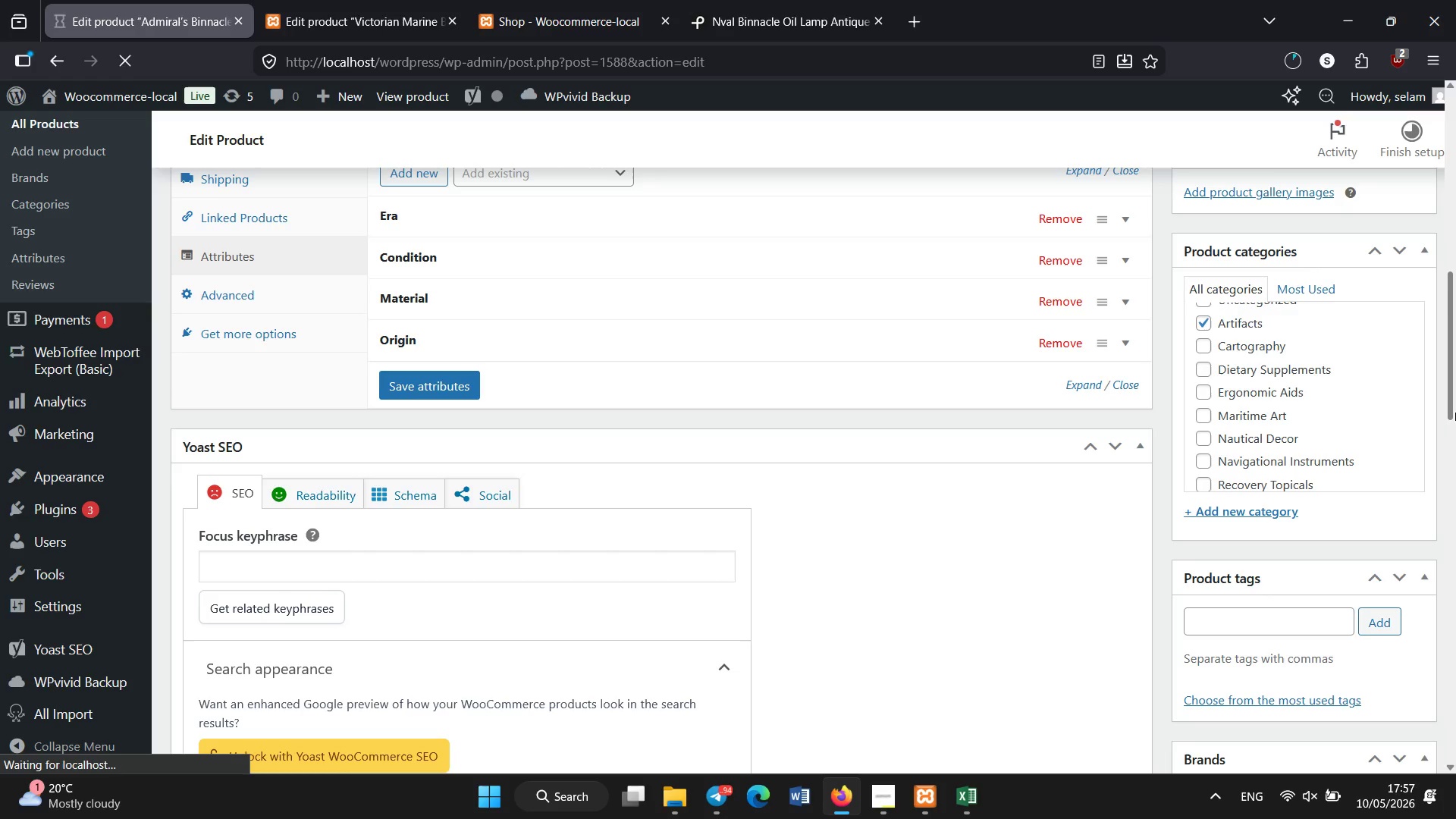 
left_click_drag(start_coordinate=[1454, 409], to_coordinate=[1455, 211])
 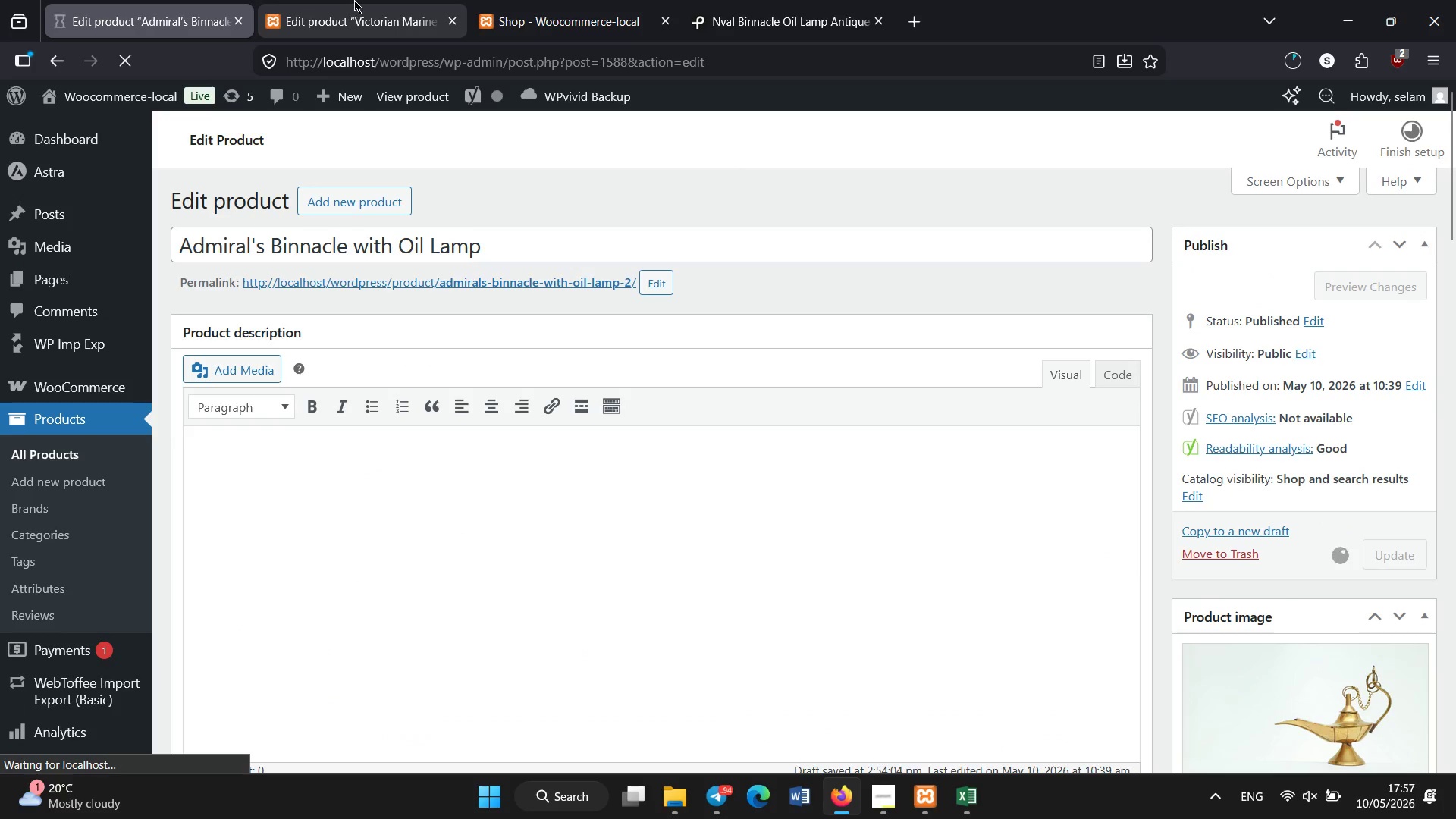 
left_click([384, 0])
 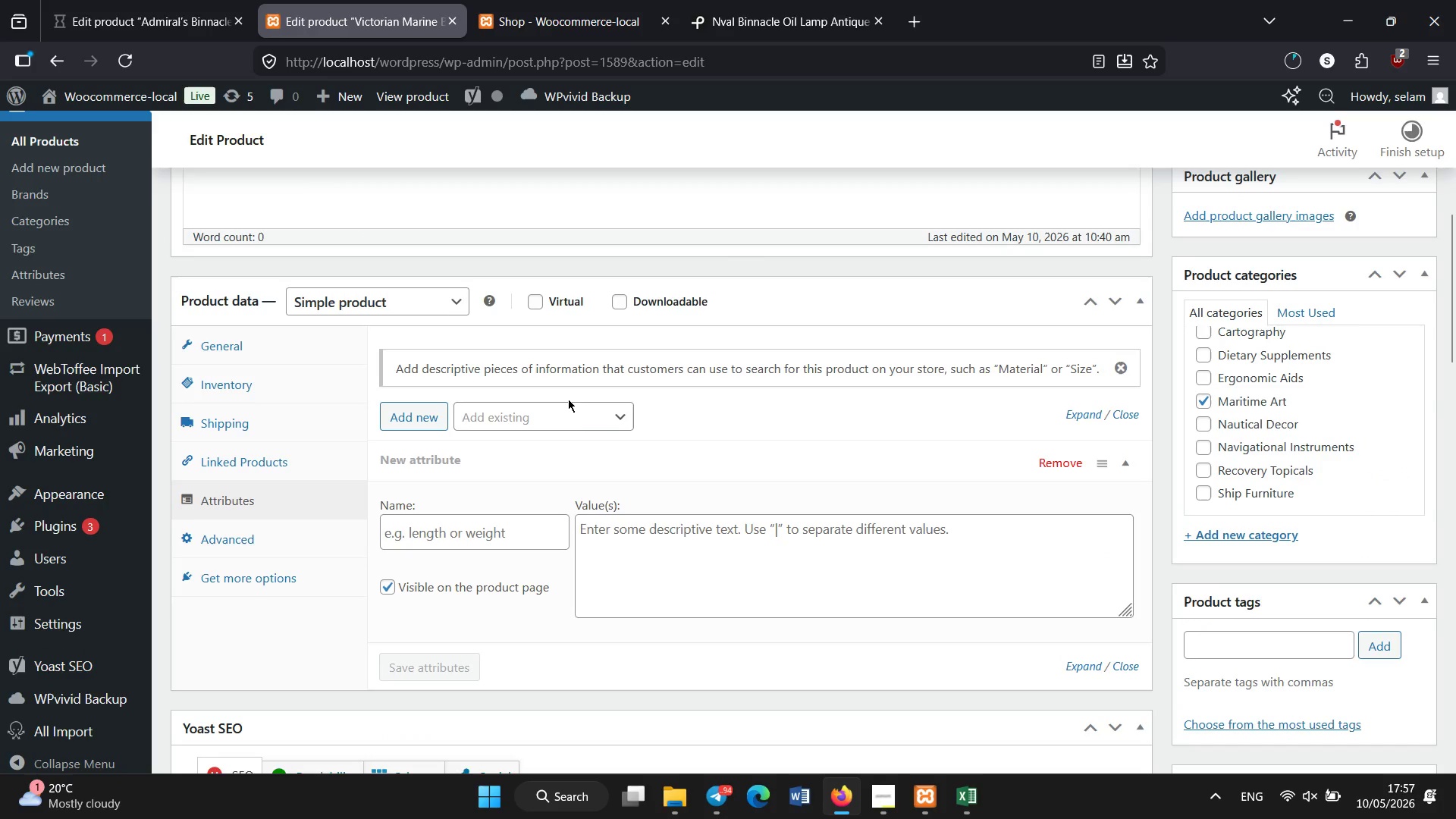 
double_click([568, 430])
 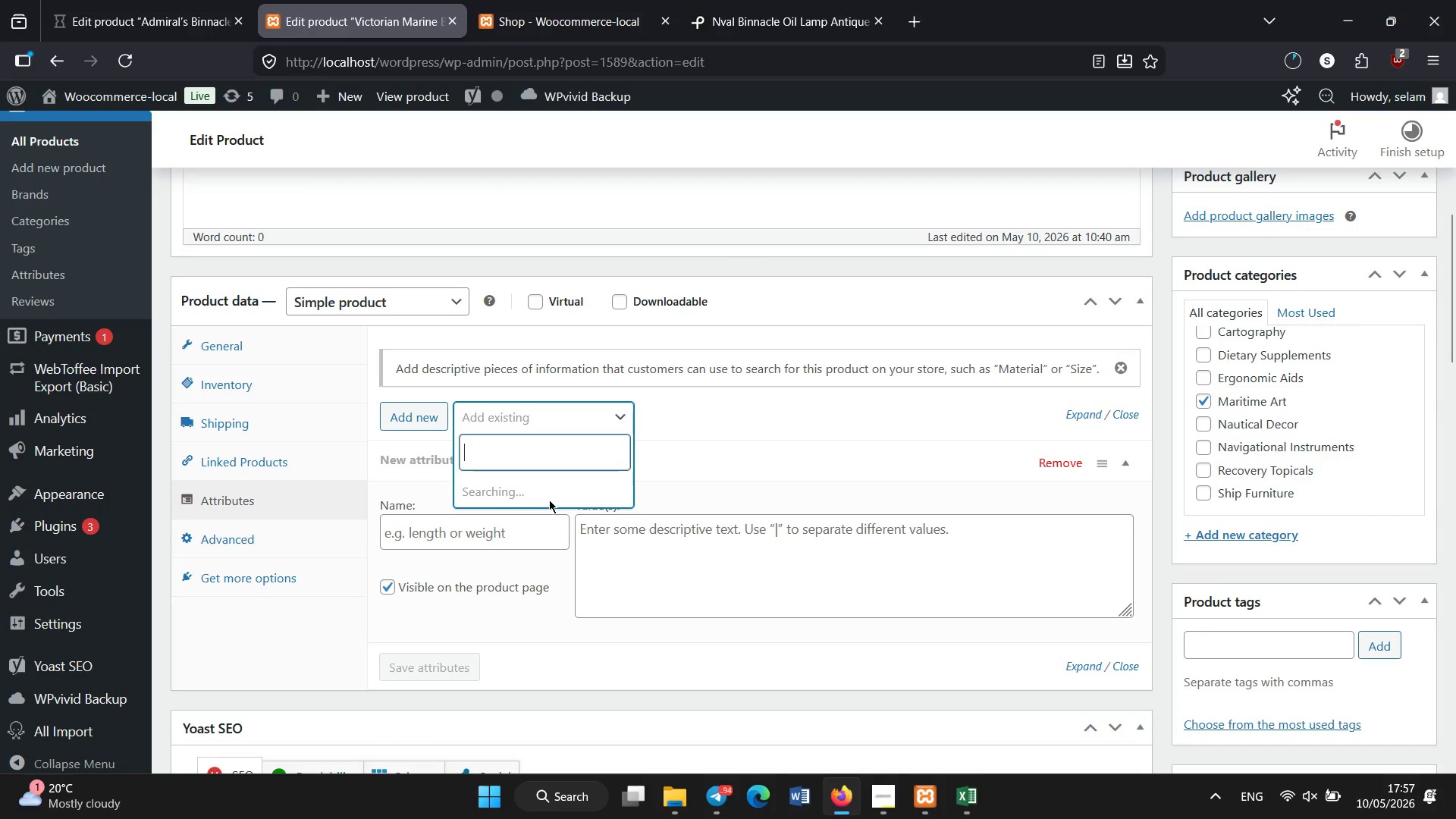 
wait(10.95)
 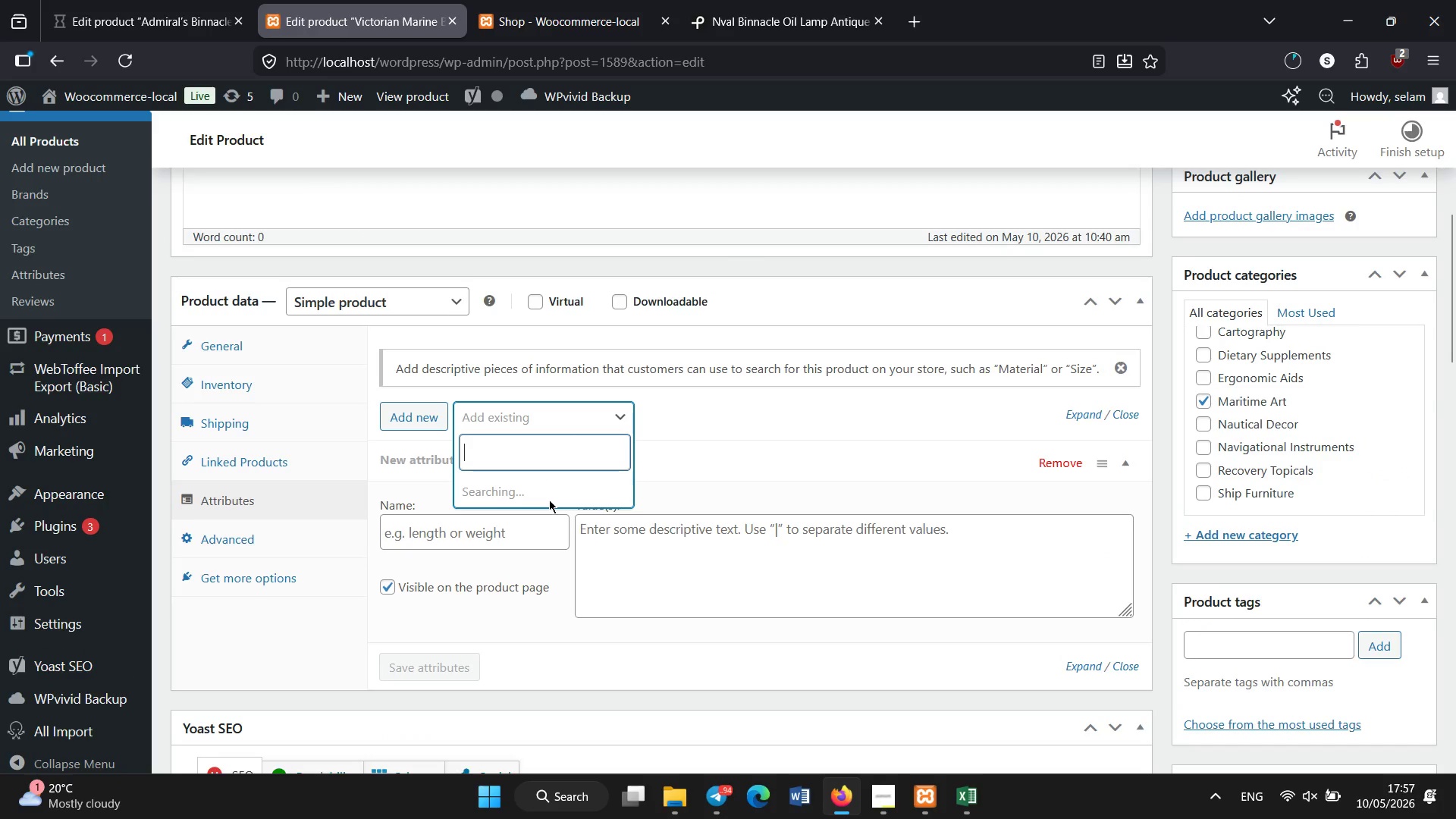 
mouse_move([518, 473])
 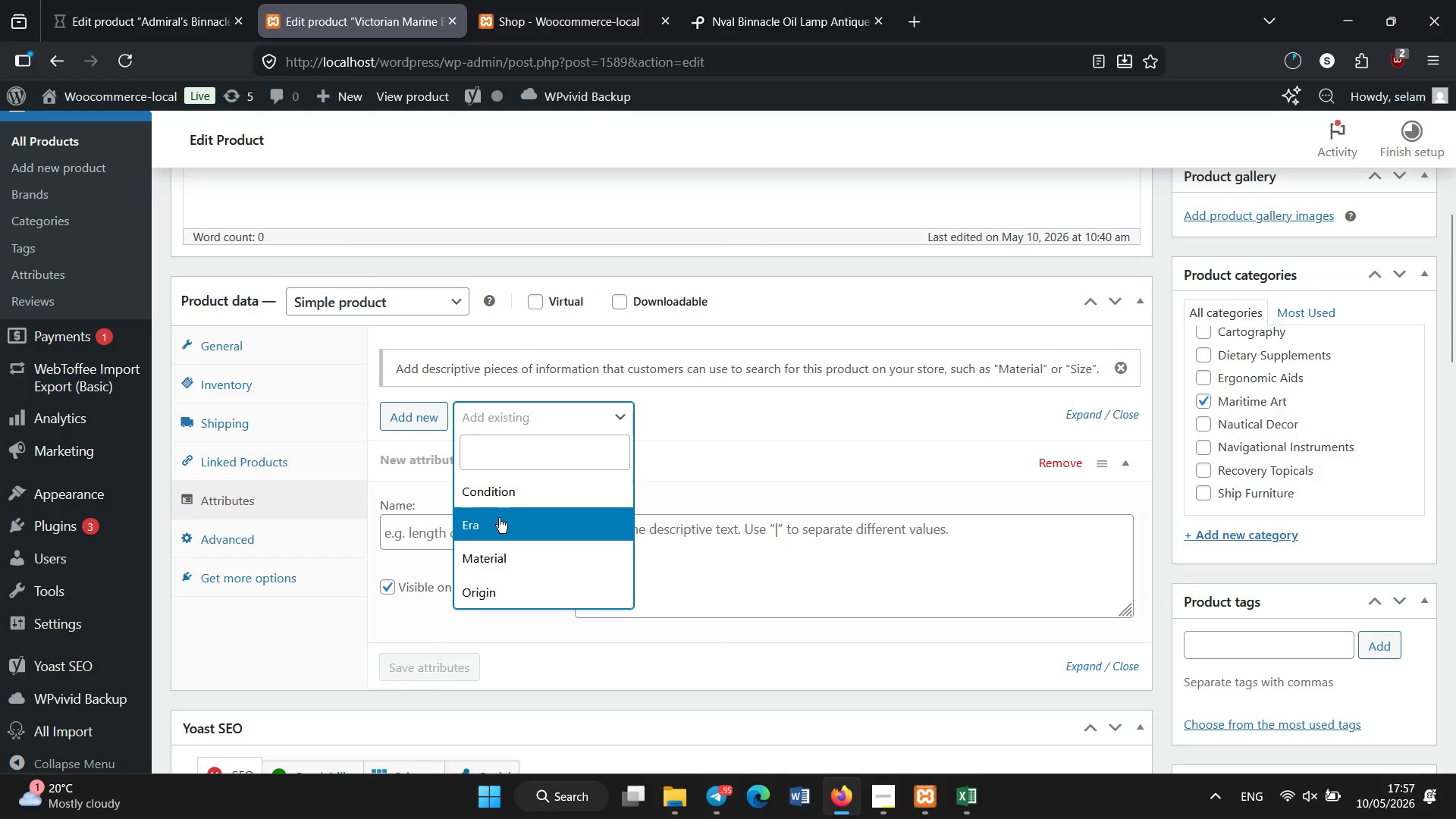 
left_click([499, 518])
 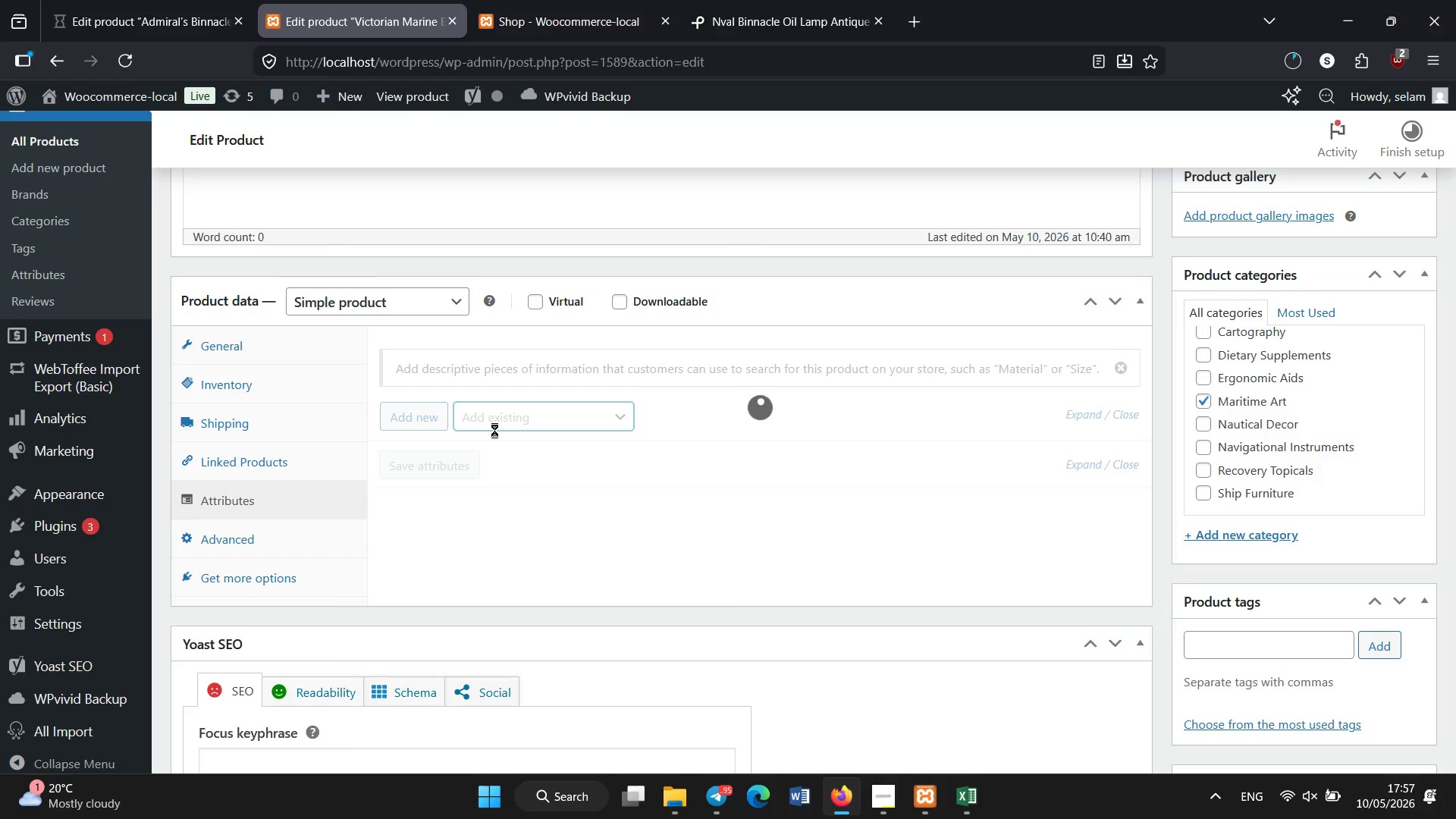 
wait(10.14)
 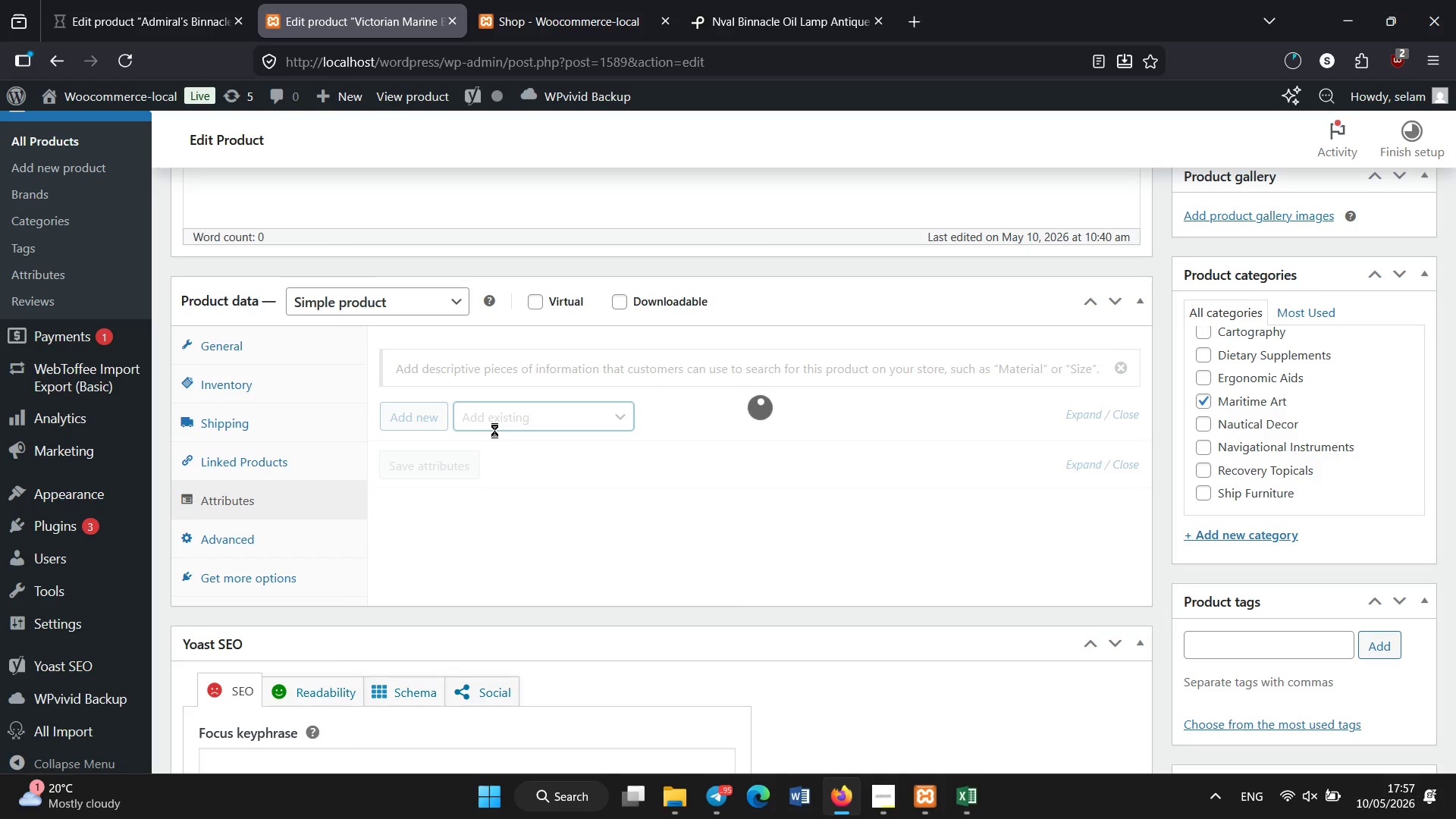 
left_click([494, 430])
 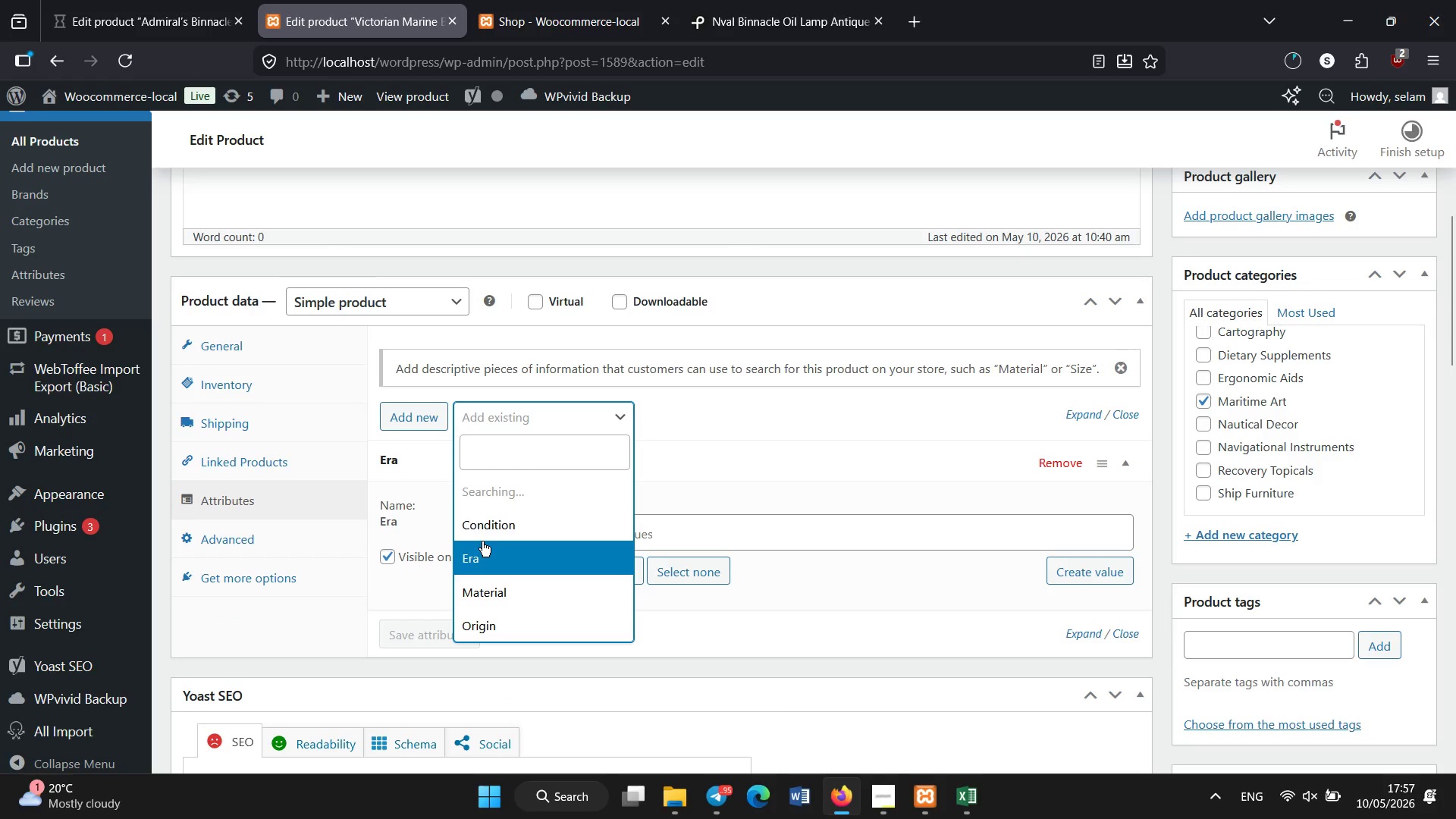 
left_click([480, 526])
 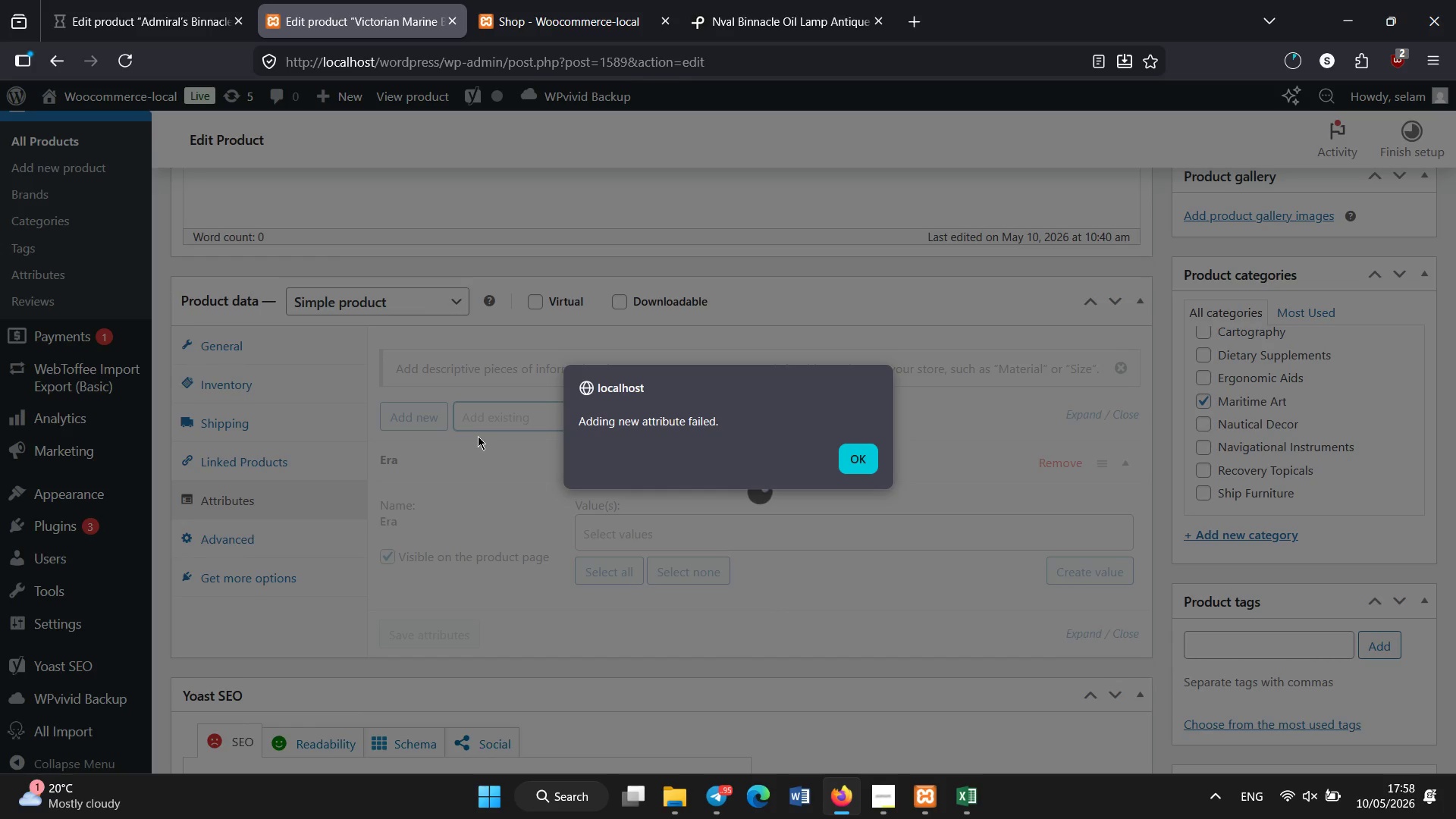 
wait(22.36)
 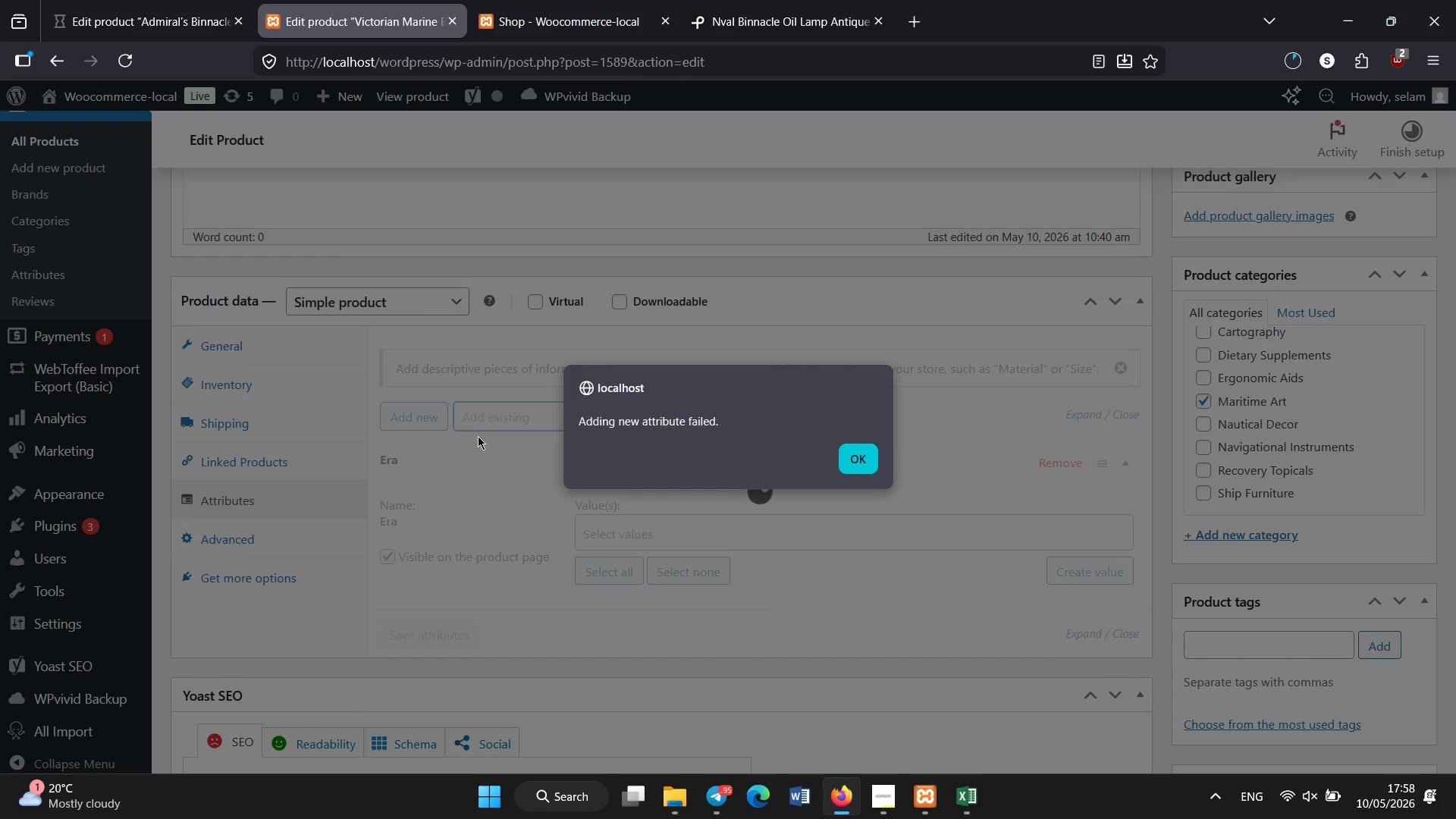 
left_click([864, 445])
 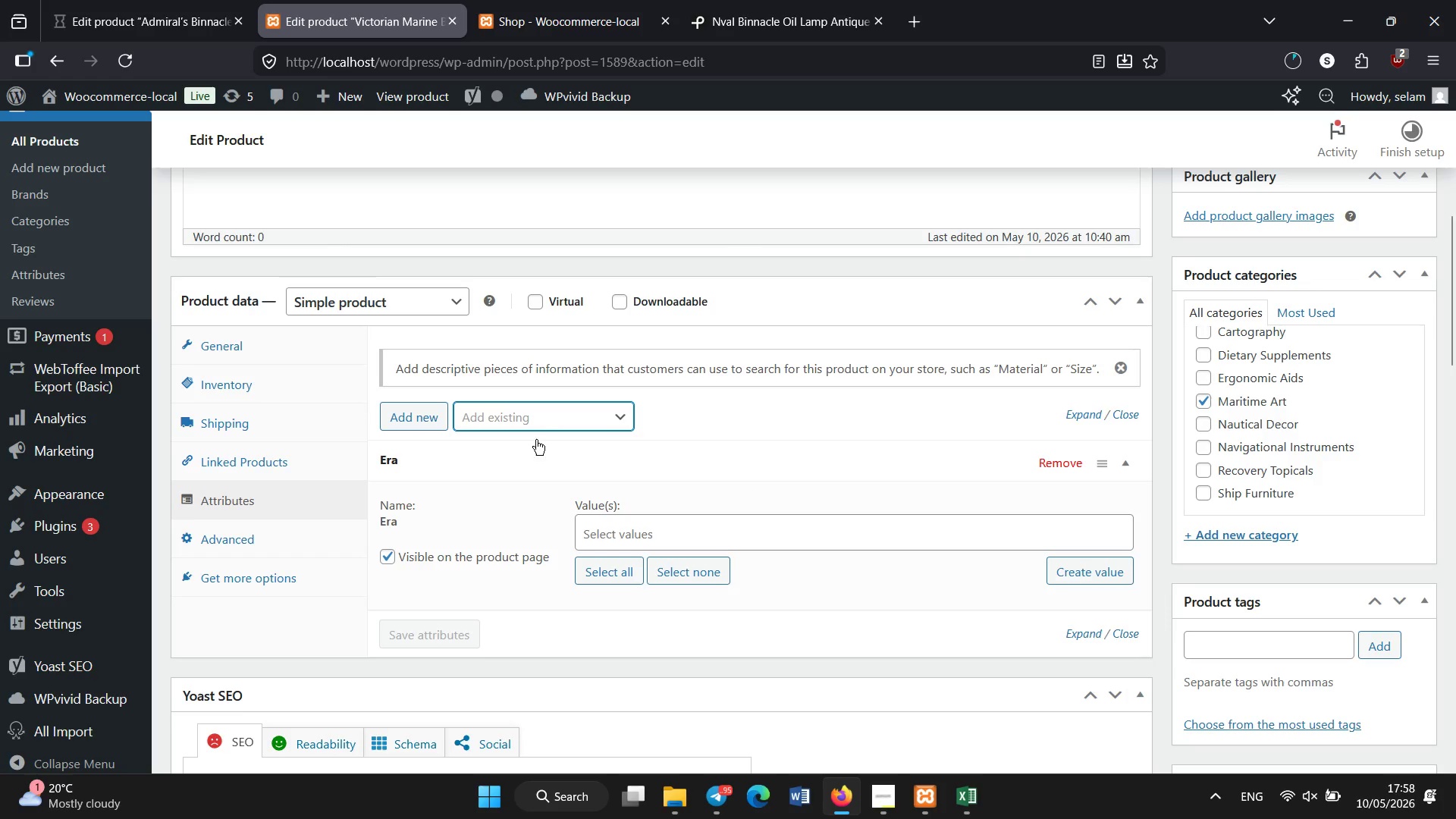 
left_click([536, 420])
 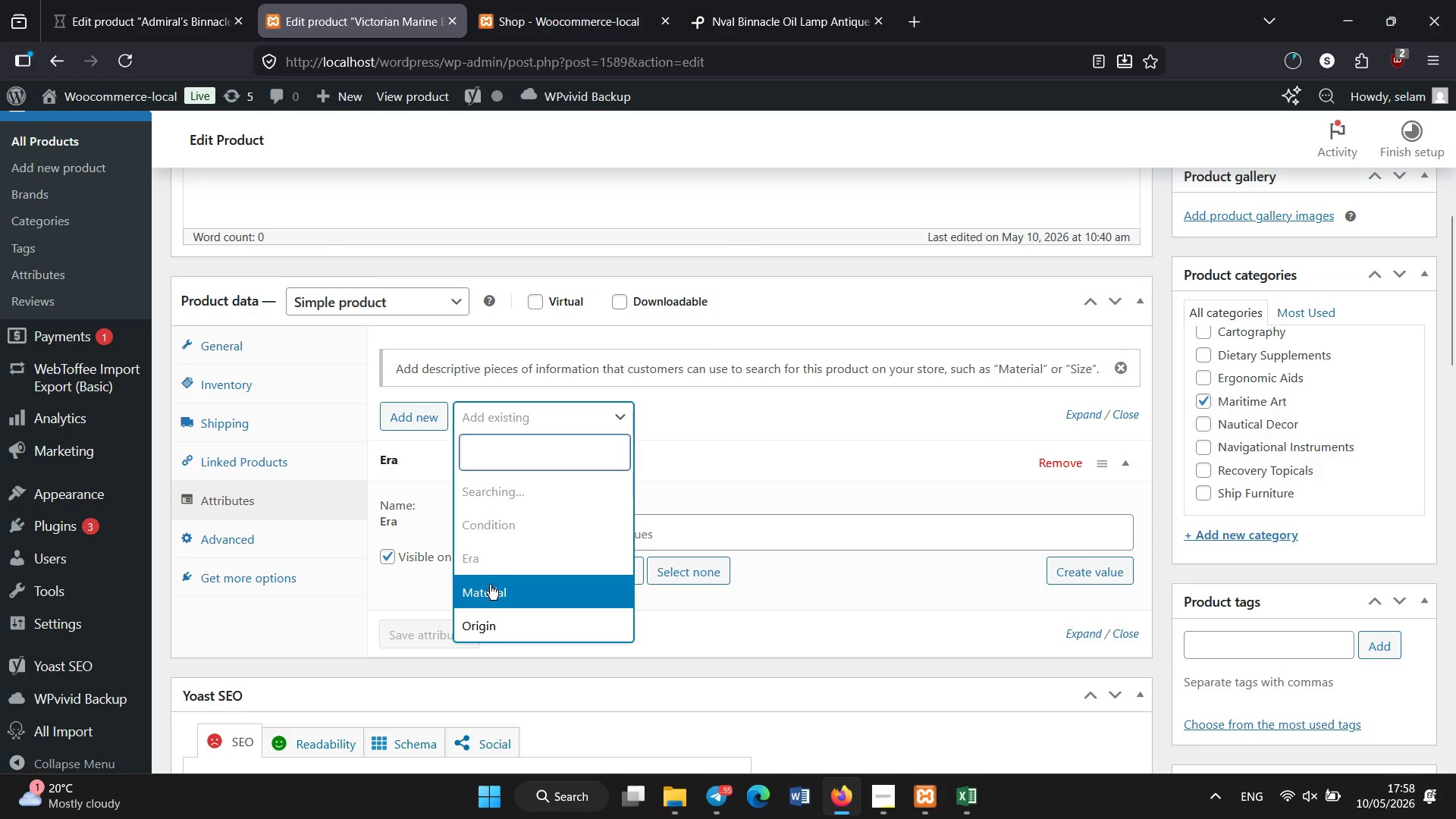 
left_click([489, 589])
 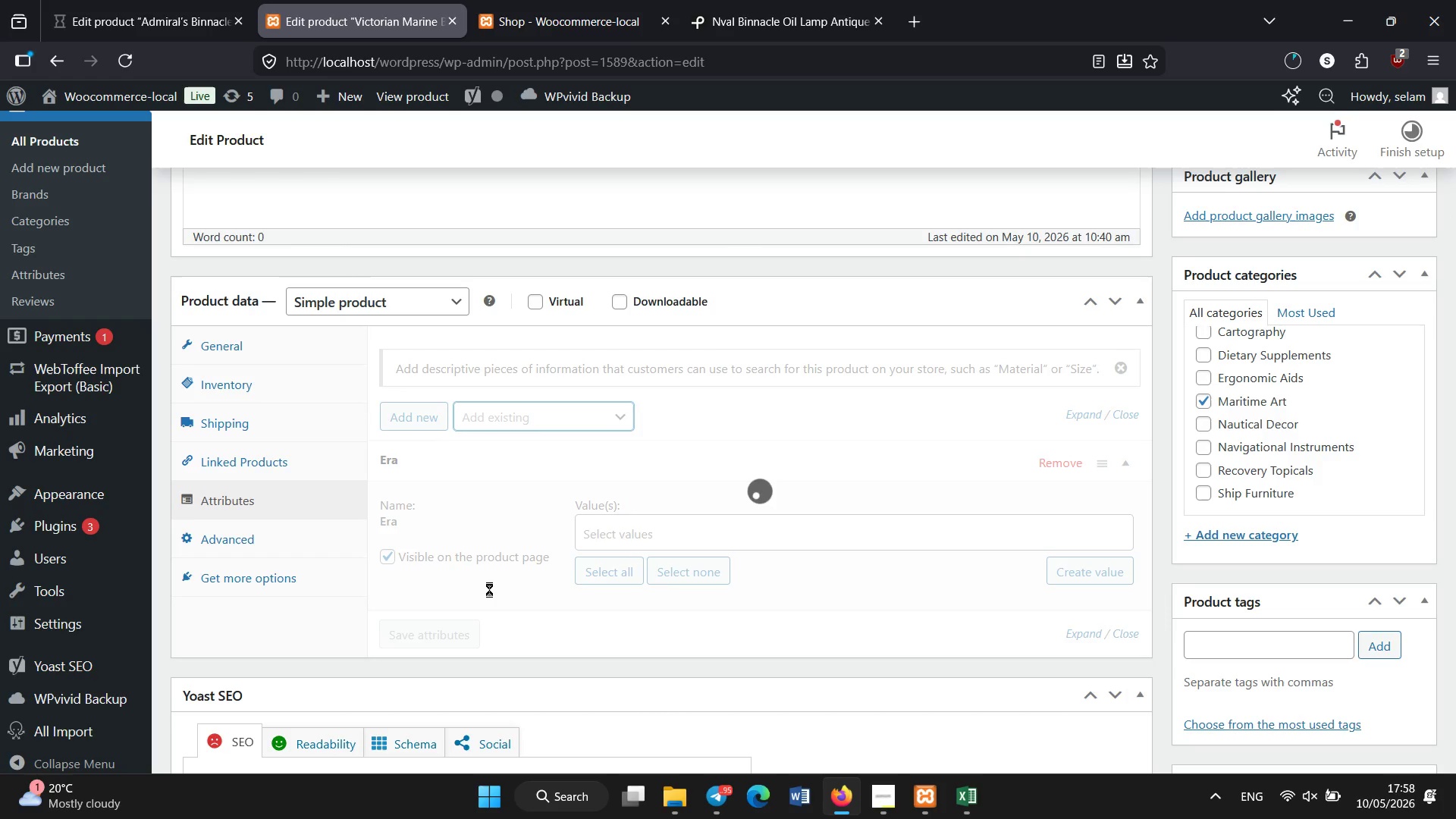 
left_click([209, 0])
 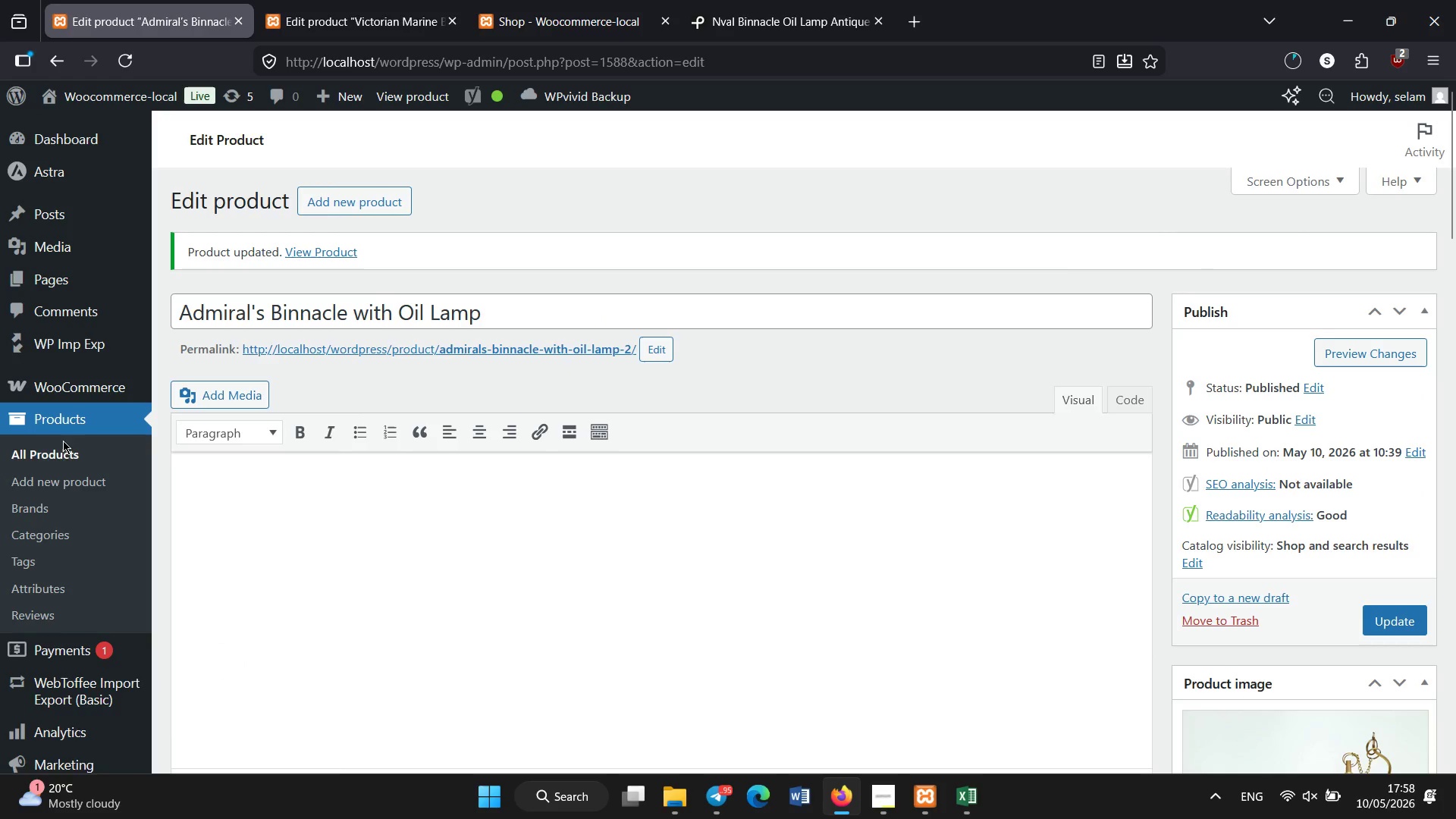 
left_click([59, 448])
 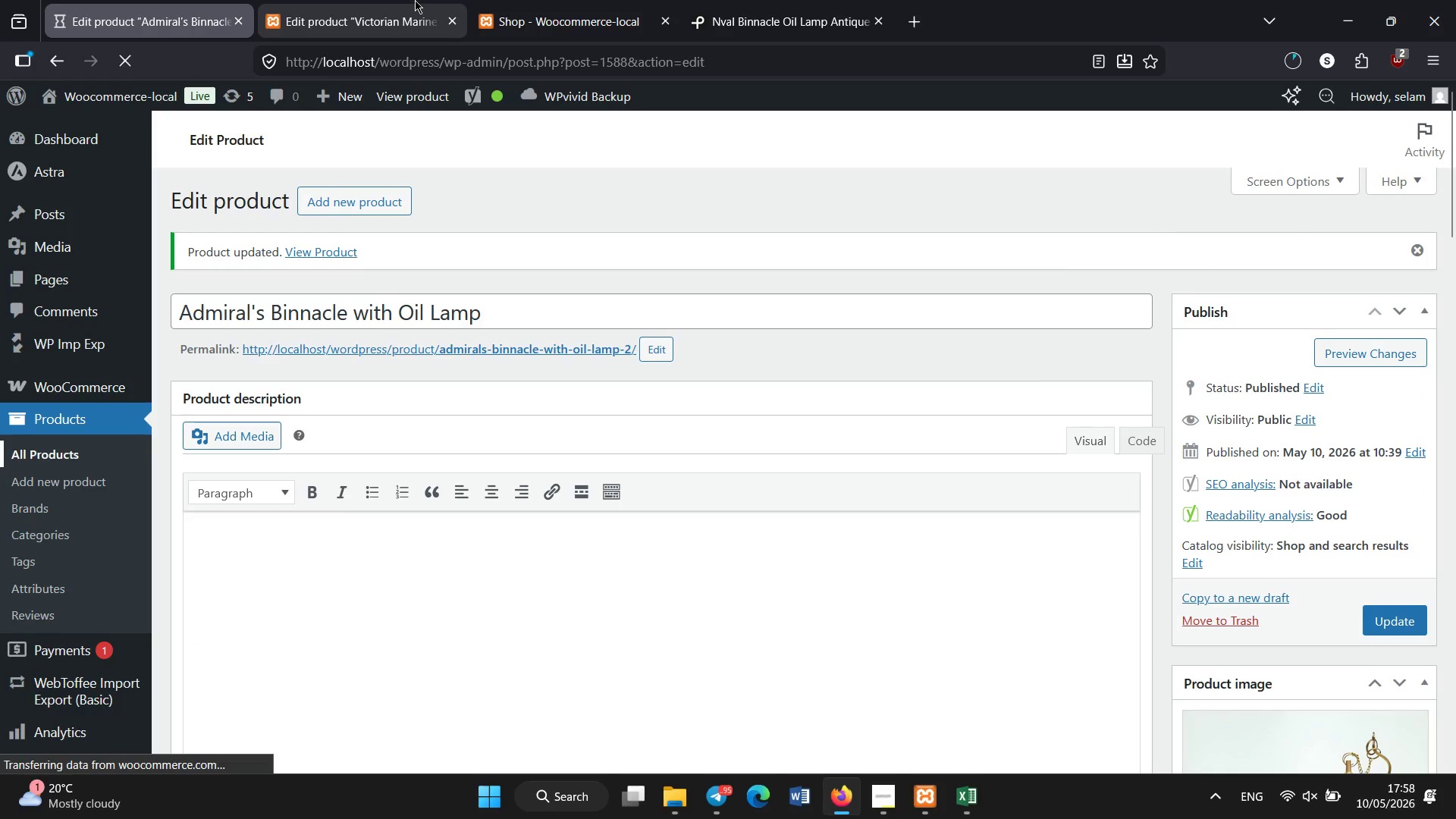 
left_click([415, 0])
 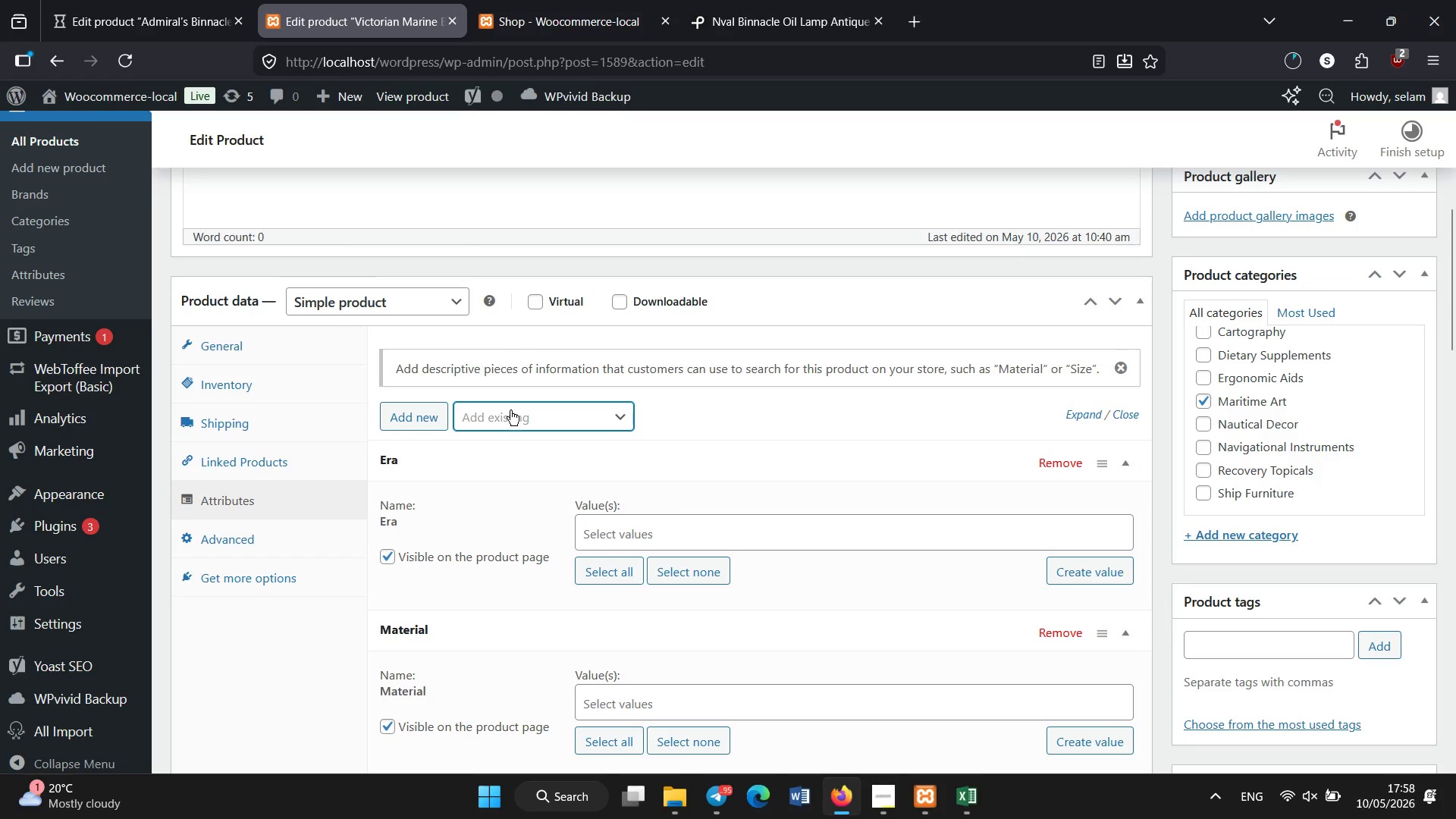 
left_click([510, 410])
 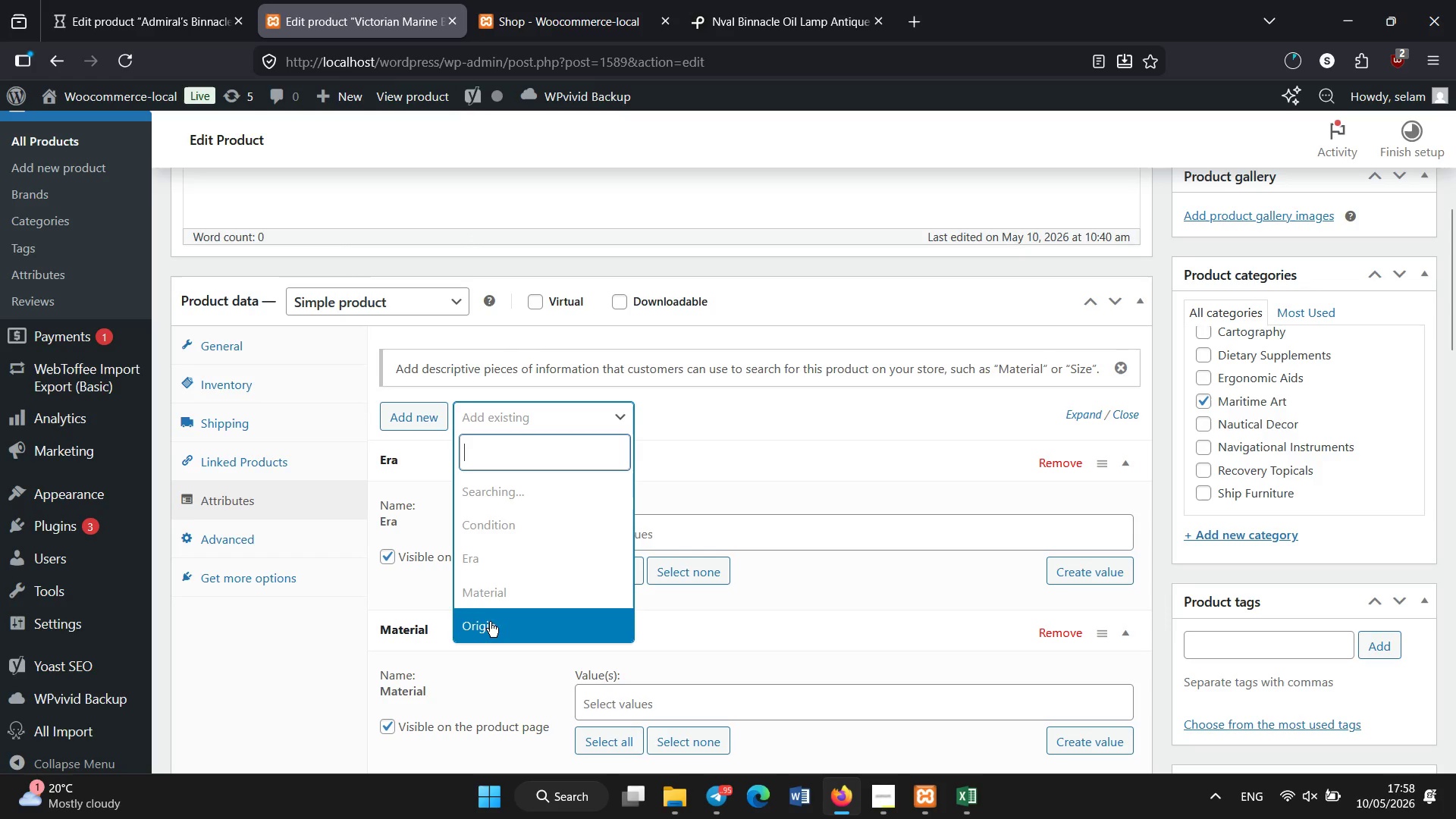 
left_click([490, 626])
 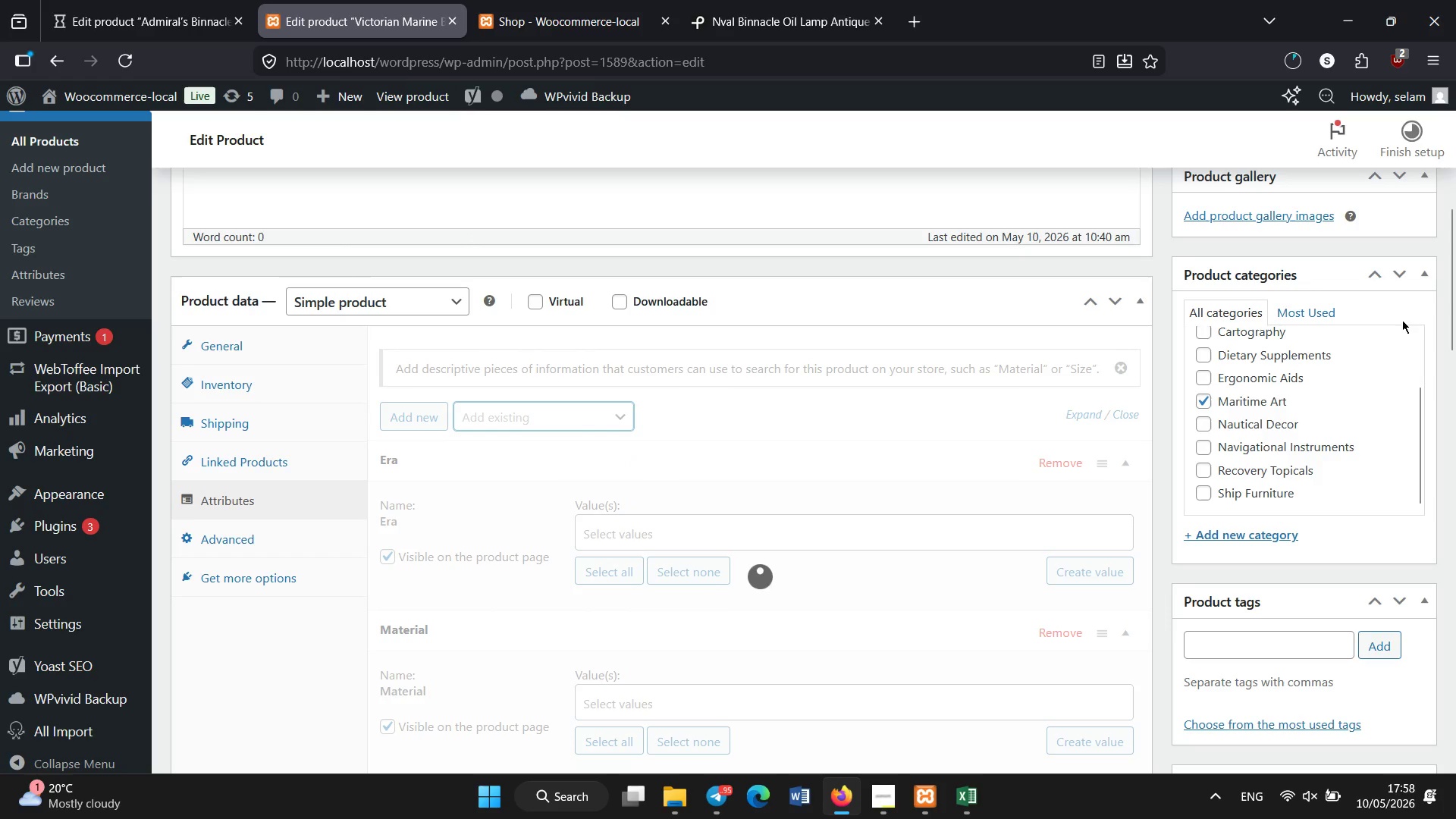 
left_click_drag(start_coordinate=[1455, 275], to_coordinate=[1455, 306])
 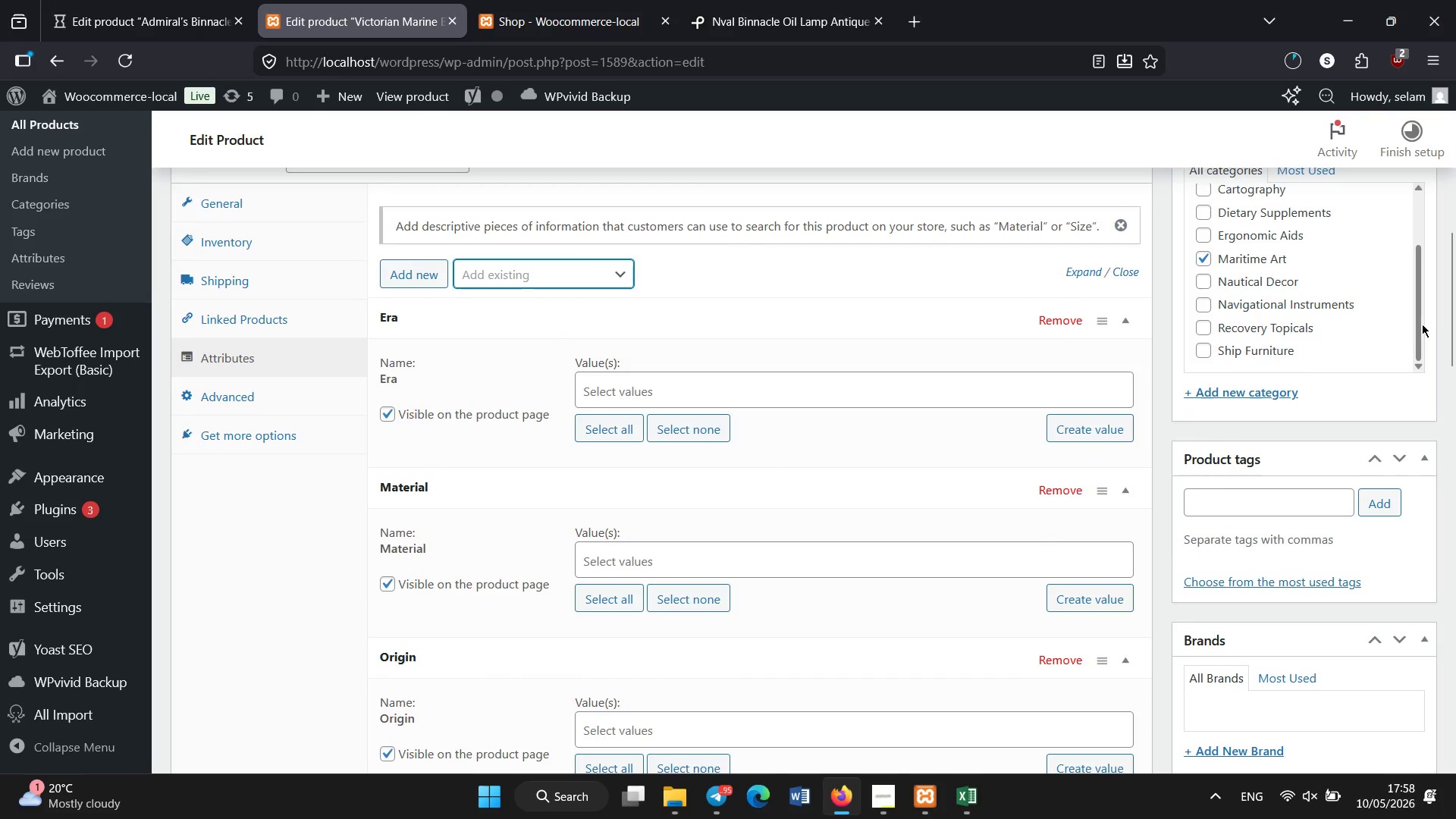 
left_click_drag(start_coordinate=[1455, 326], to_coordinate=[1454, 356])
 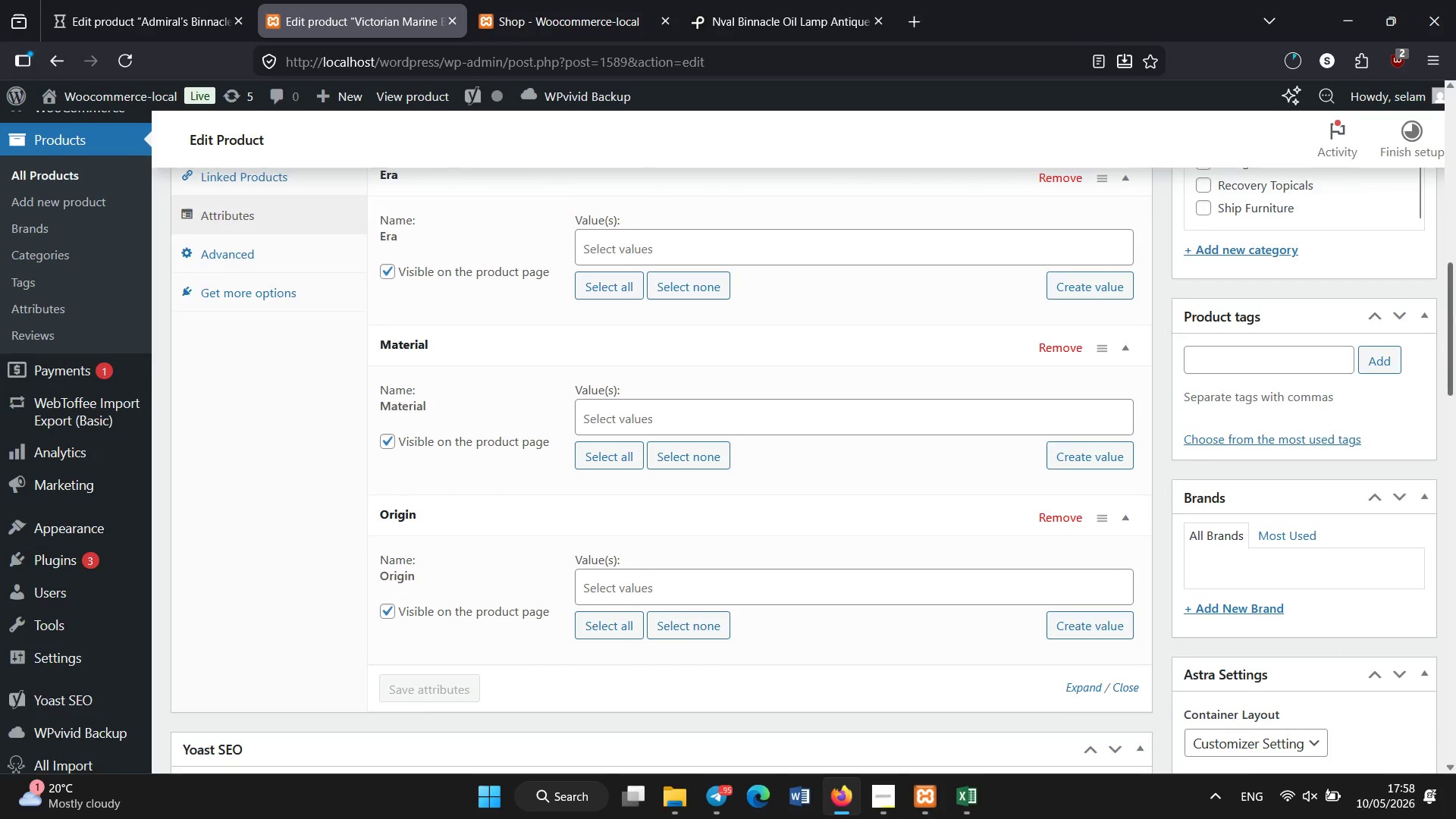 
left_click_drag(start_coordinate=[1455, 316], to_coordinate=[1455, 292])
 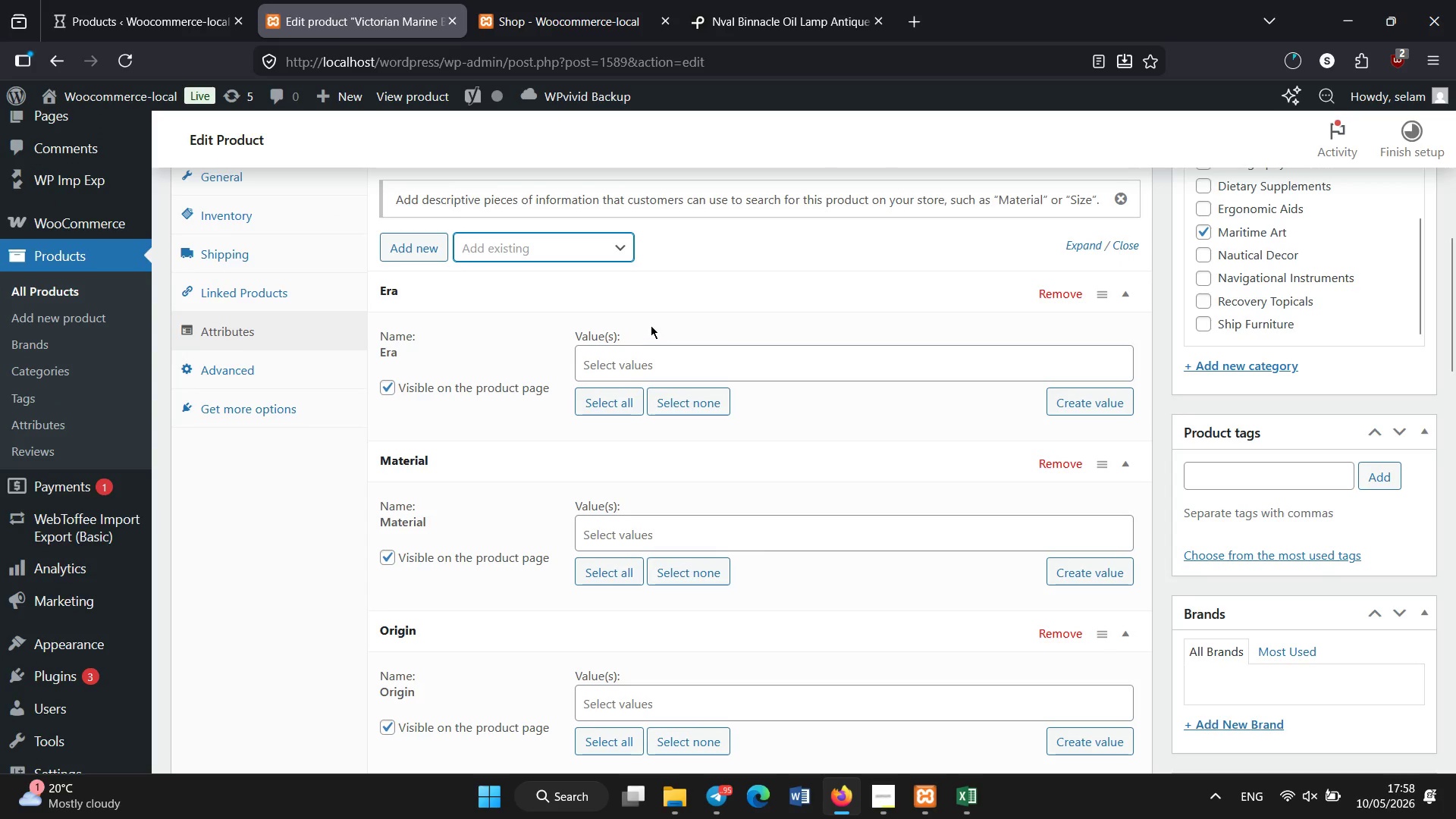 
left_click([649, 293])
 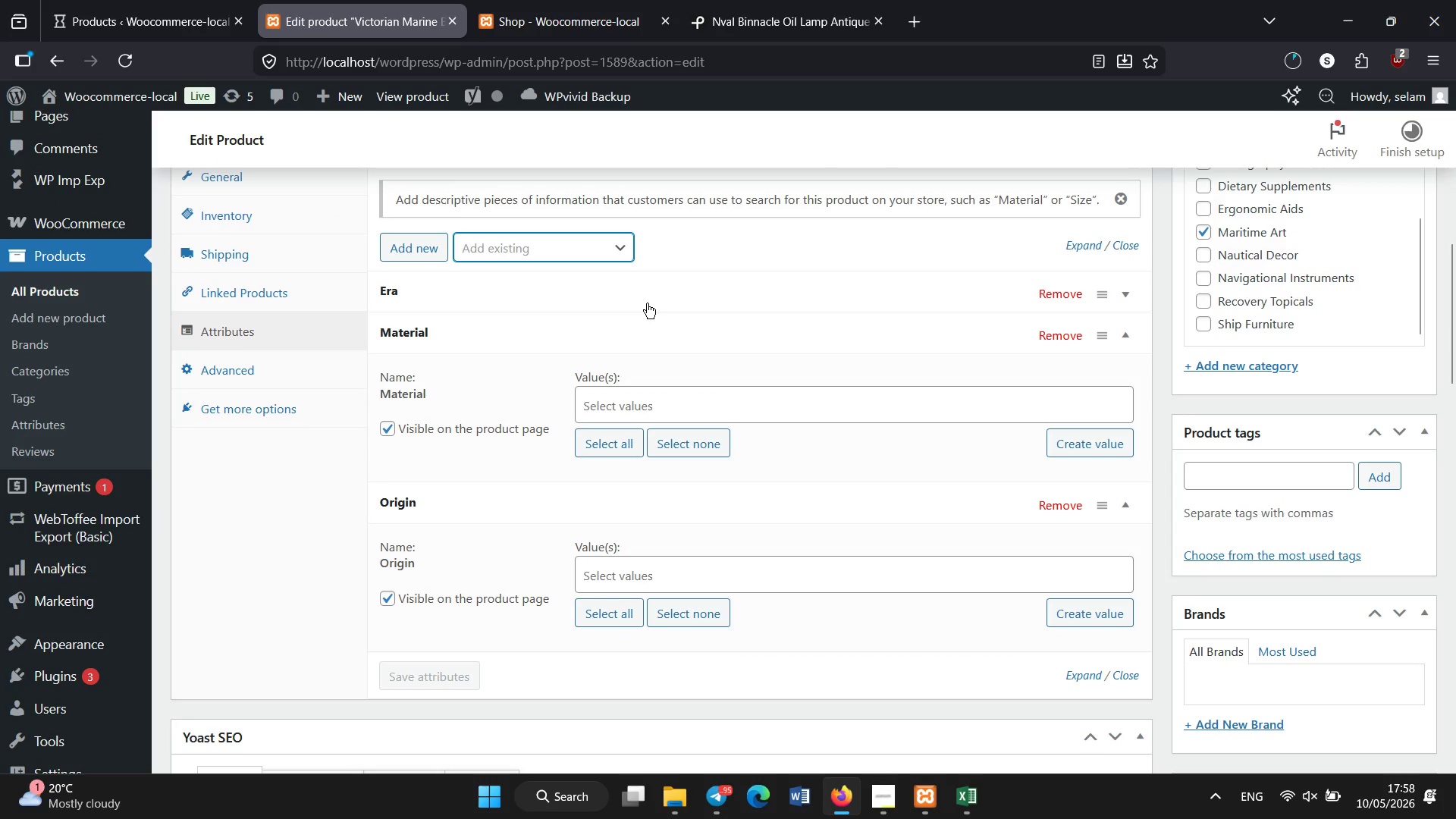 
left_click([580, 244])
 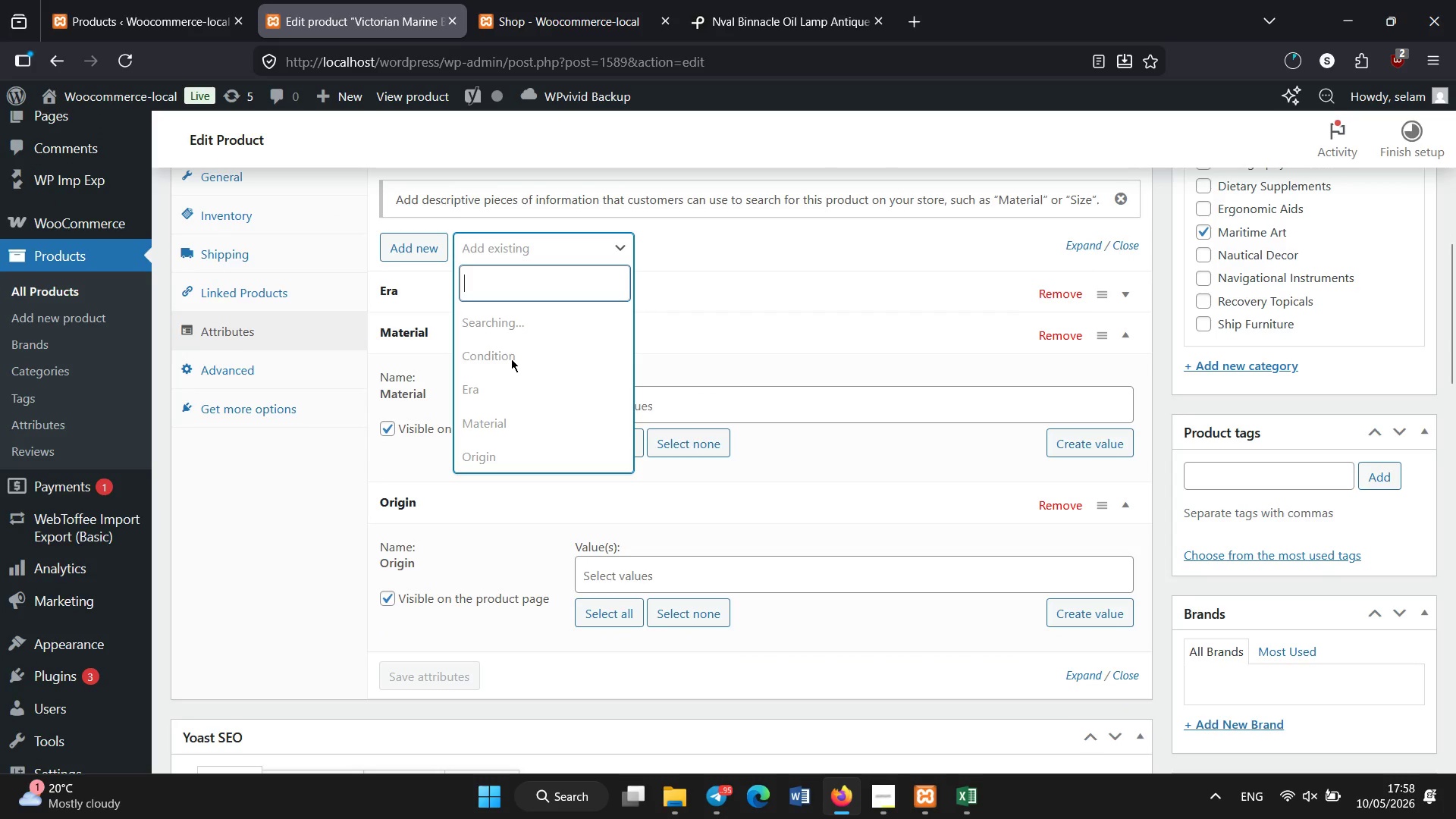 
type(Con)
 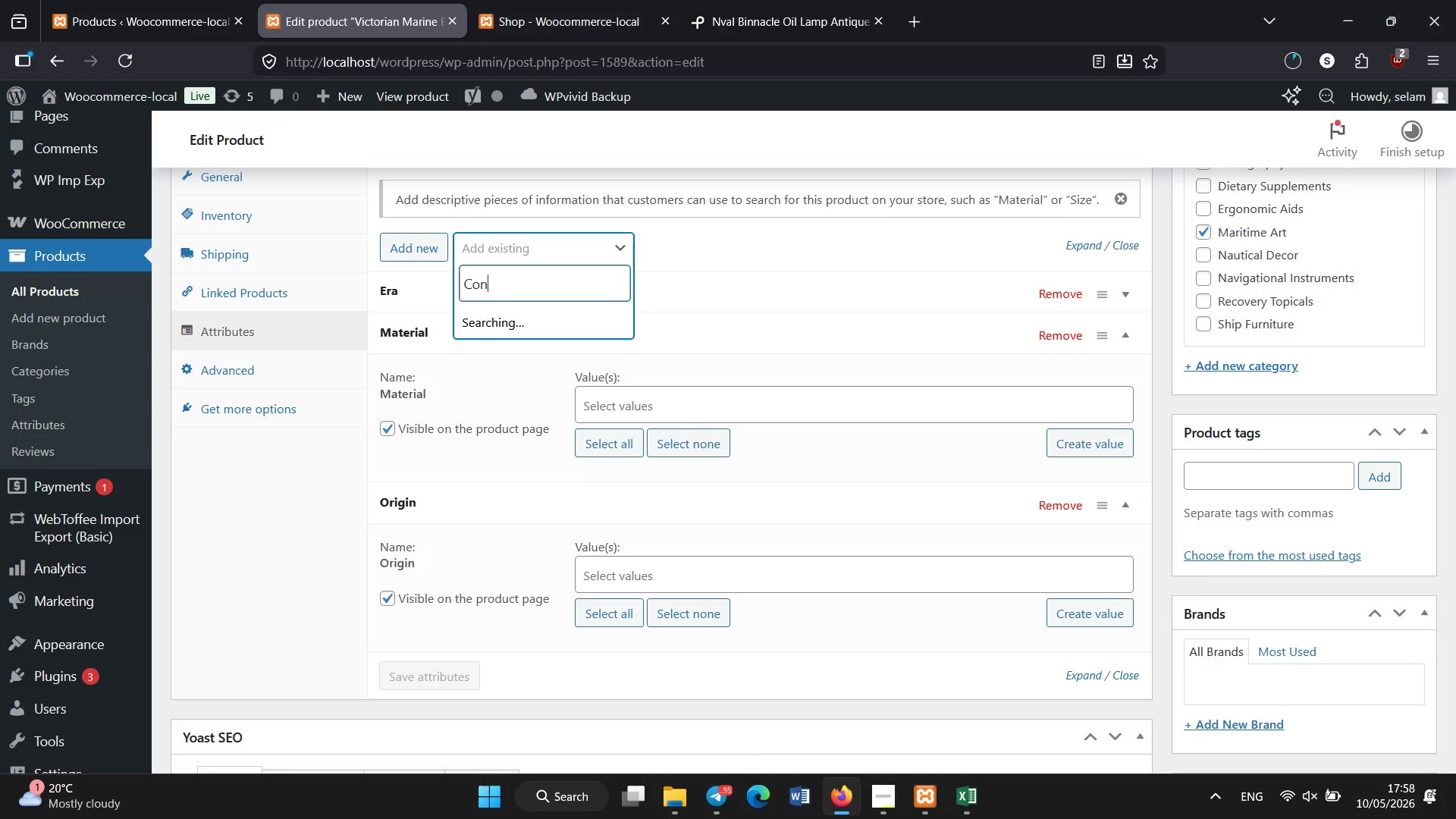 
wait(8.23)
 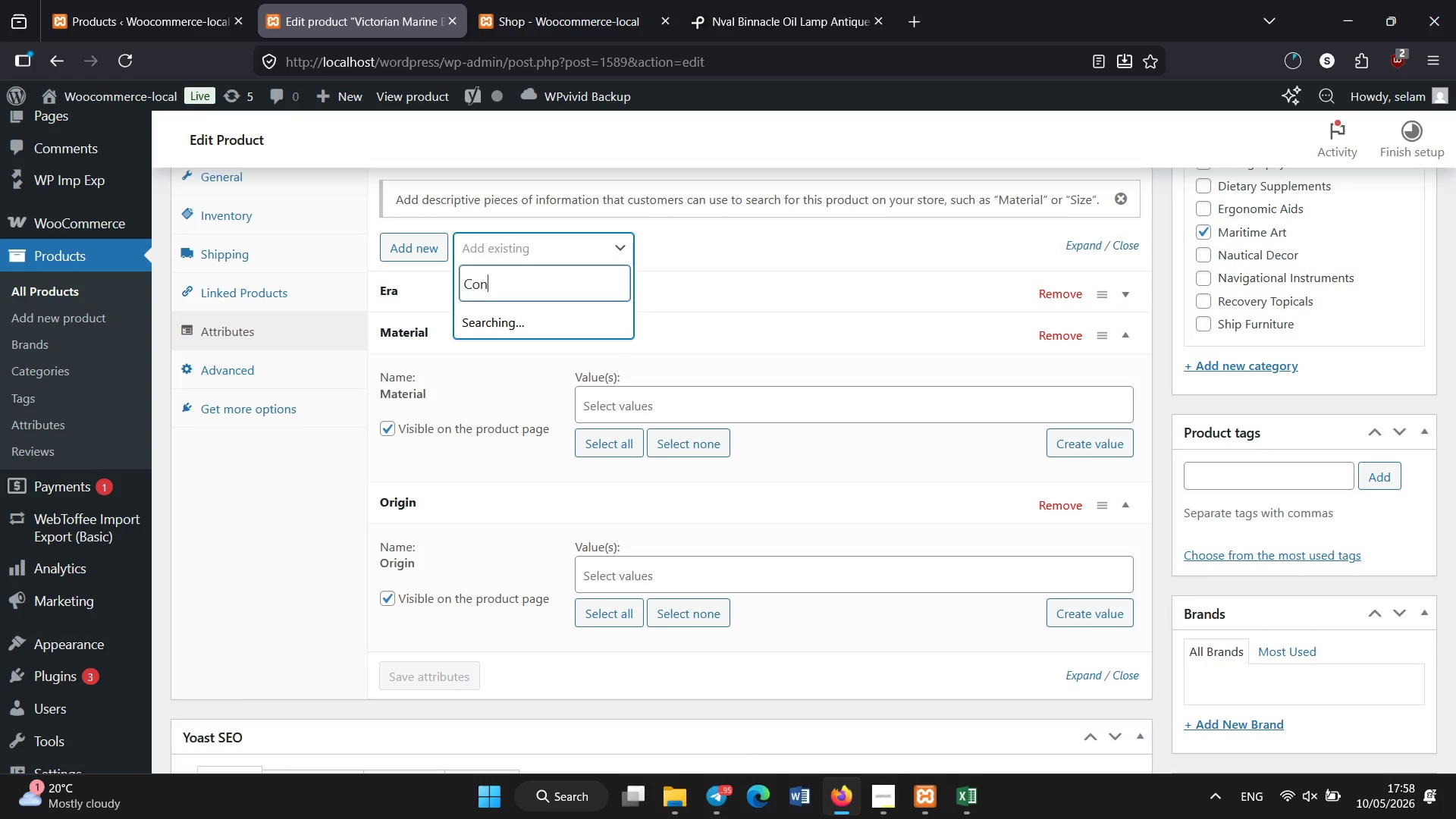 
type(di)
 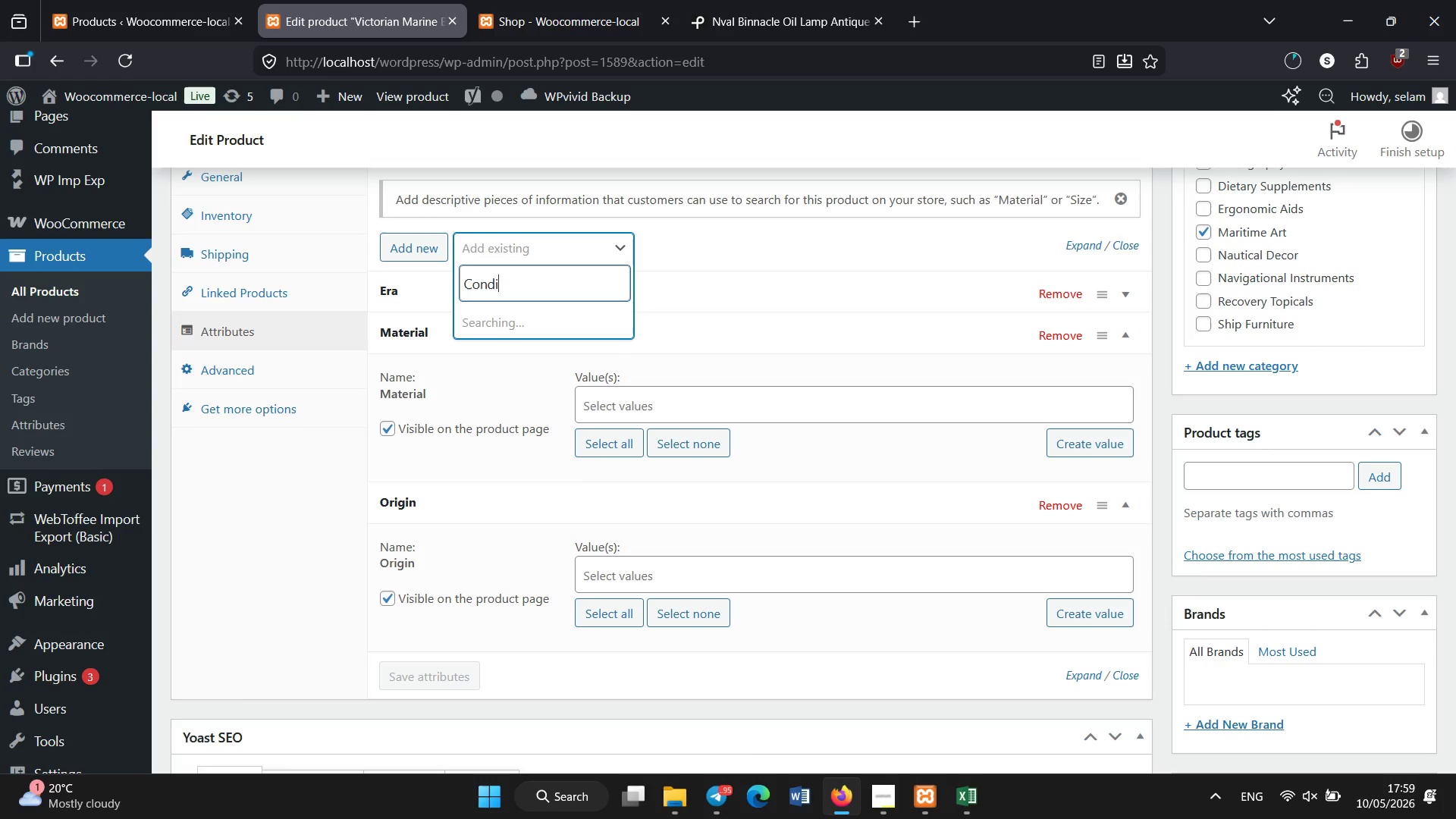 
wait(6.02)
 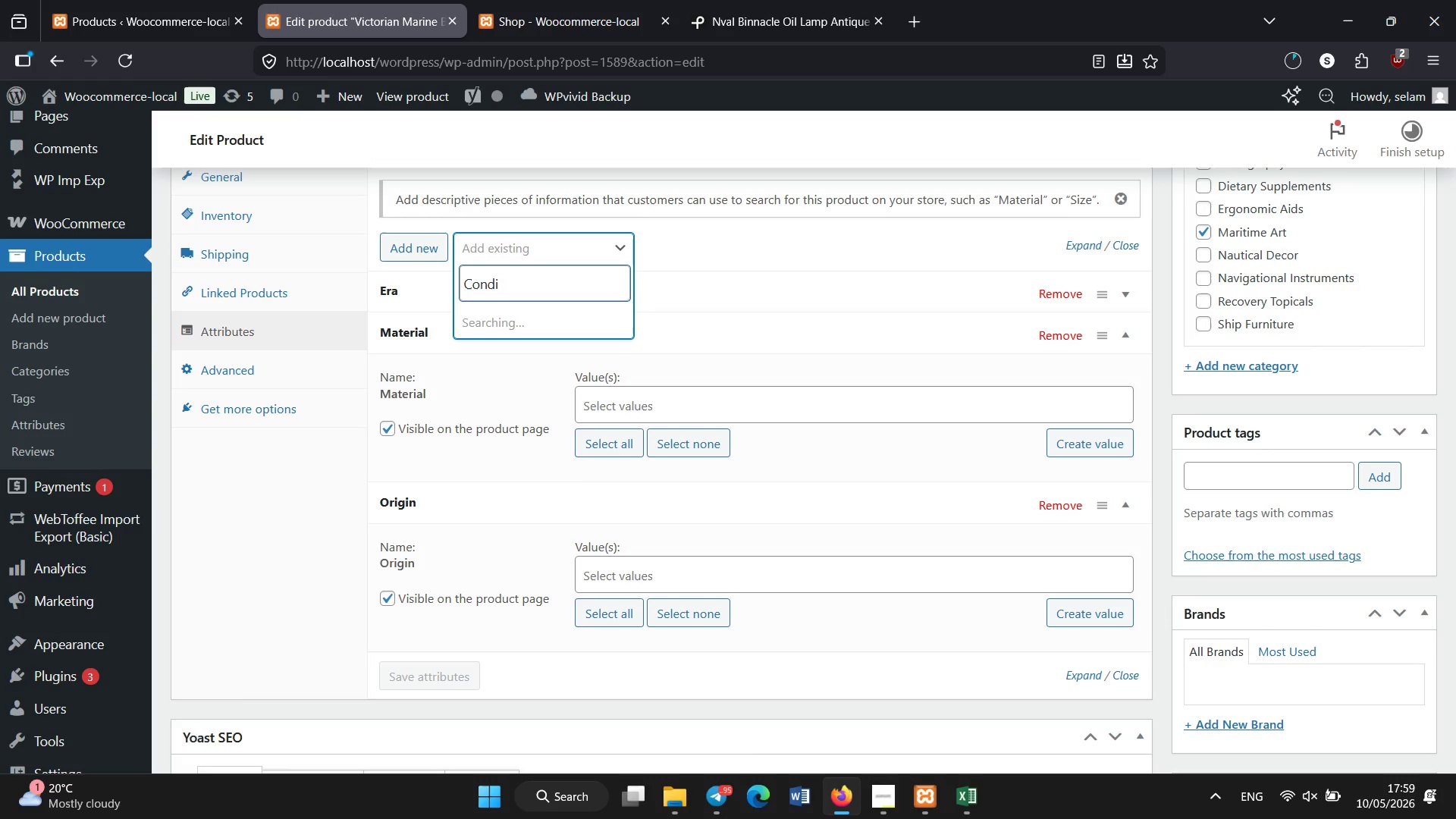 
key(Enter)
 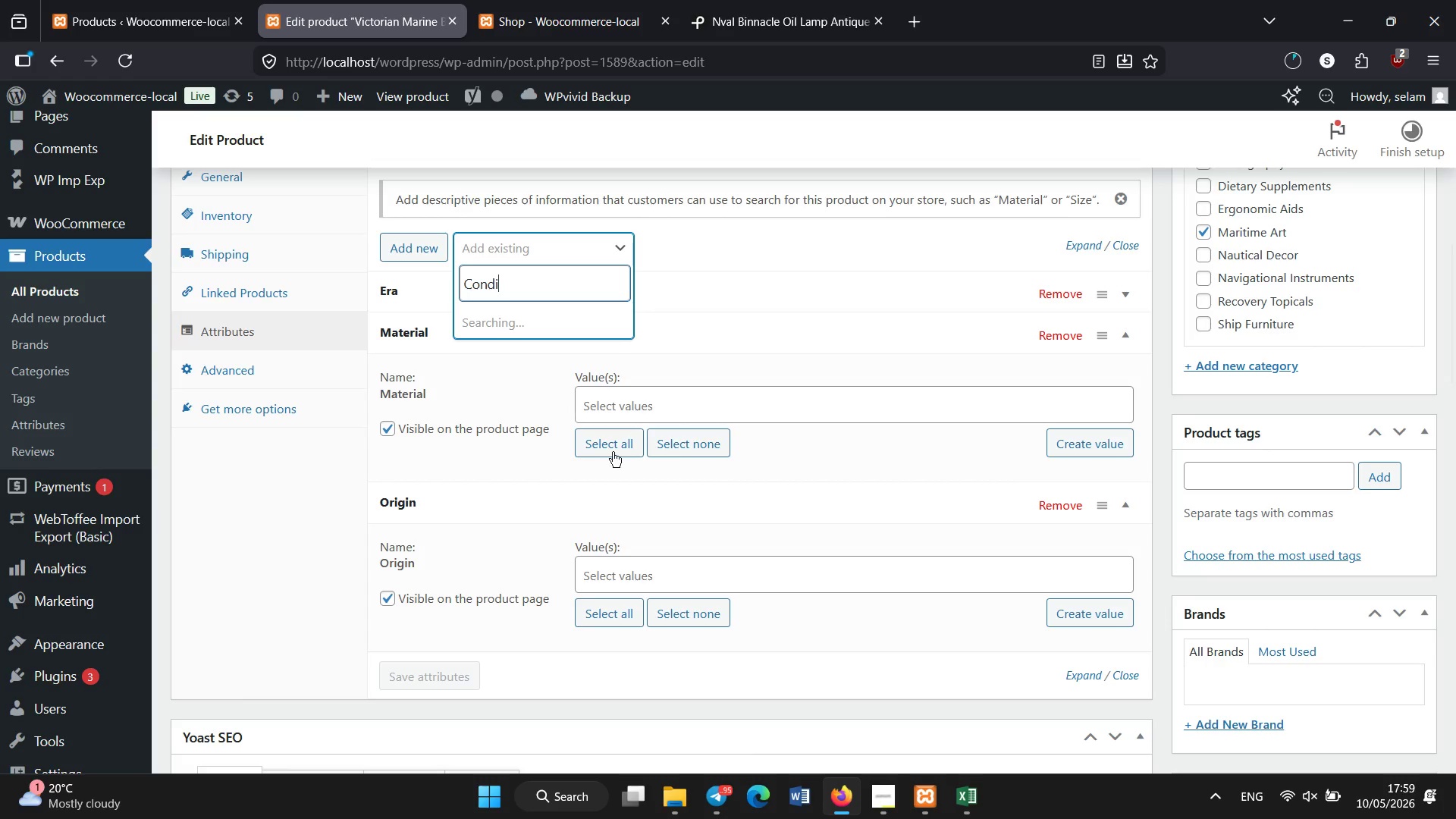 
left_click([689, 328])
 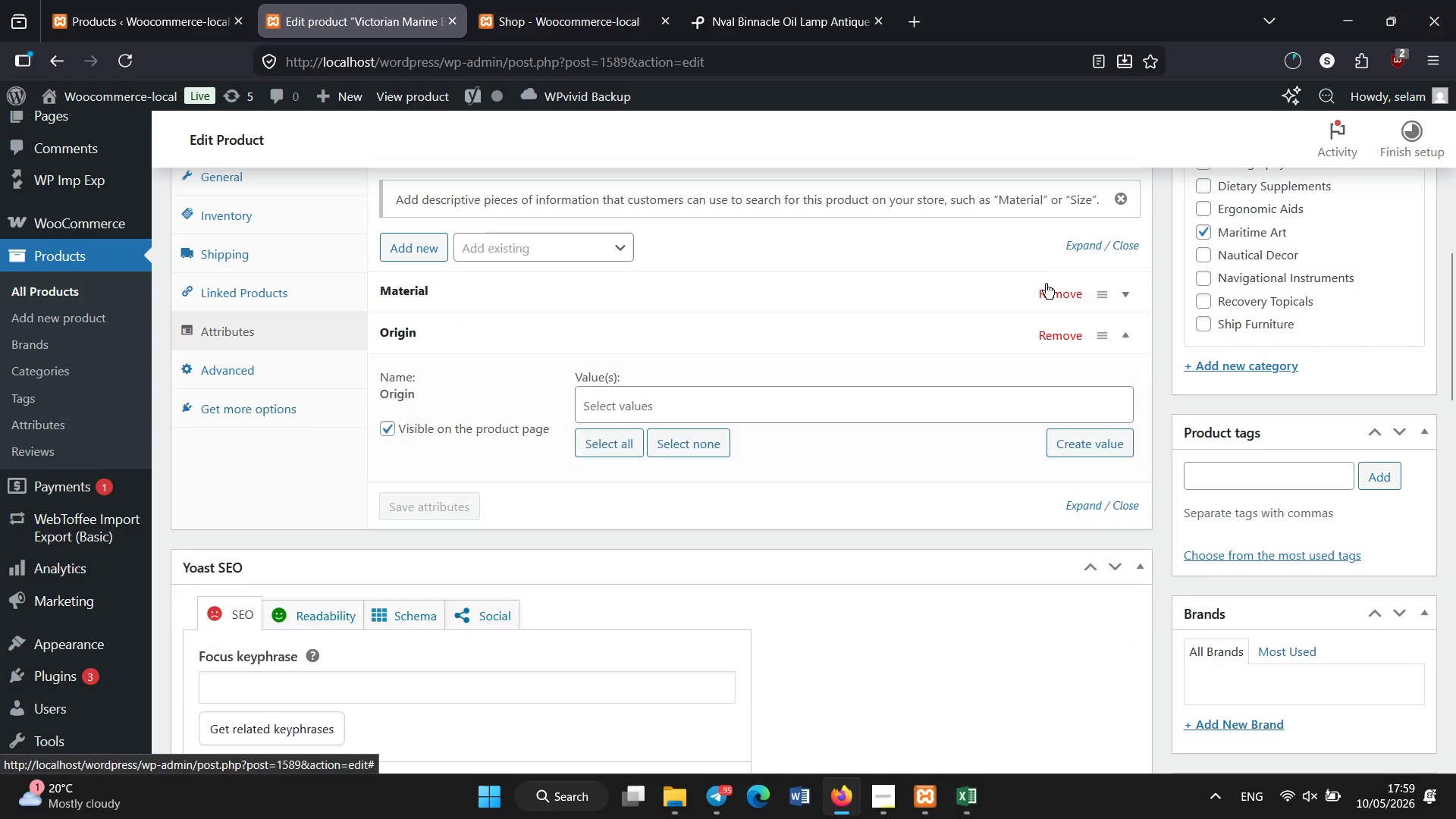 
double_click([1048, 287])
 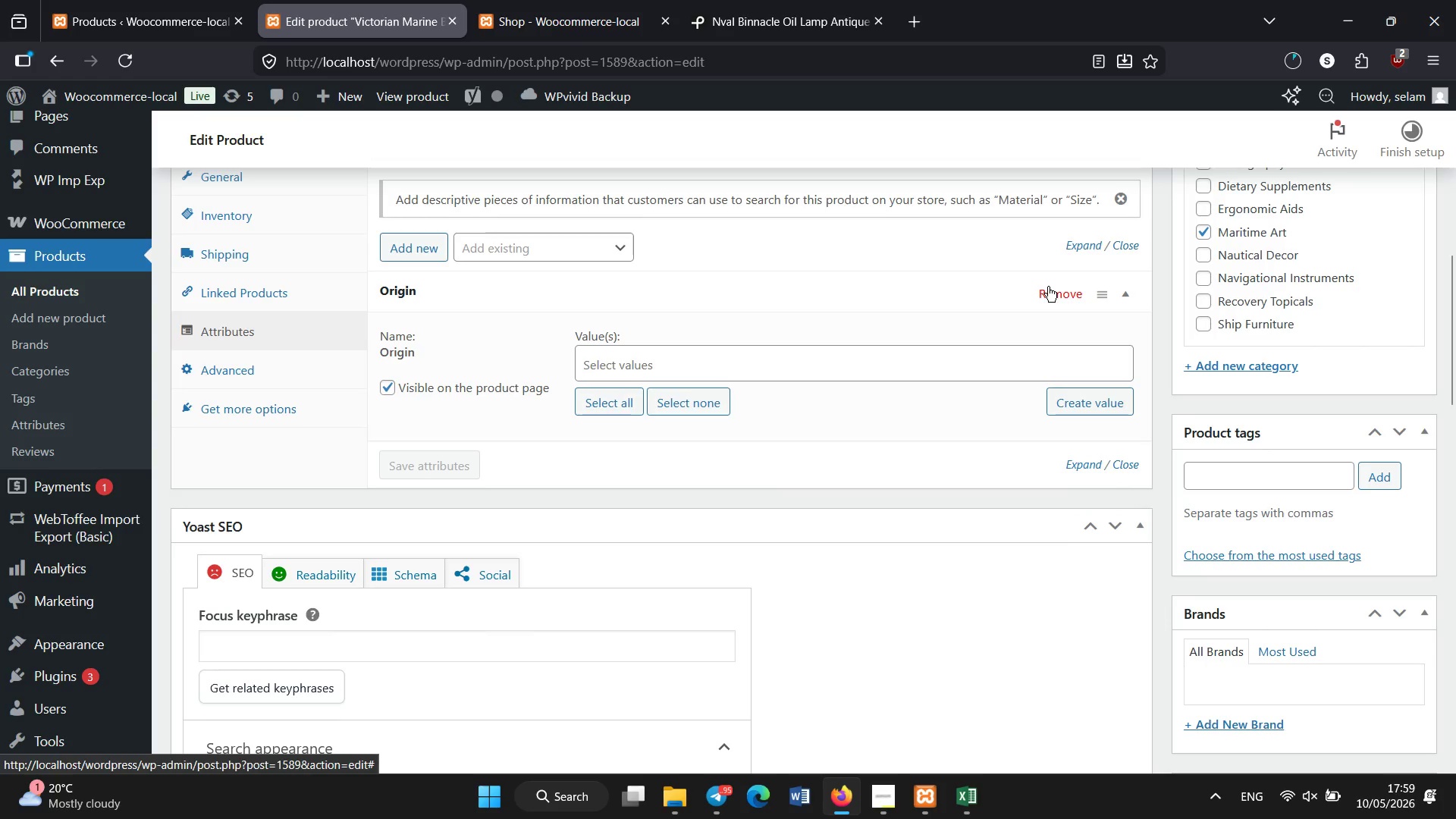 
triple_click([1048, 287])
 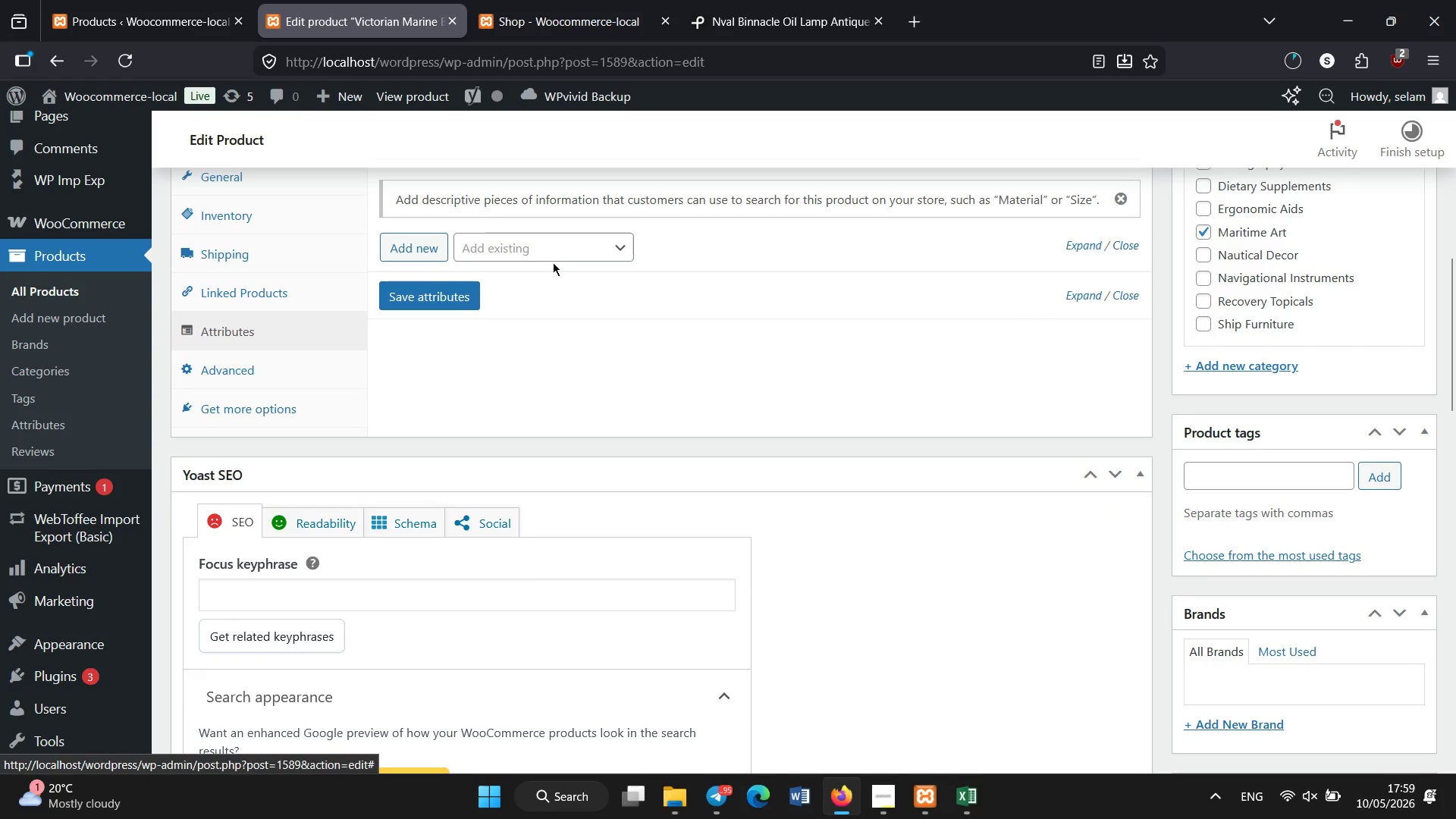 
left_click([550, 254])
 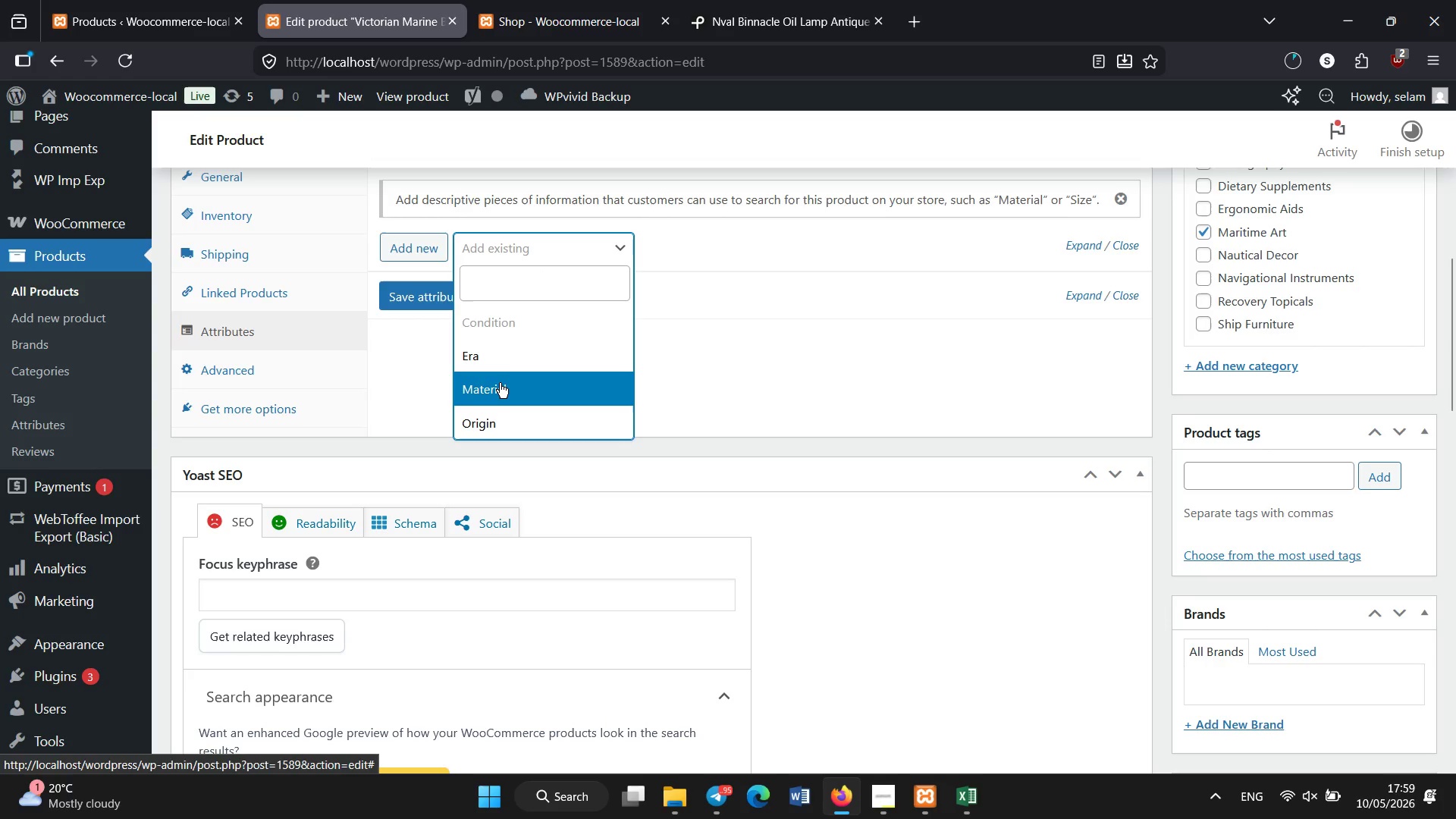 
wait(7.12)
 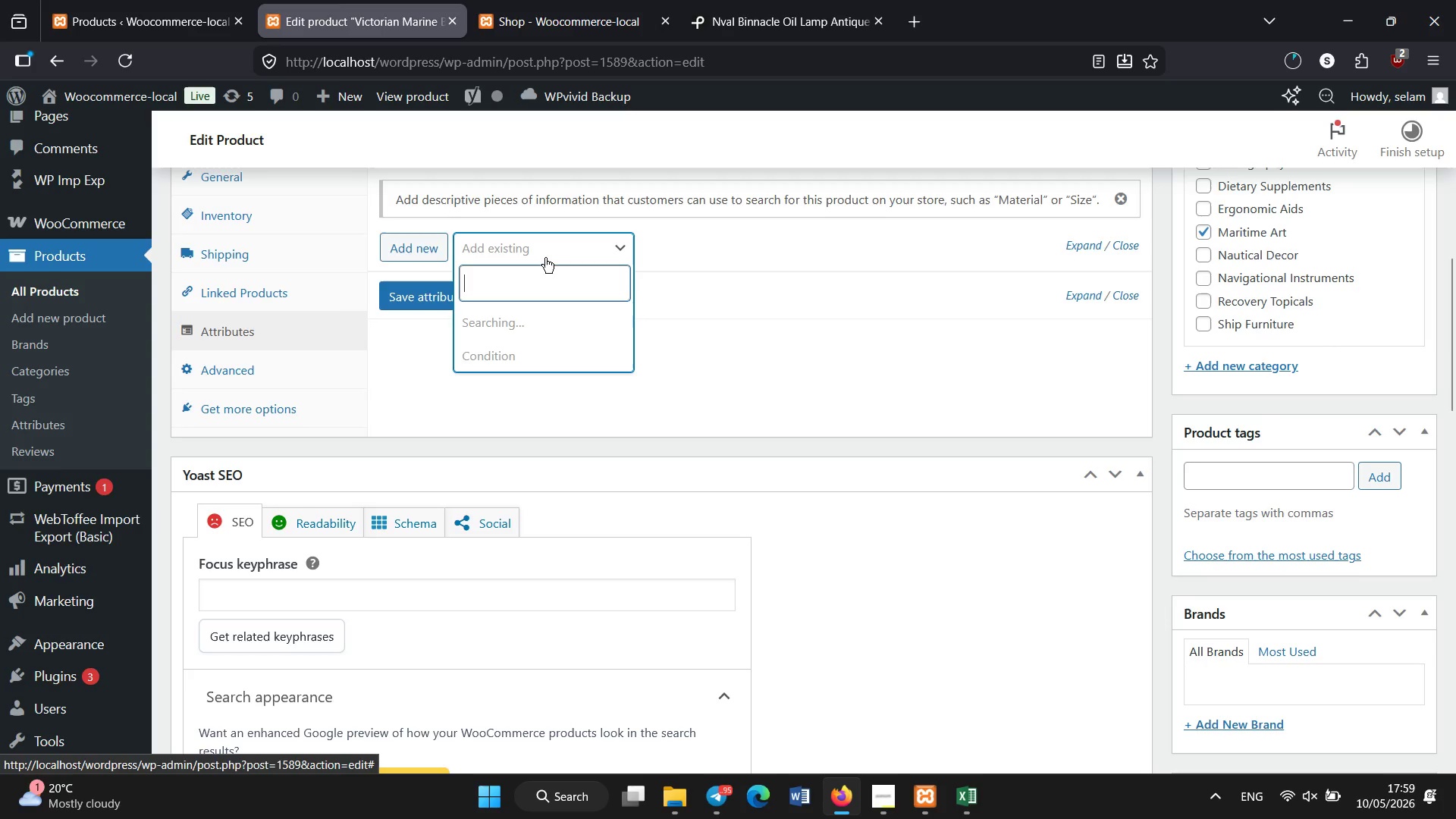 
left_click([723, 298])
 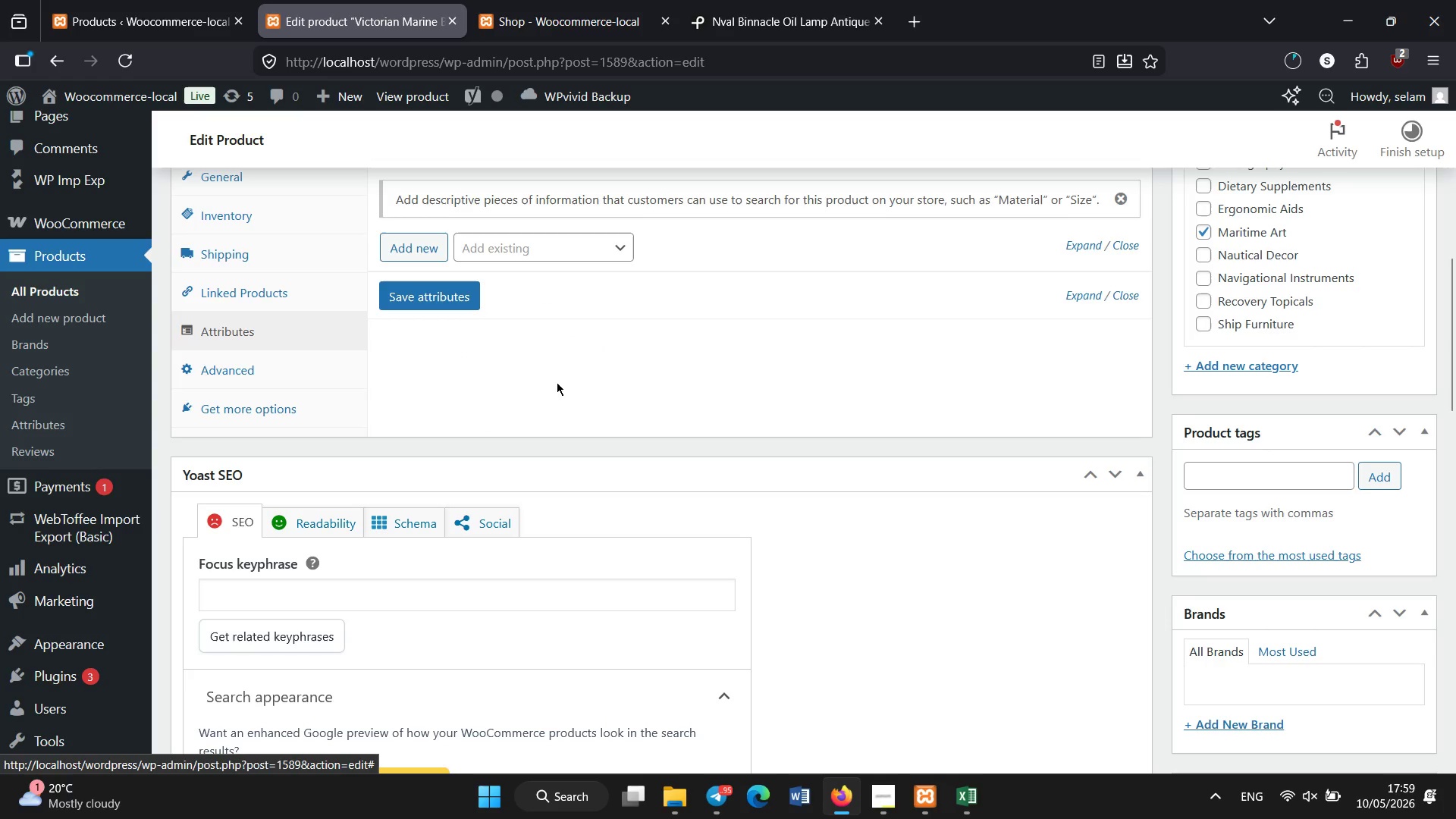 
left_click([556, 383])
 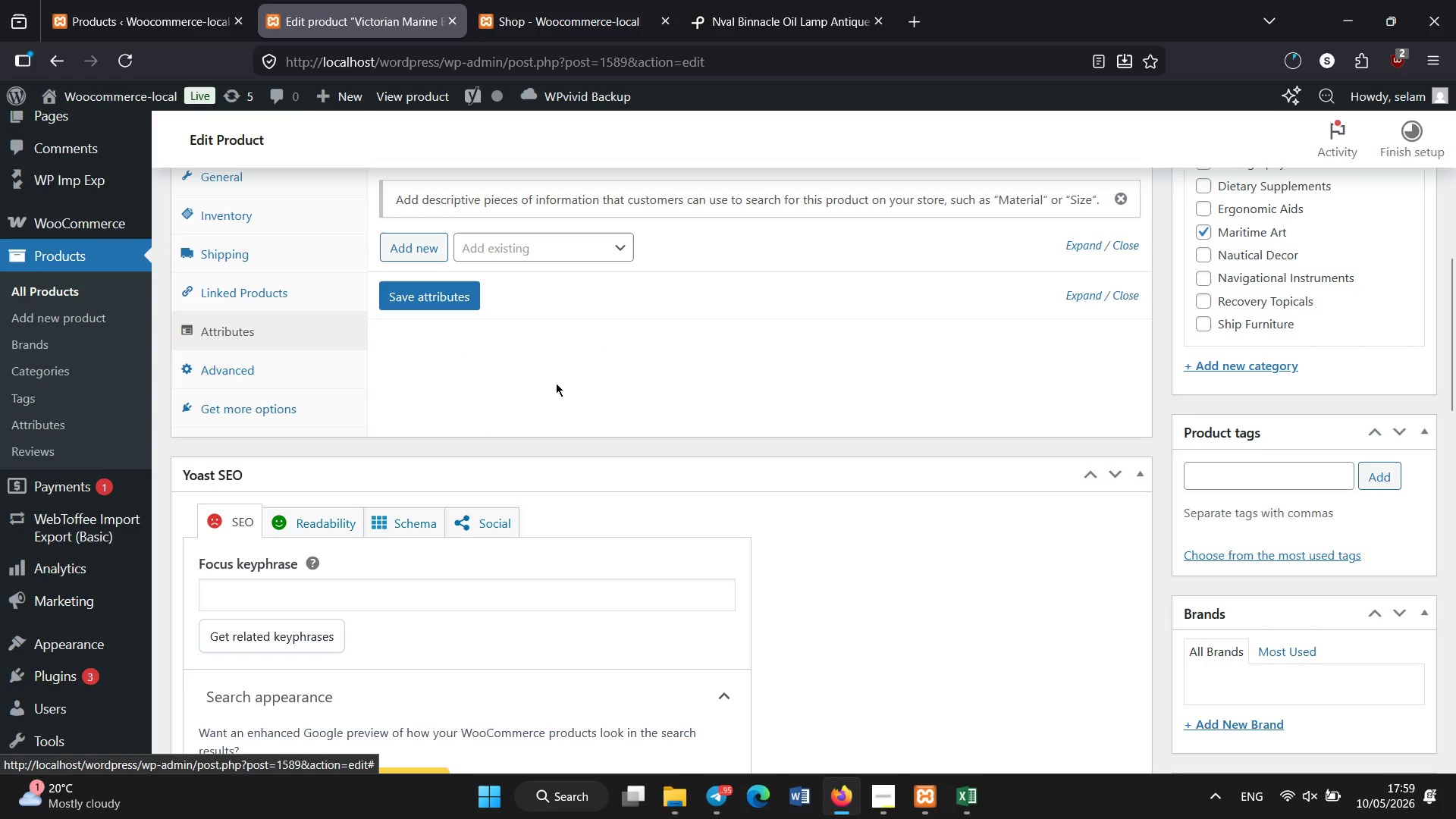 
key(Control+Shift+R)
 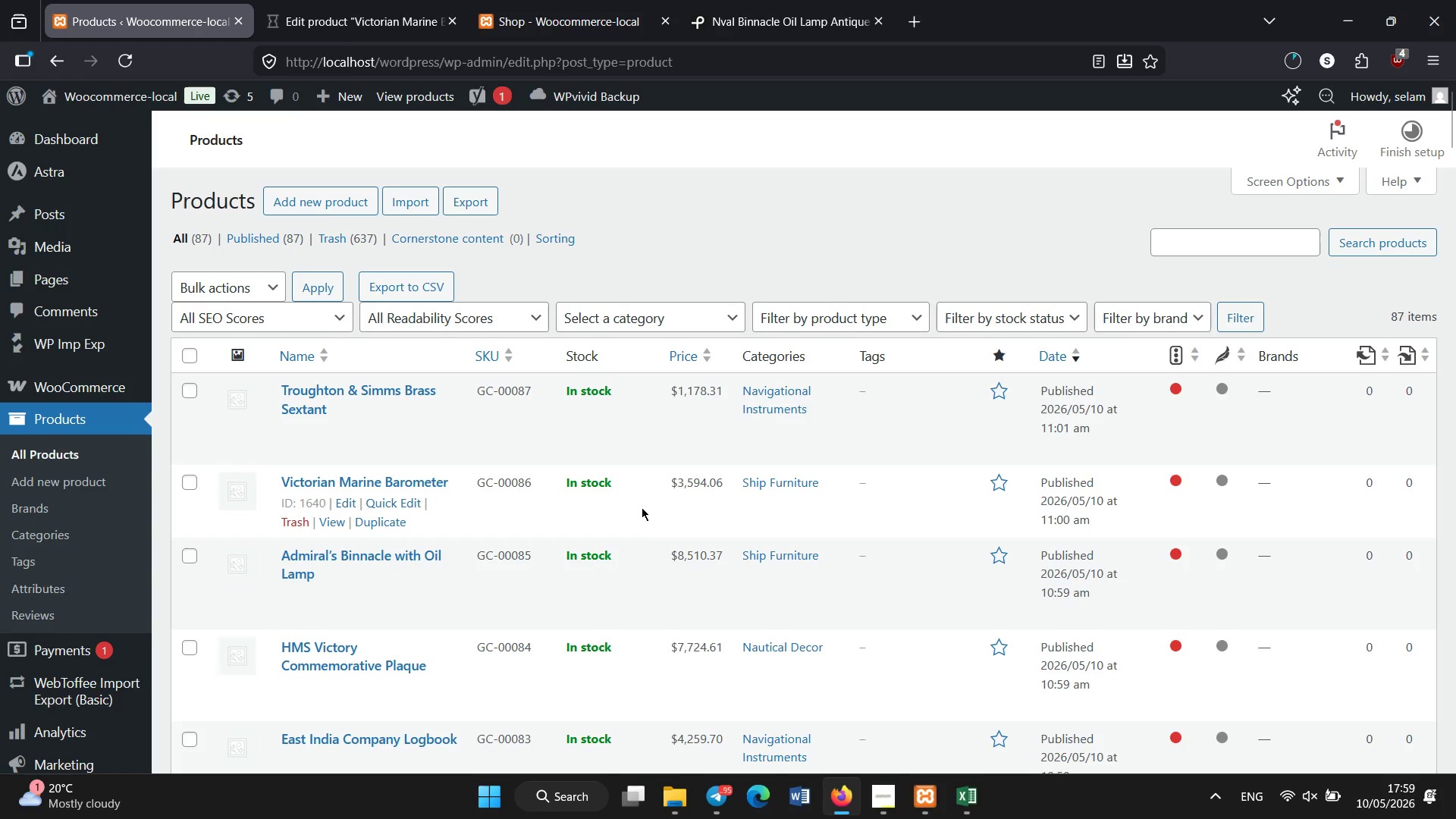 
scroll: coordinate [635, 526], scroll_direction: down, amount: 43.0
 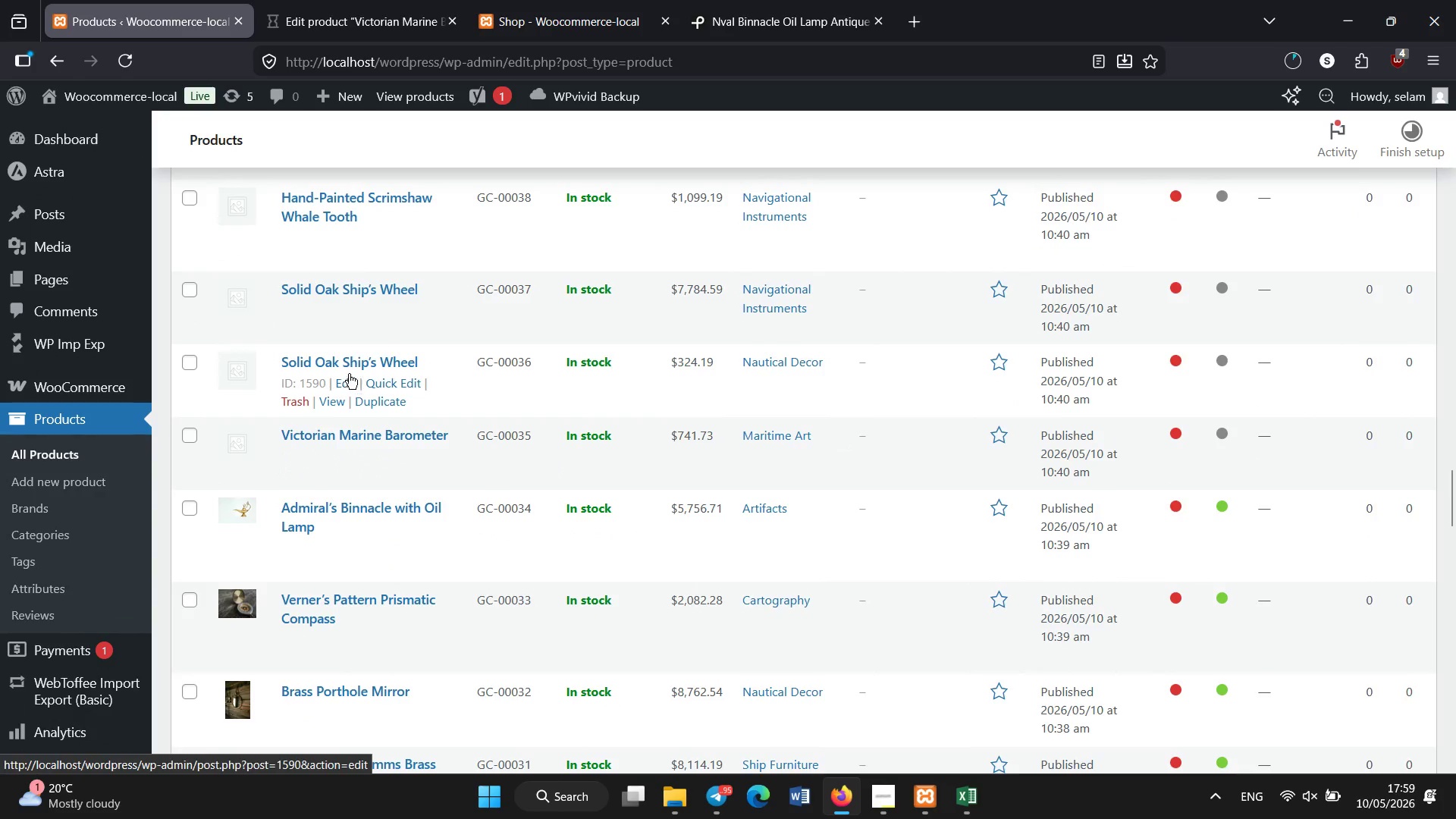 
left_click([354, 356])
 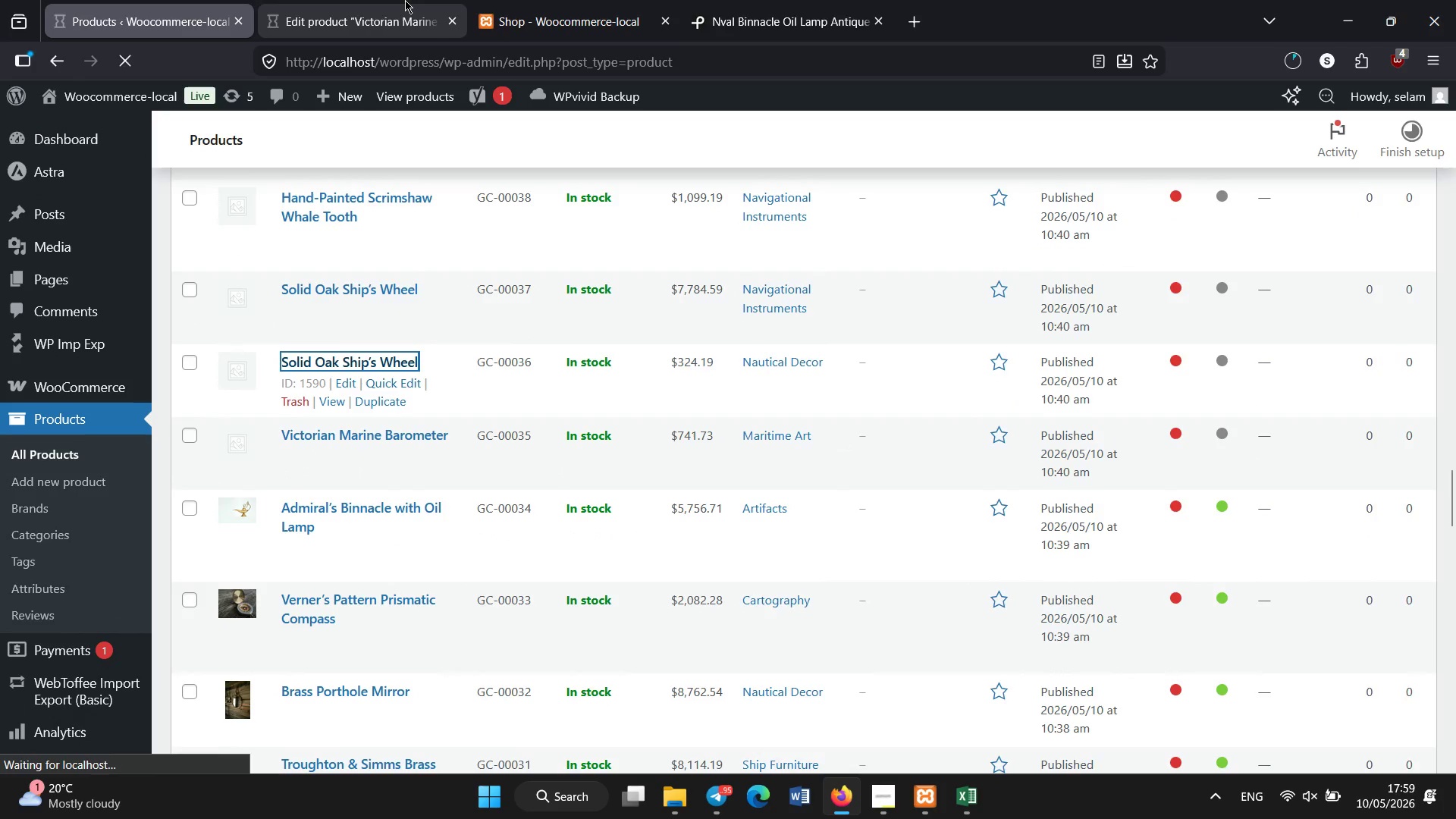 
left_click([405, 0])
 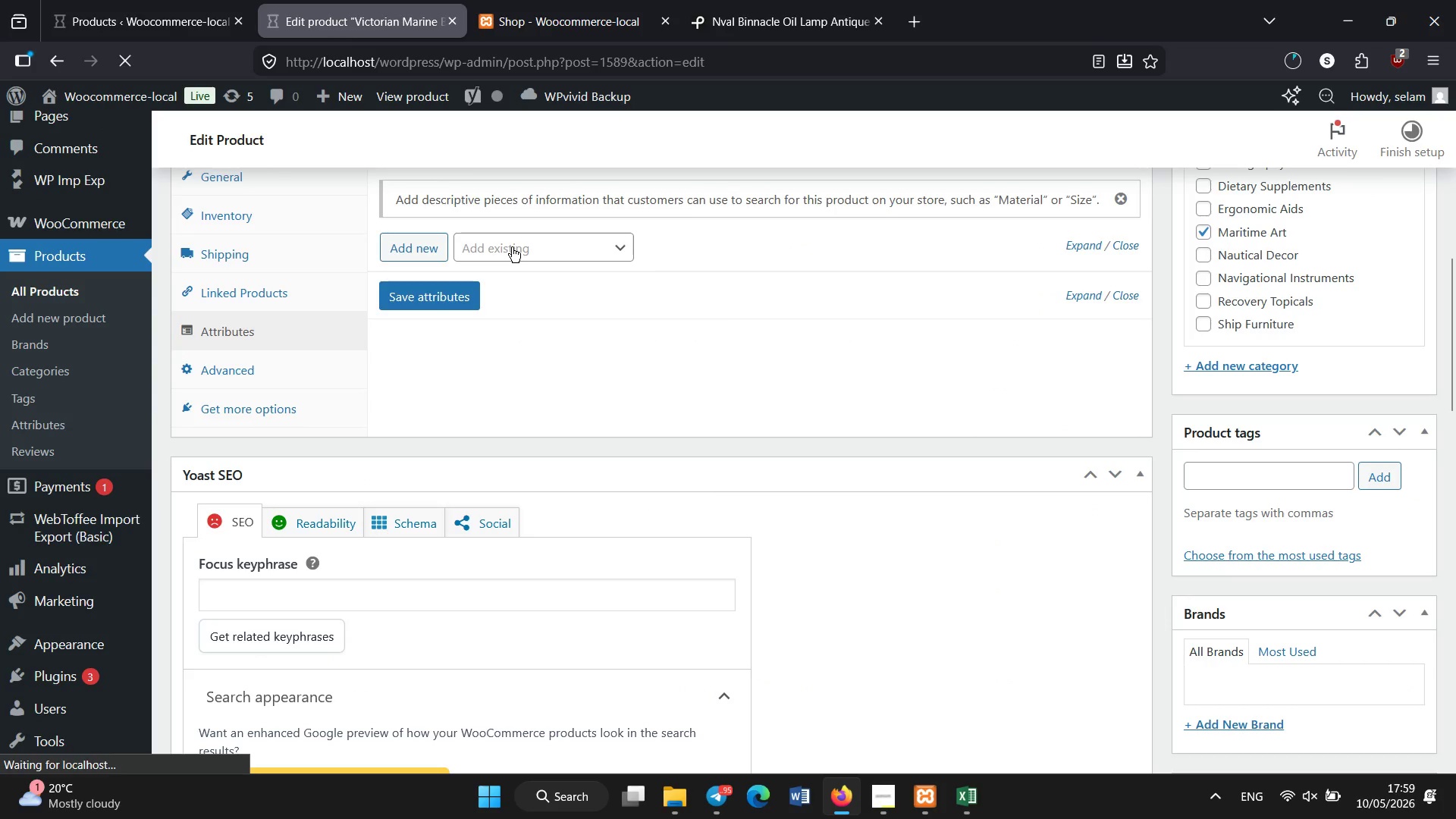 
left_click([182, 29])
 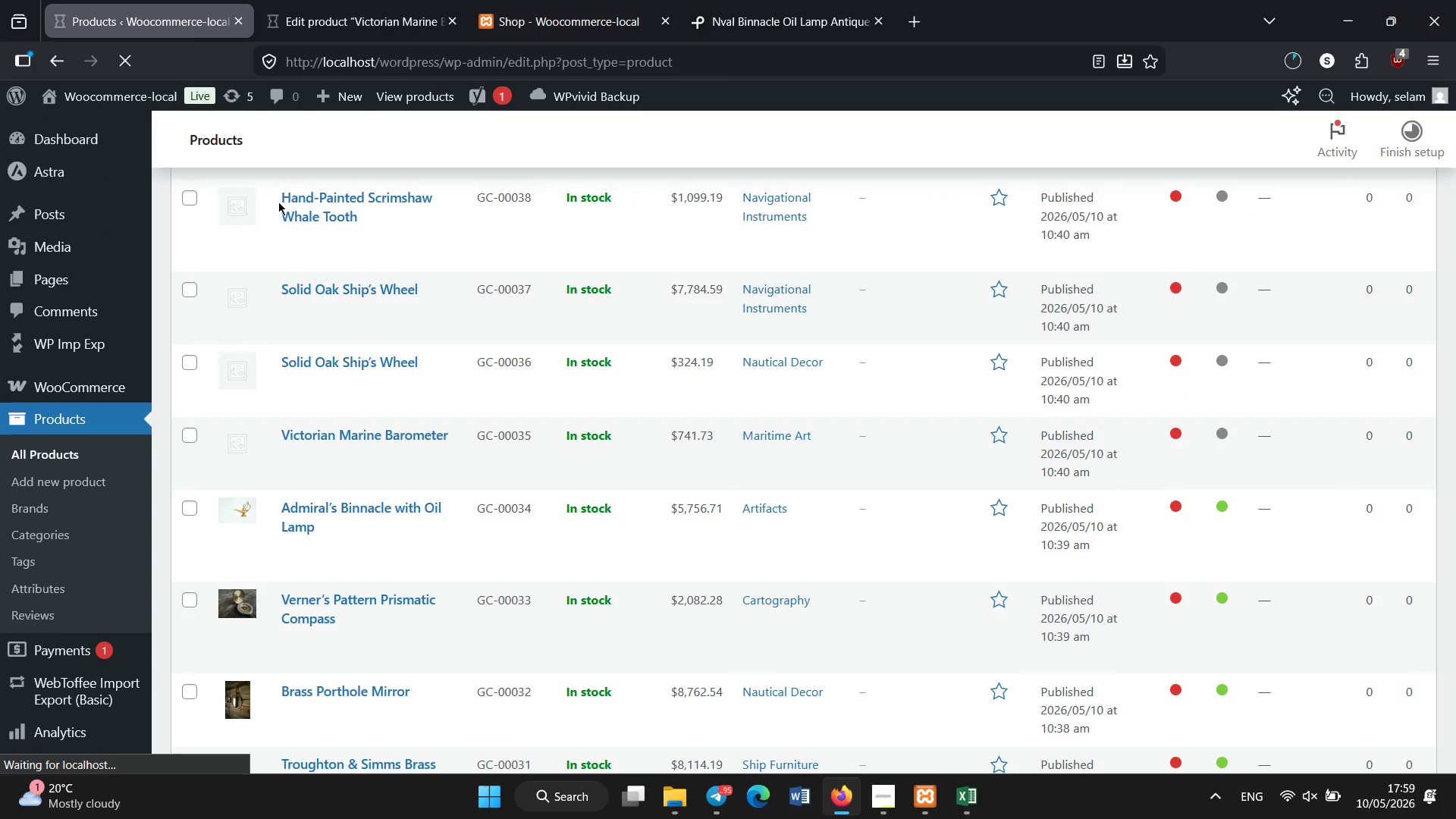 
mouse_move([308, 209])
 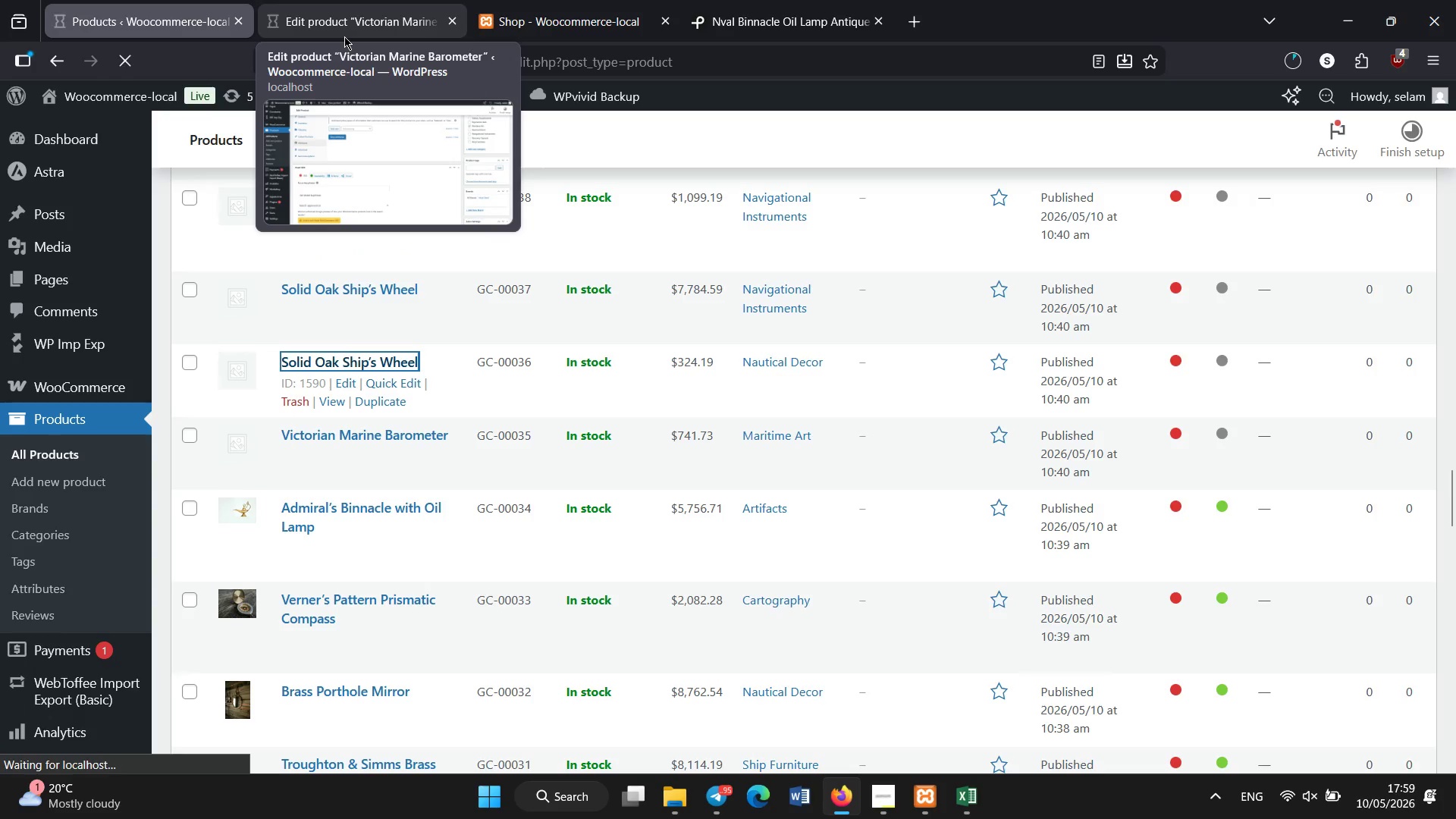 
left_click([344, 36])
 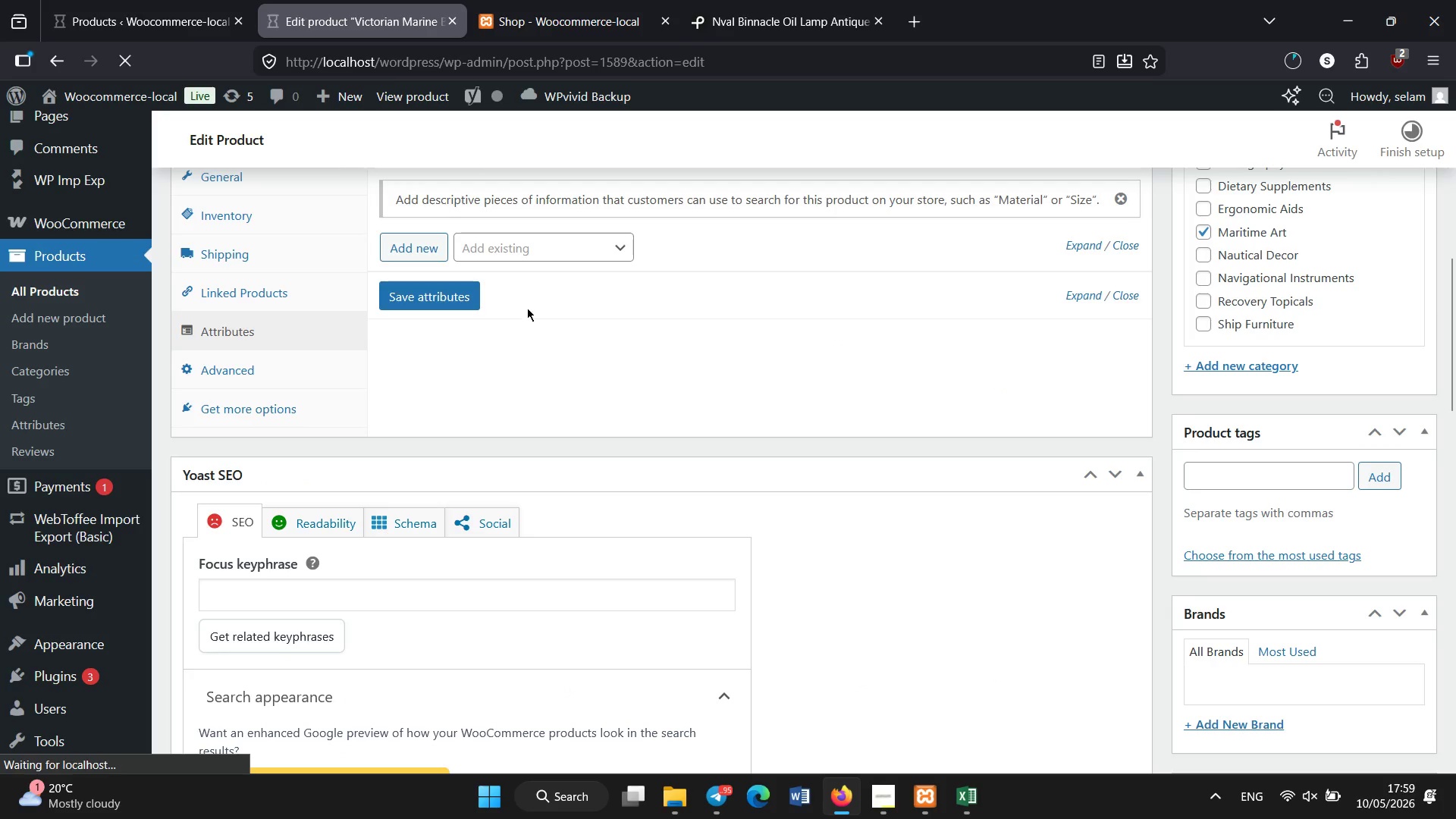 
left_click([535, 244])
 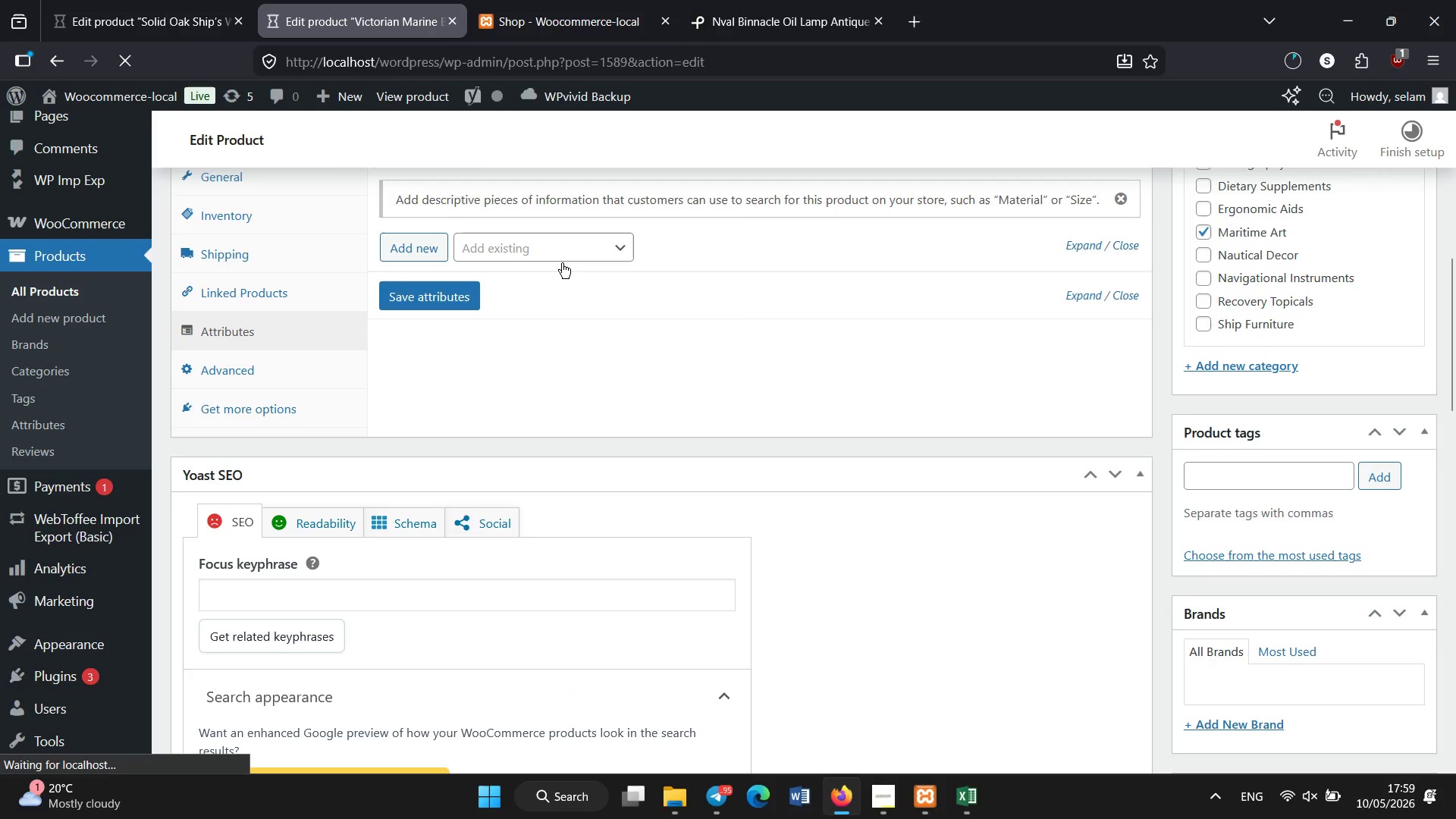 
left_click([566, 251])
 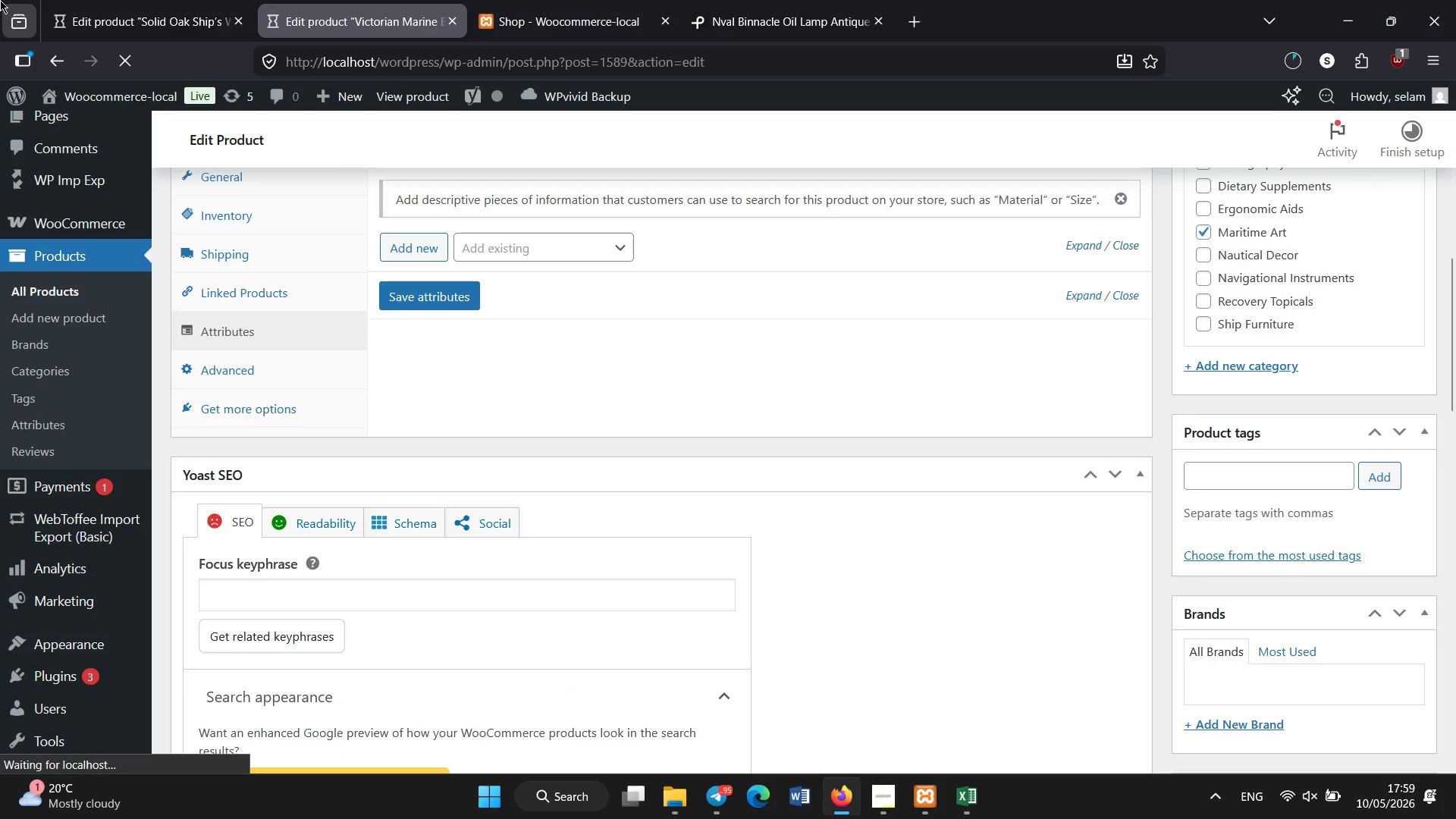 
left_click([85, 0])
 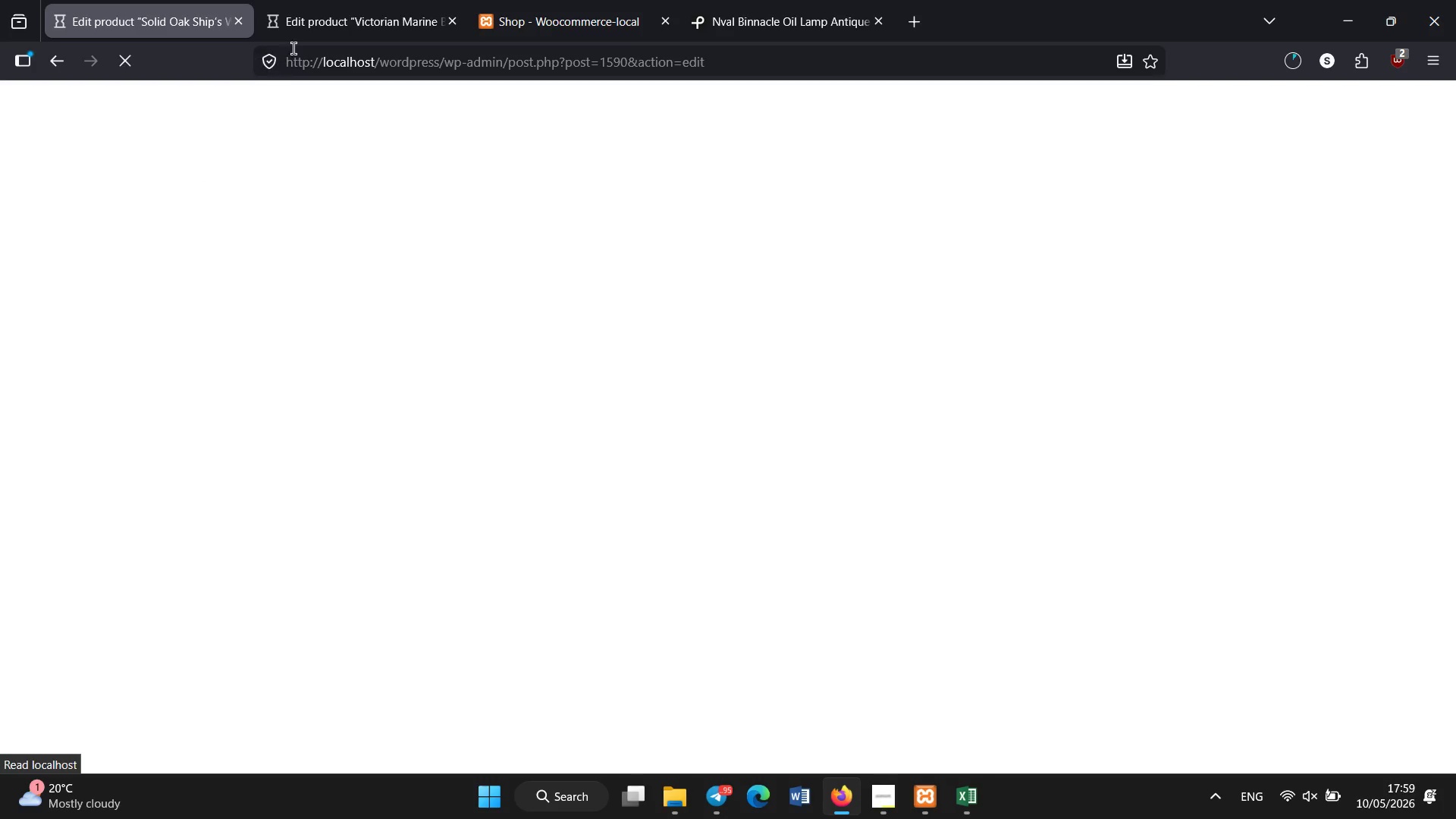 
left_click([316, 26])
 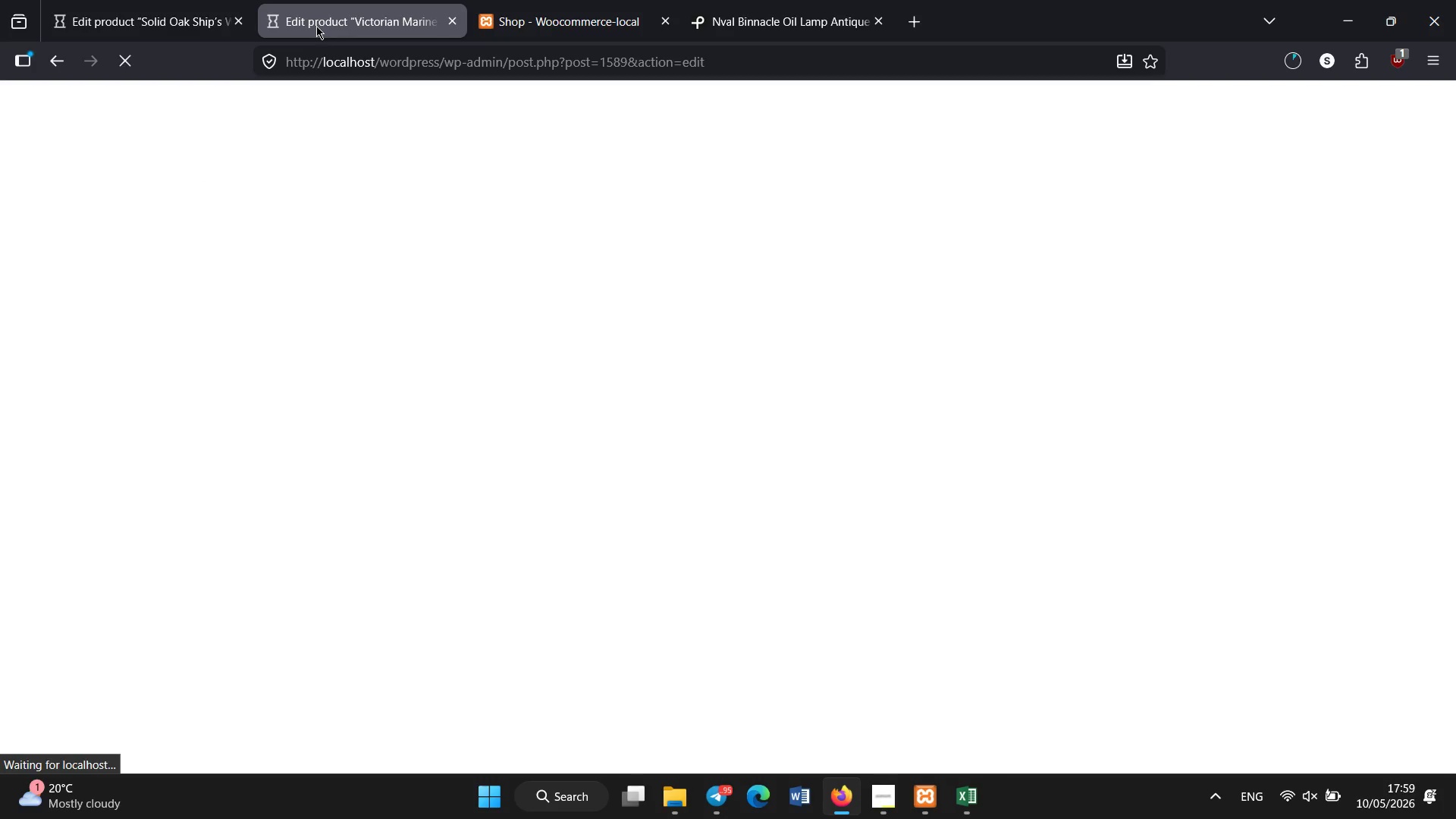 
wait(8.51)
 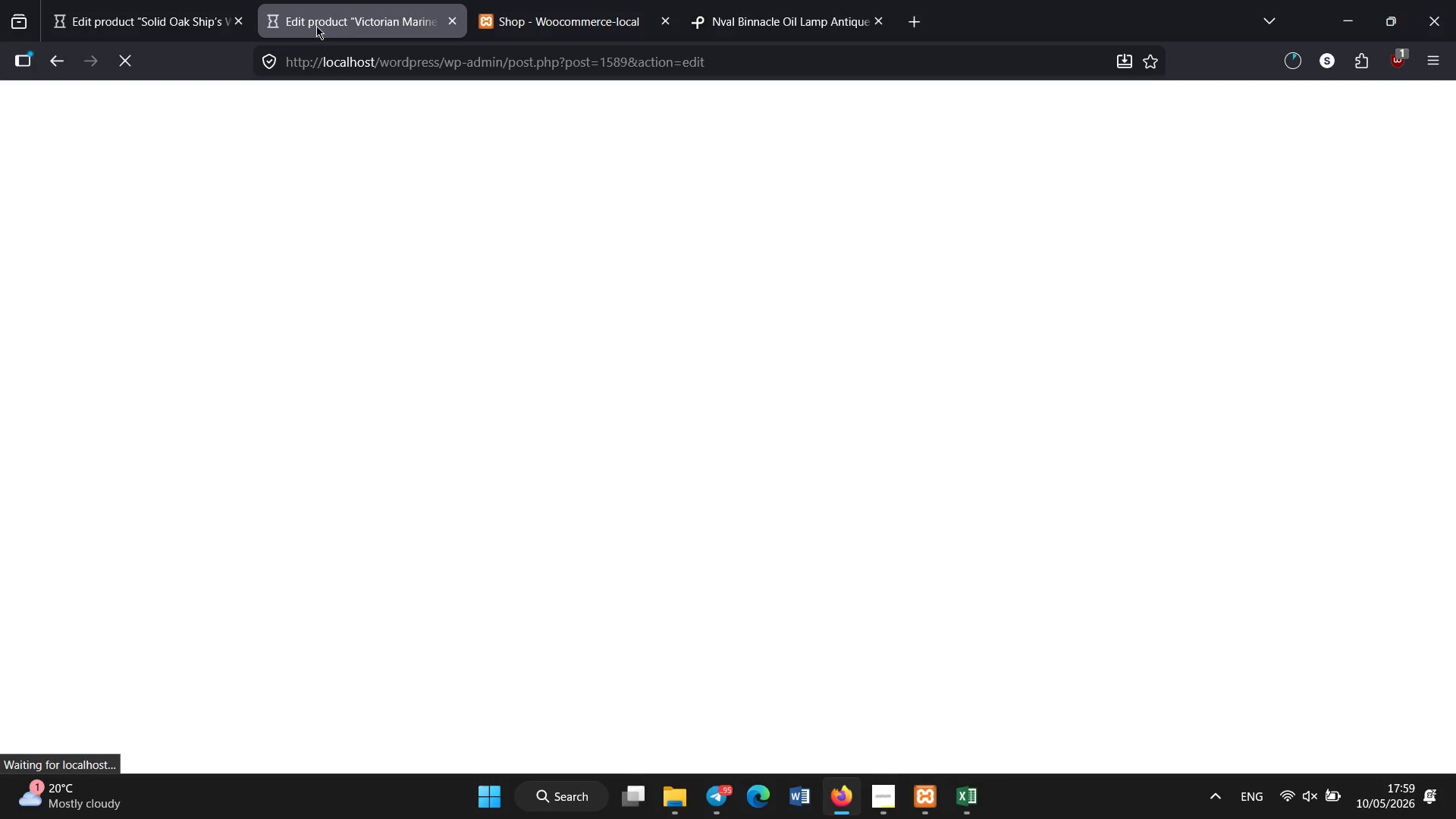 
left_click([92, 0])
 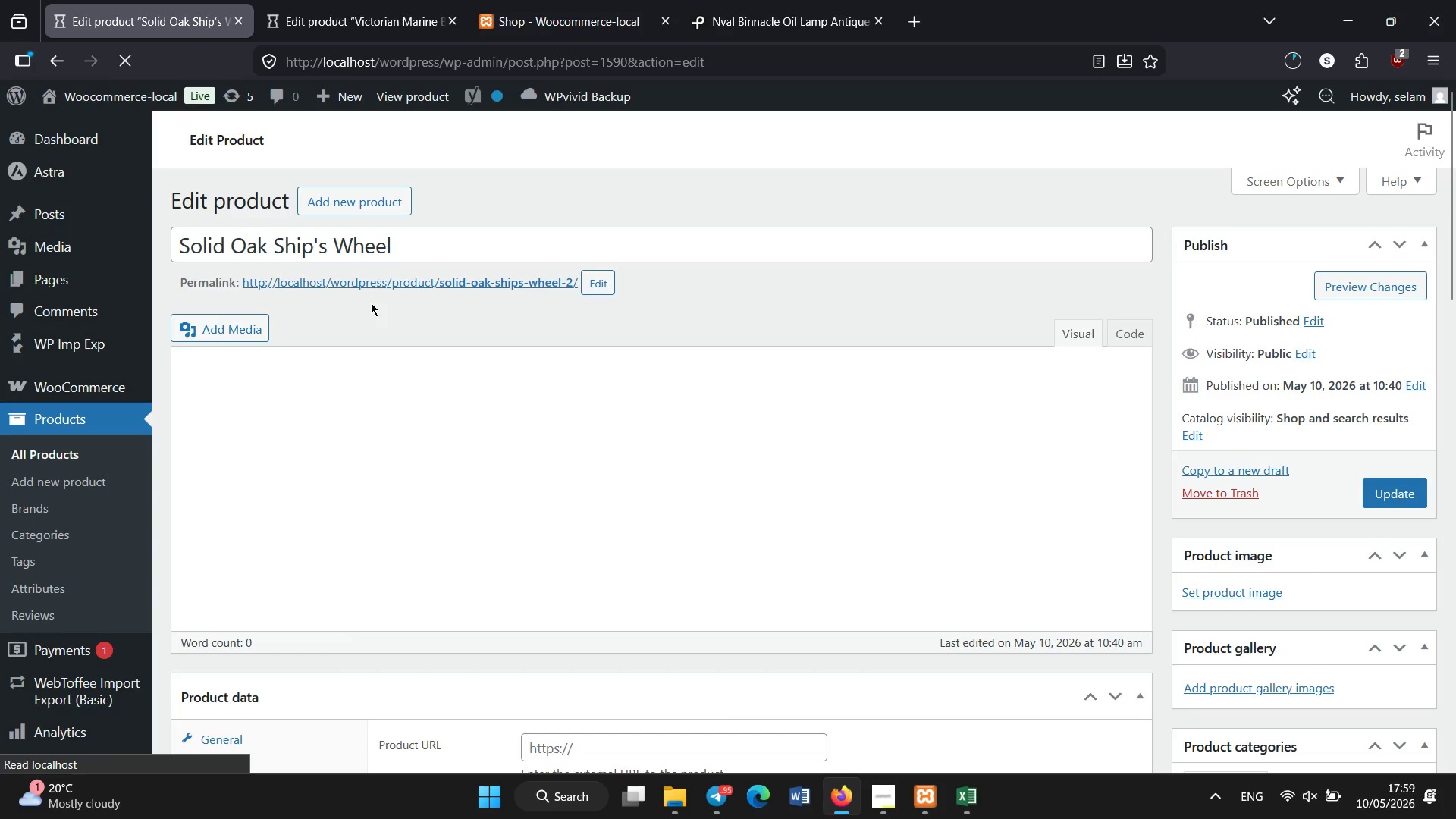 
scroll: coordinate [371, 303], scroll_direction: down, amount: 3.0
 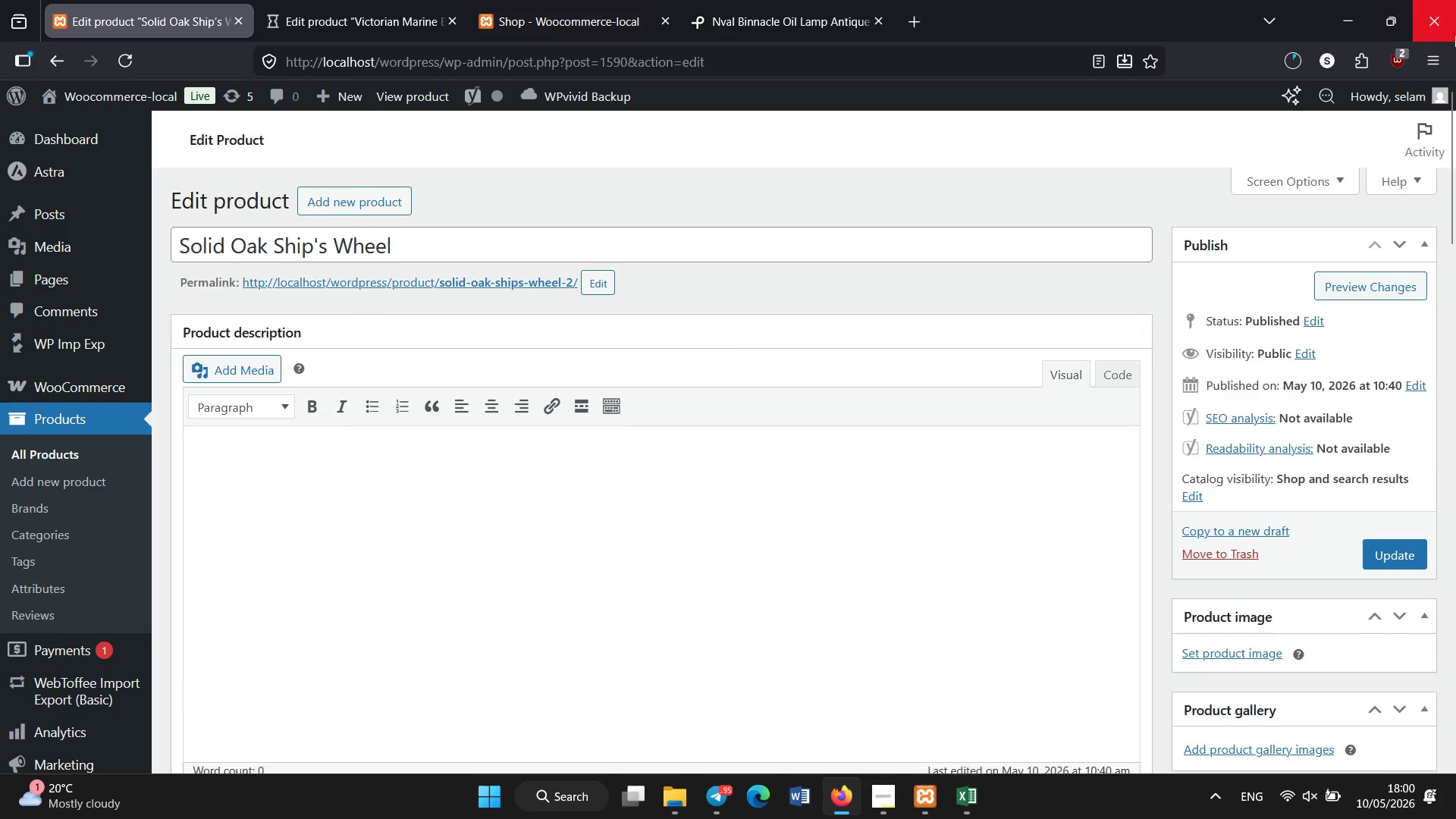 
left_click_drag(start_coordinate=[1446, 130], to_coordinate=[1455, 253])
 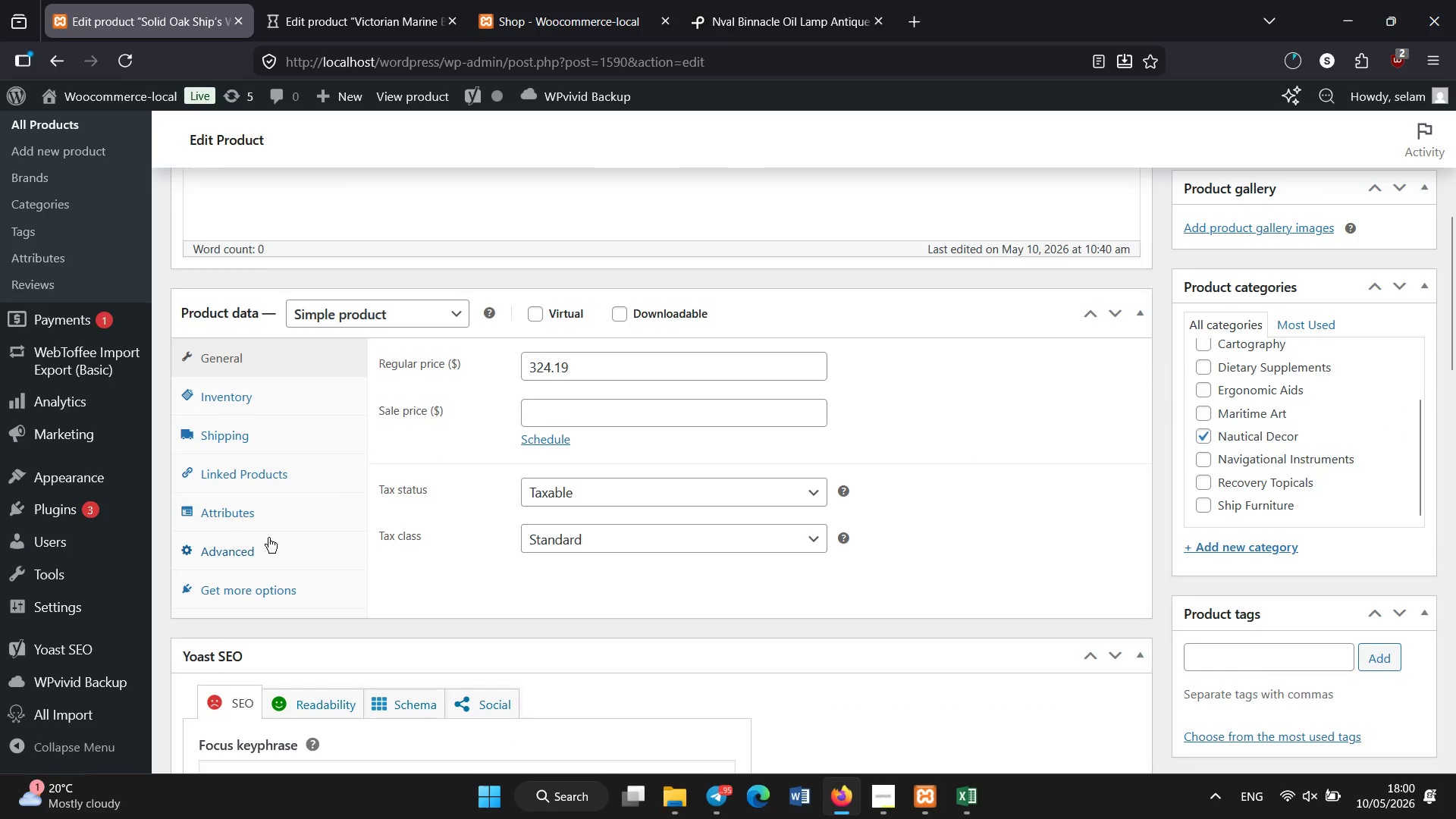 
left_click([271, 521])
 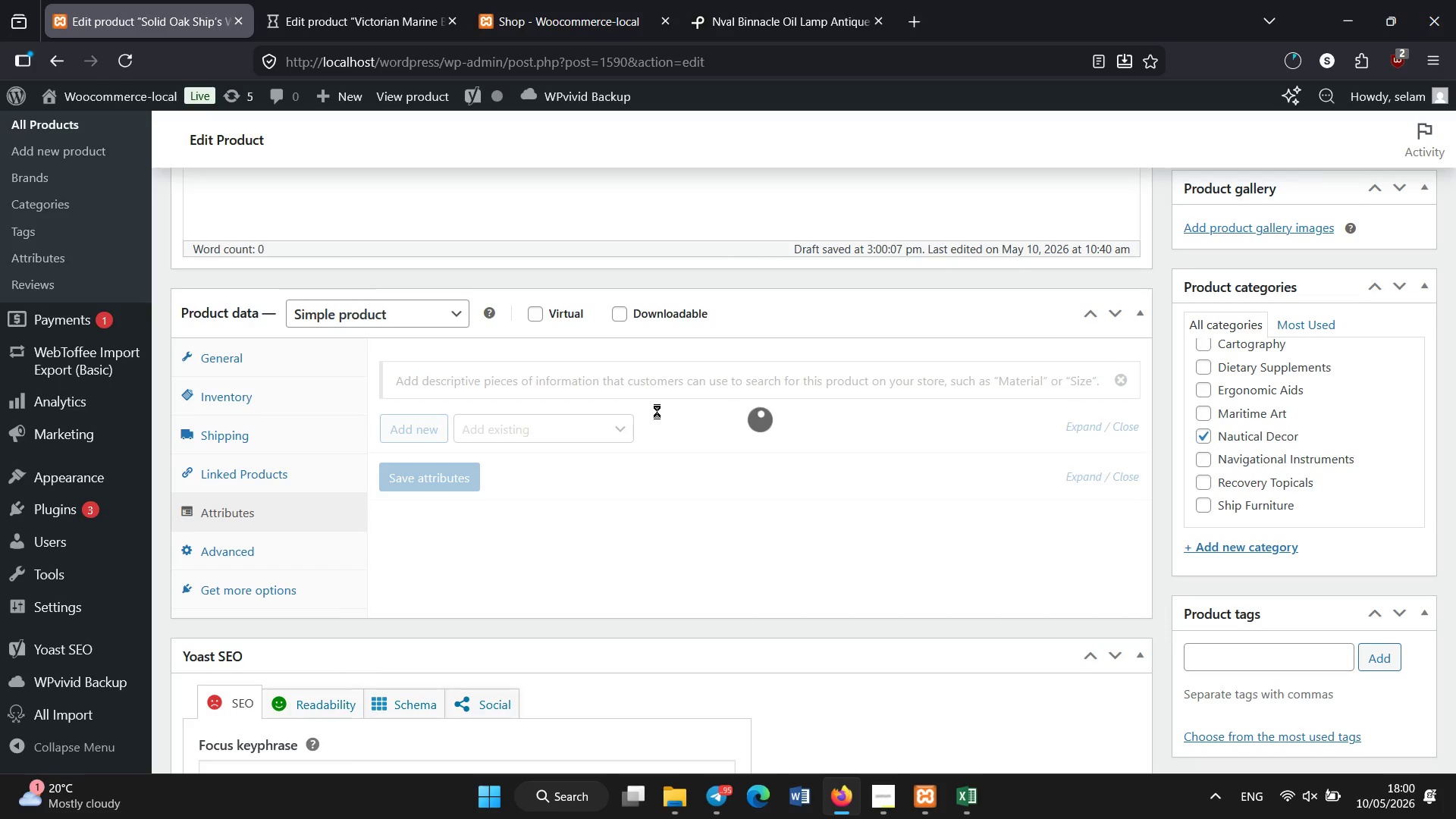 
wait(7.14)
 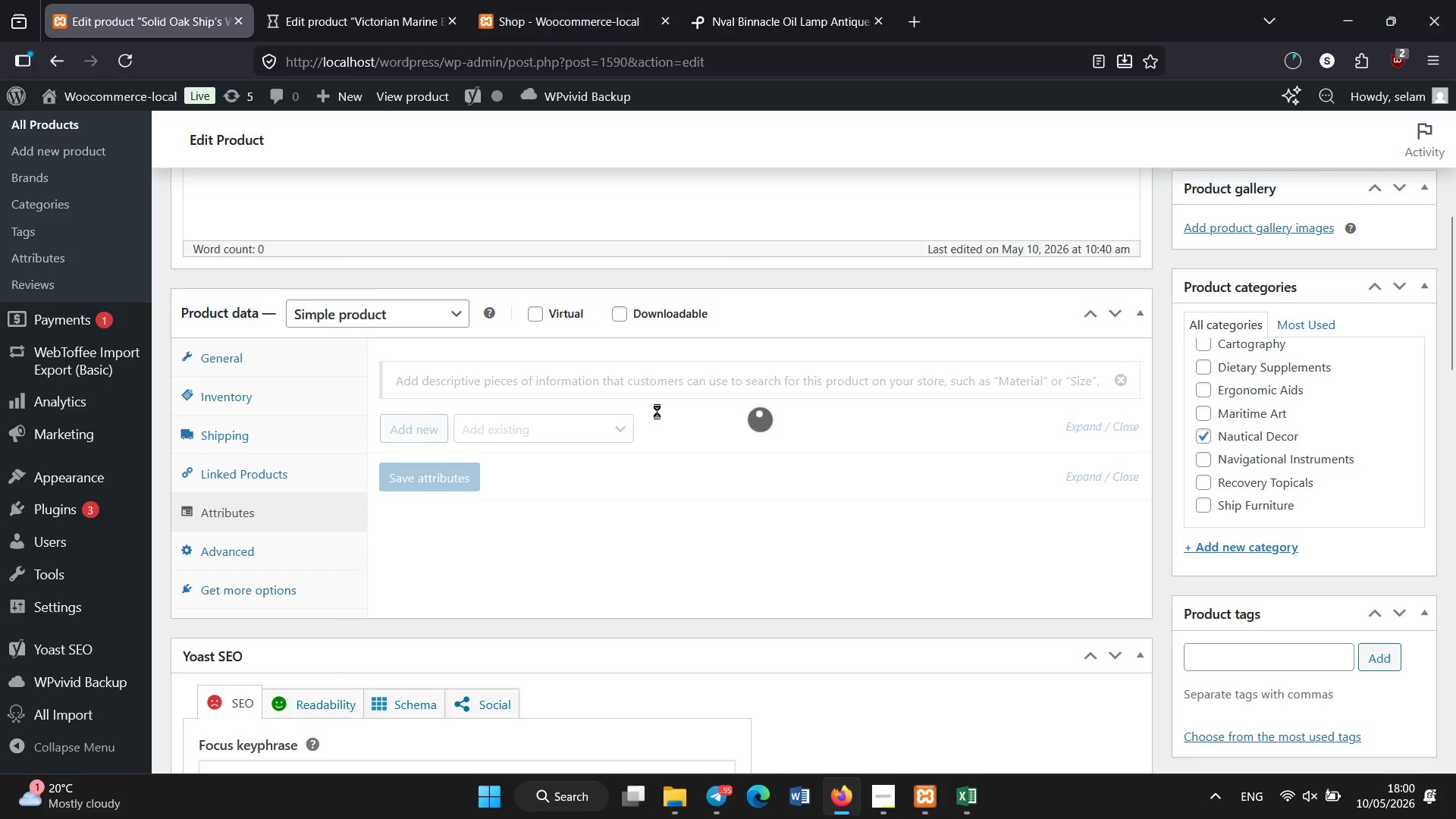 
left_click([599, 427])
 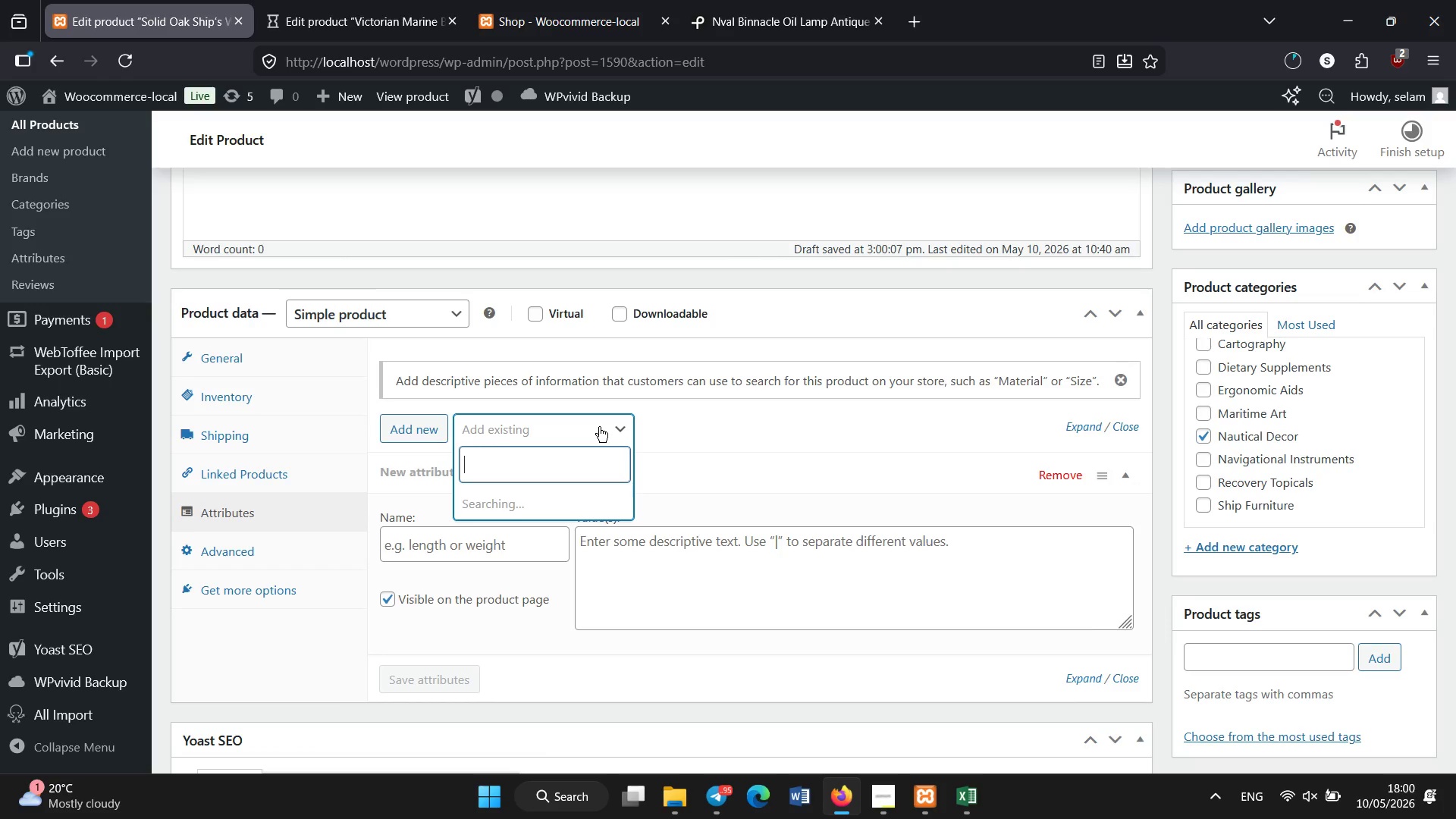 
wait(8.44)
 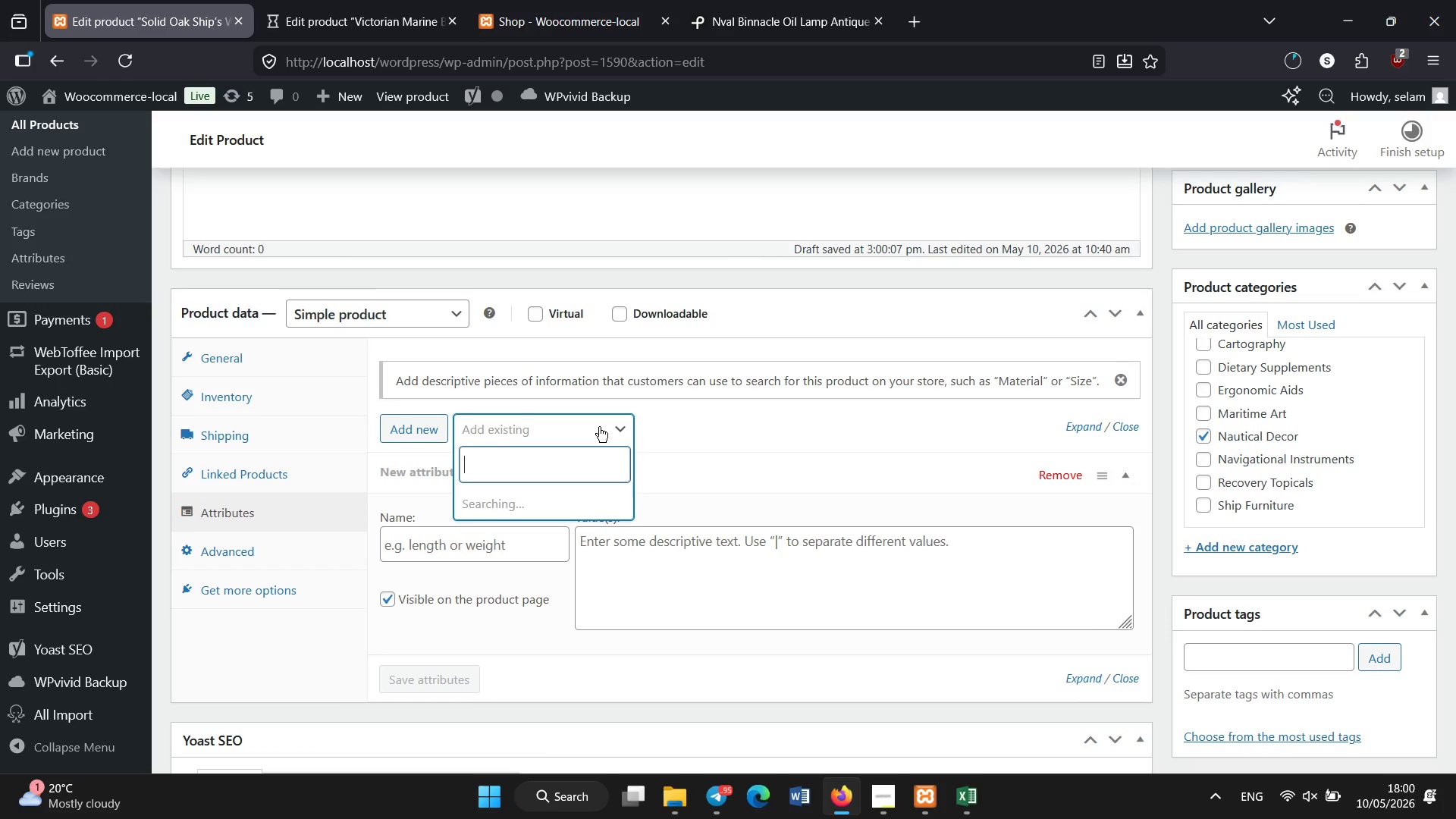 
left_click([529, 541])
 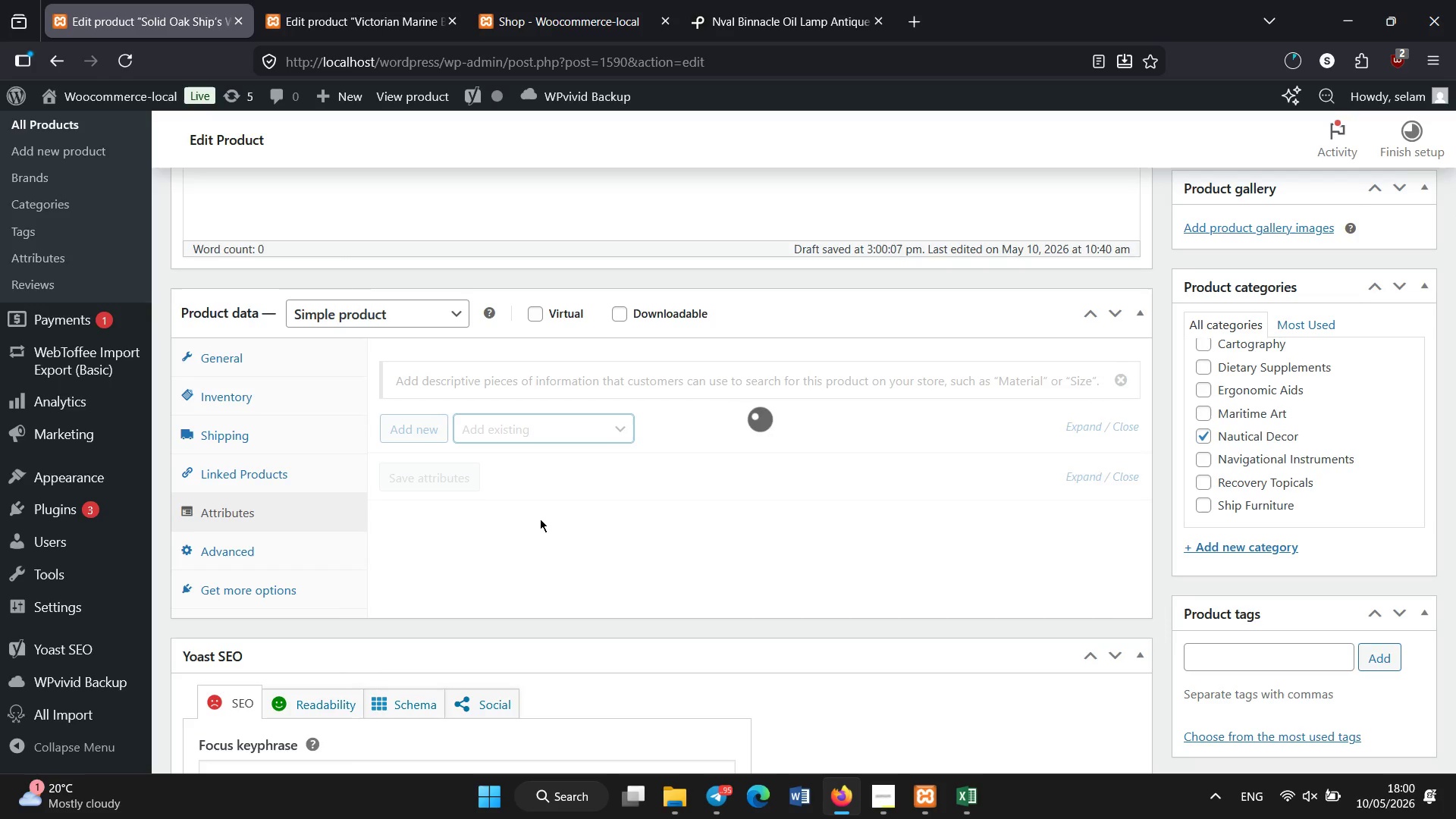 
wait(11.88)
 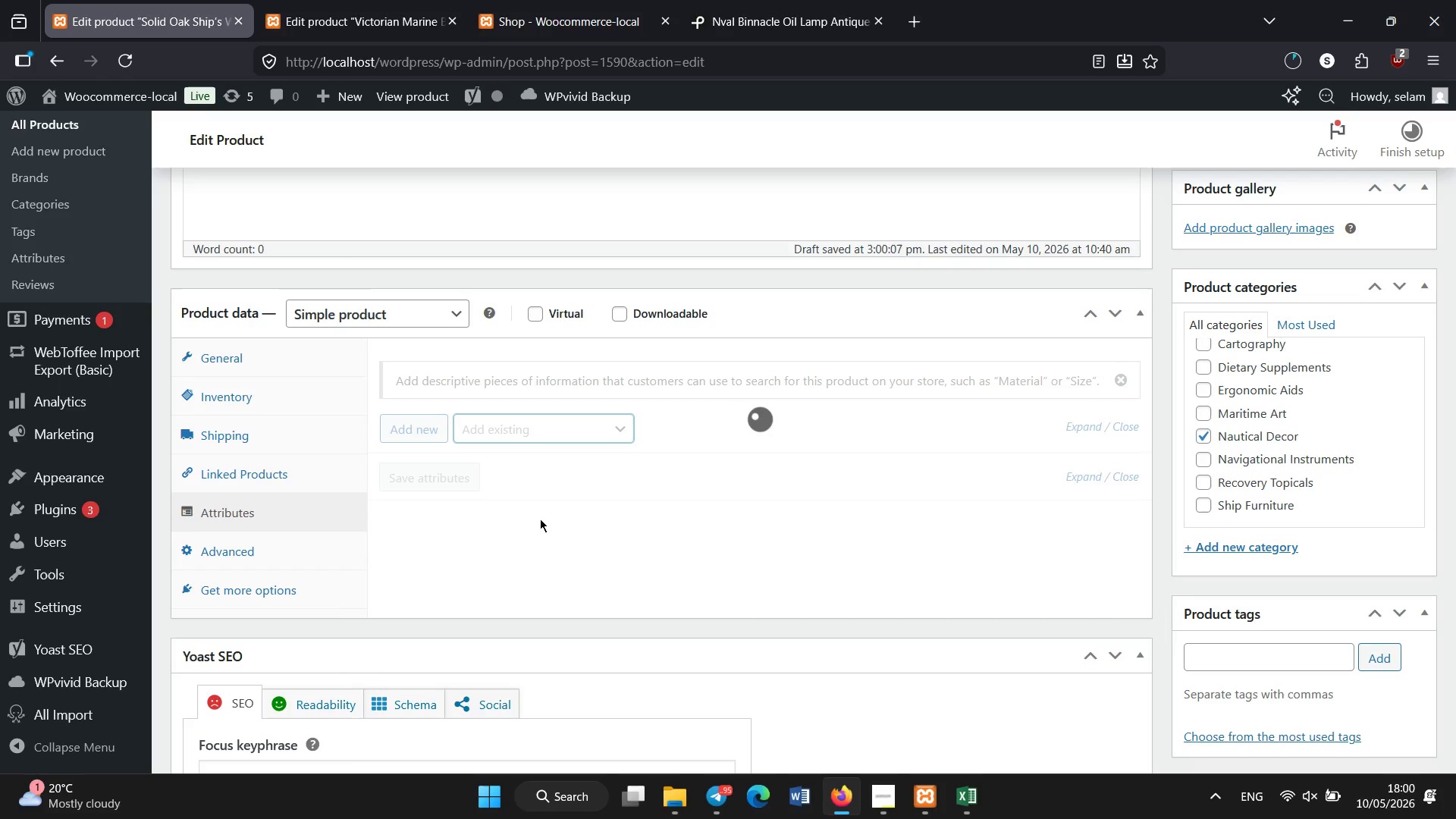 
left_click([541, 437])
 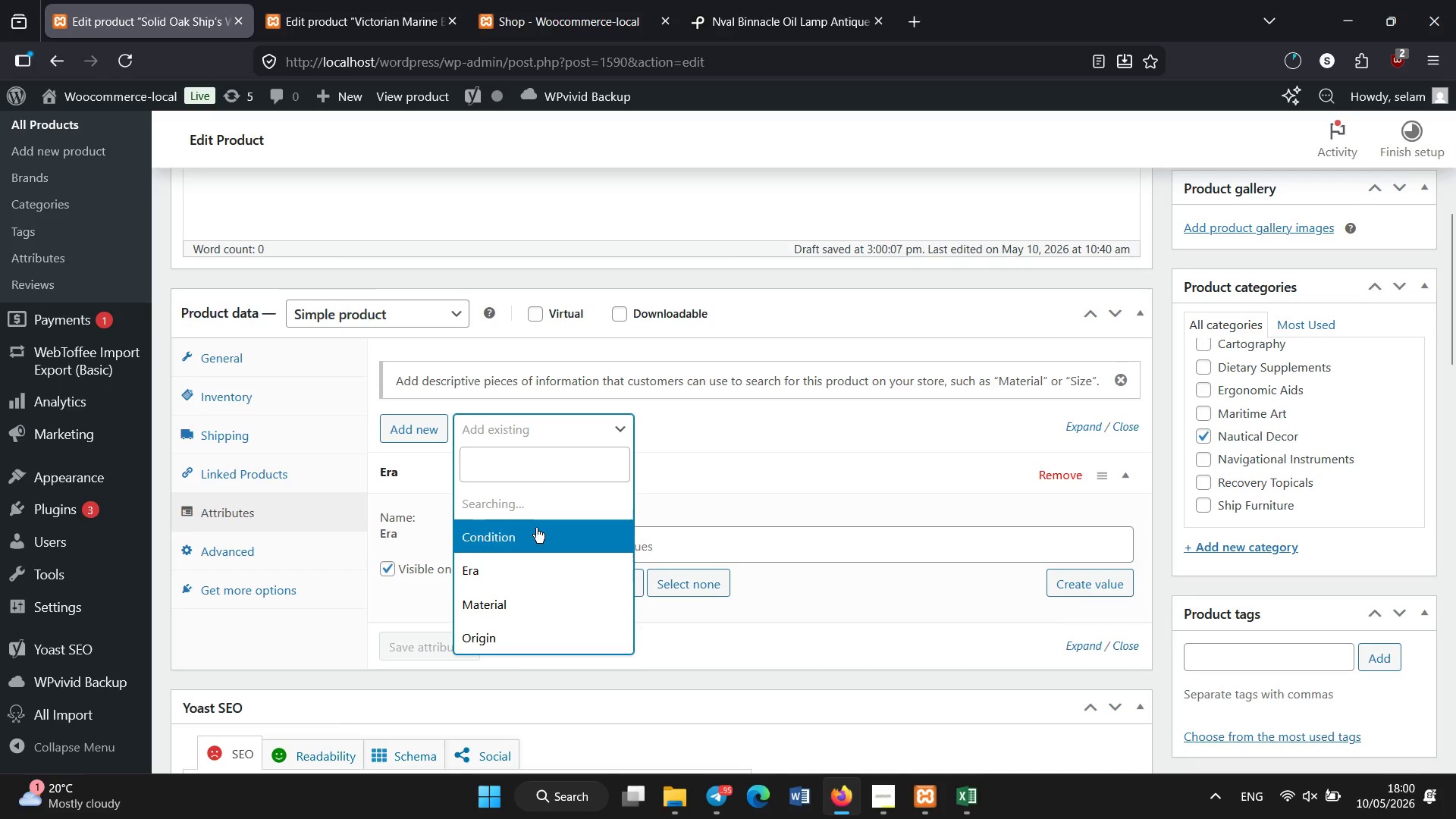 
left_click([536, 532])
 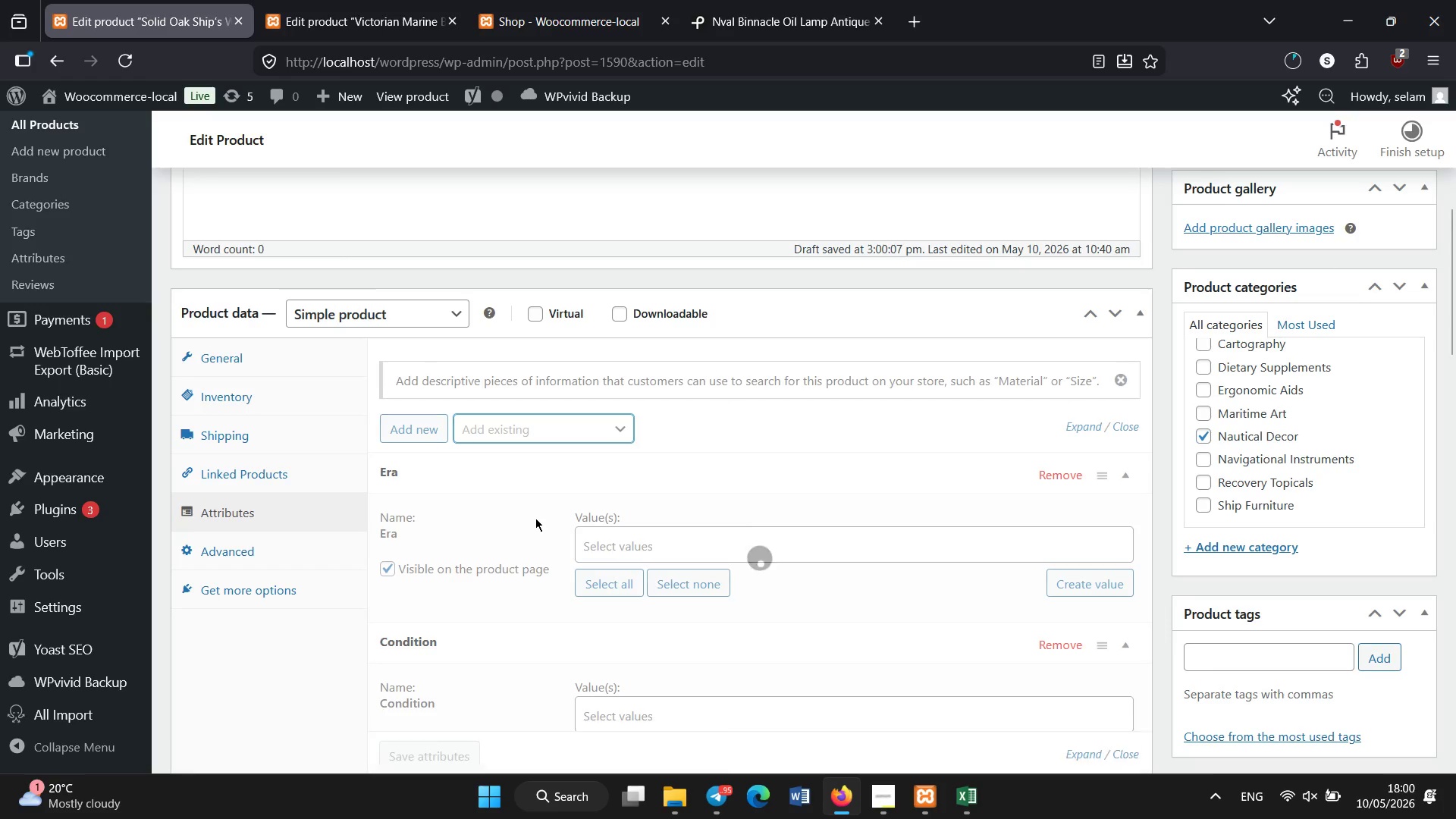 
wait(6.23)
 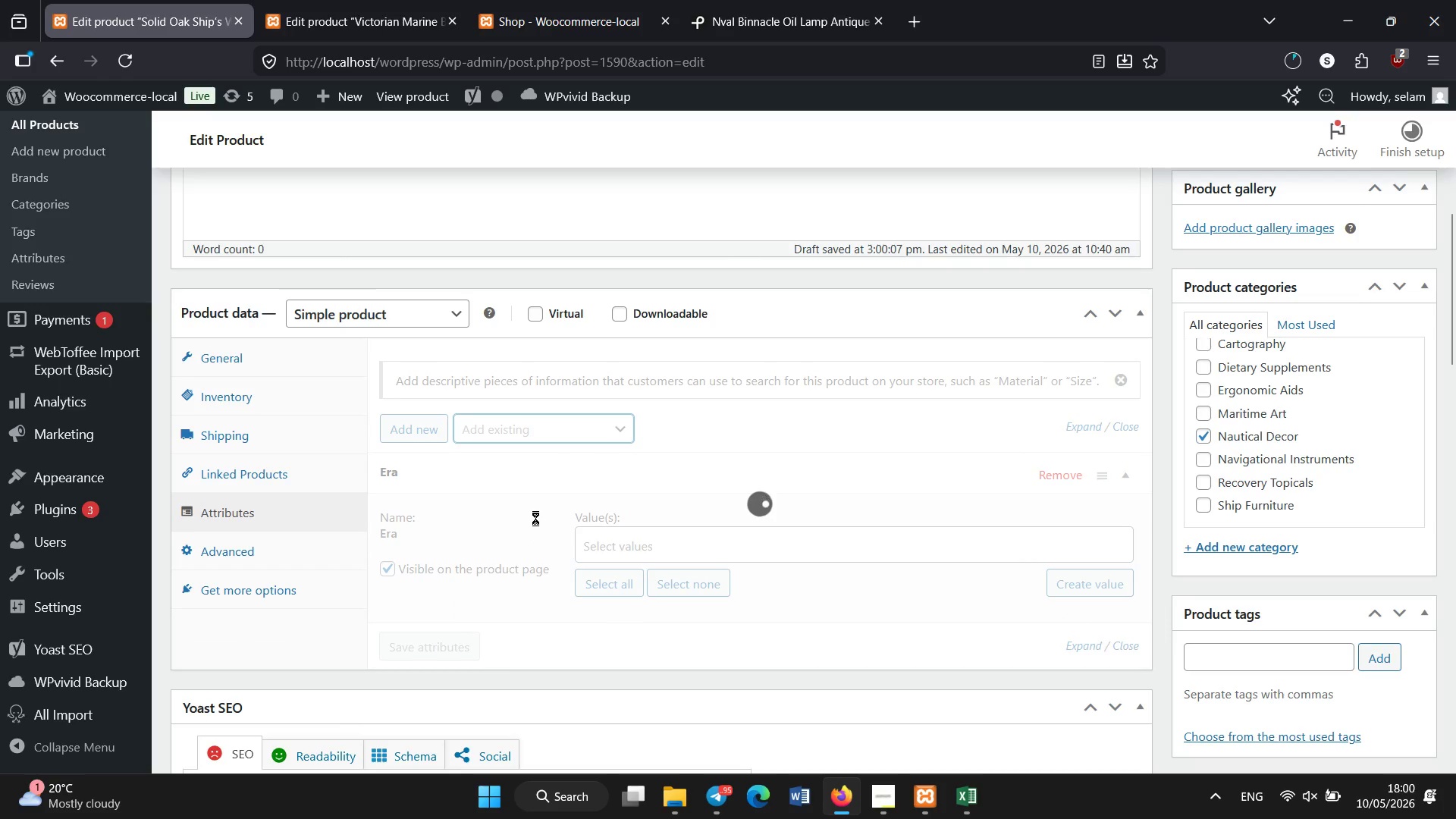 
left_click([530, 604])
 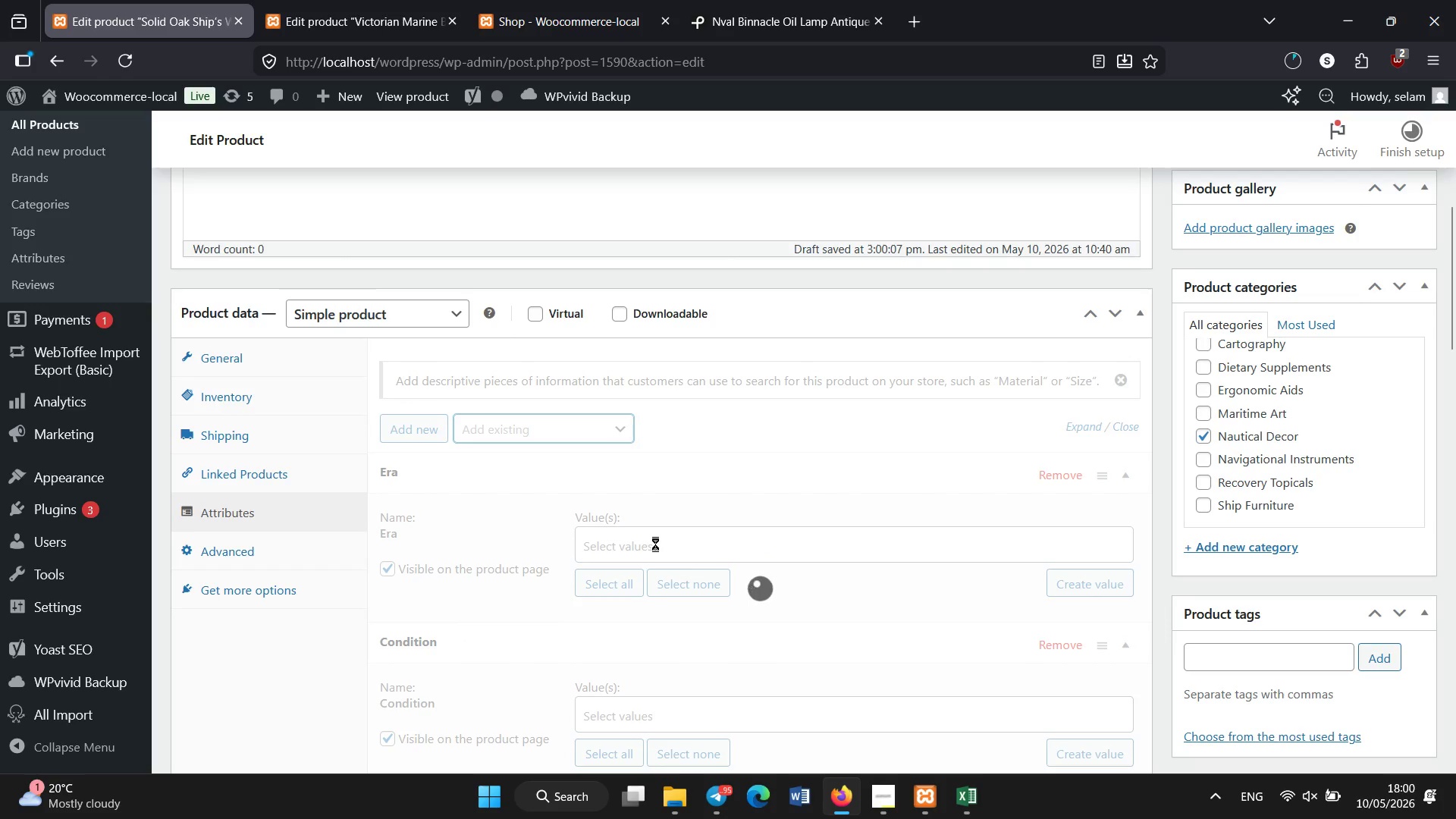 
scroll: coordinate [655, 544], scroll_direction: down, amount: 3.0
 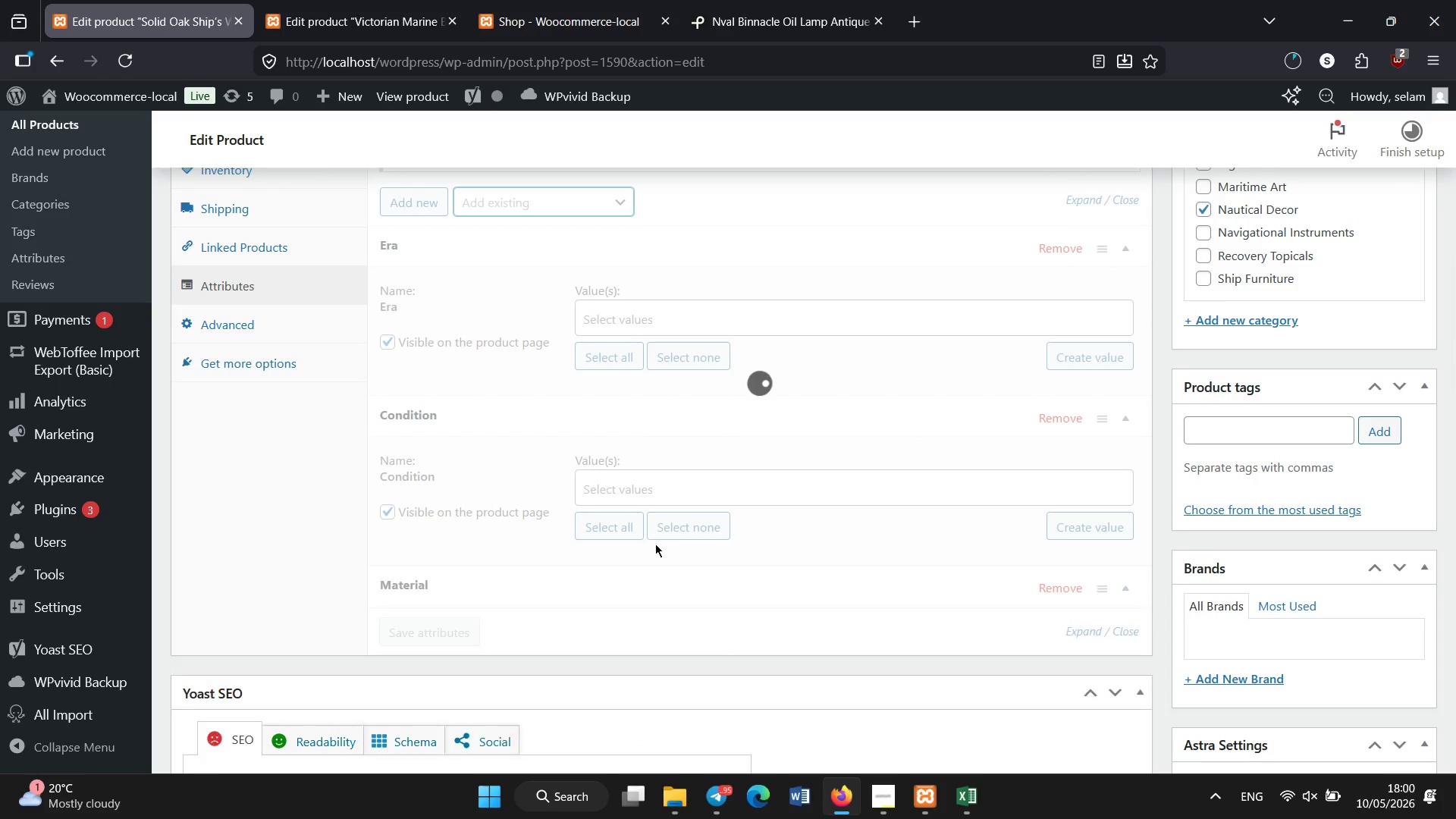 
wait(5.02)
 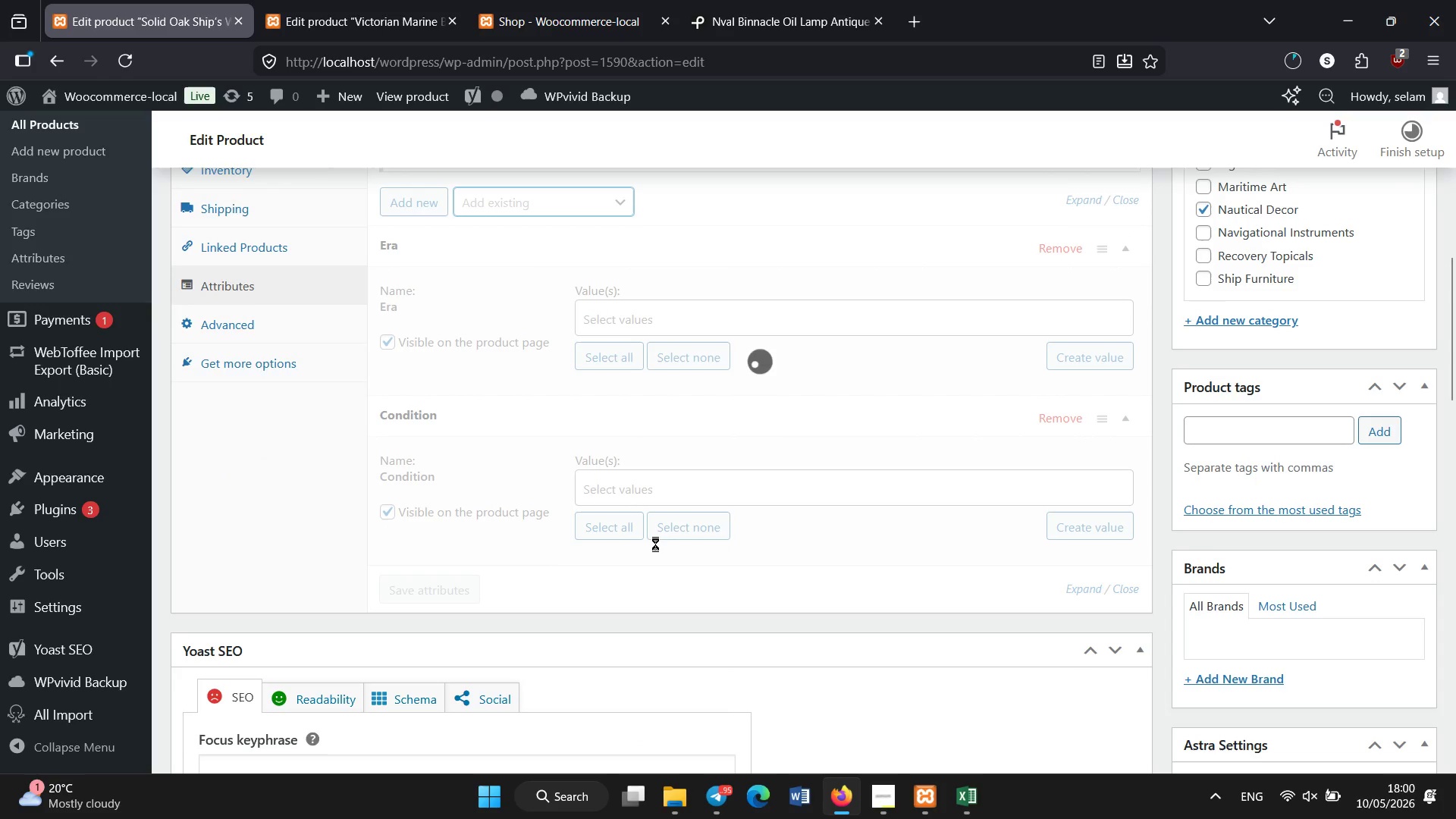 
left_click([522, 202])
 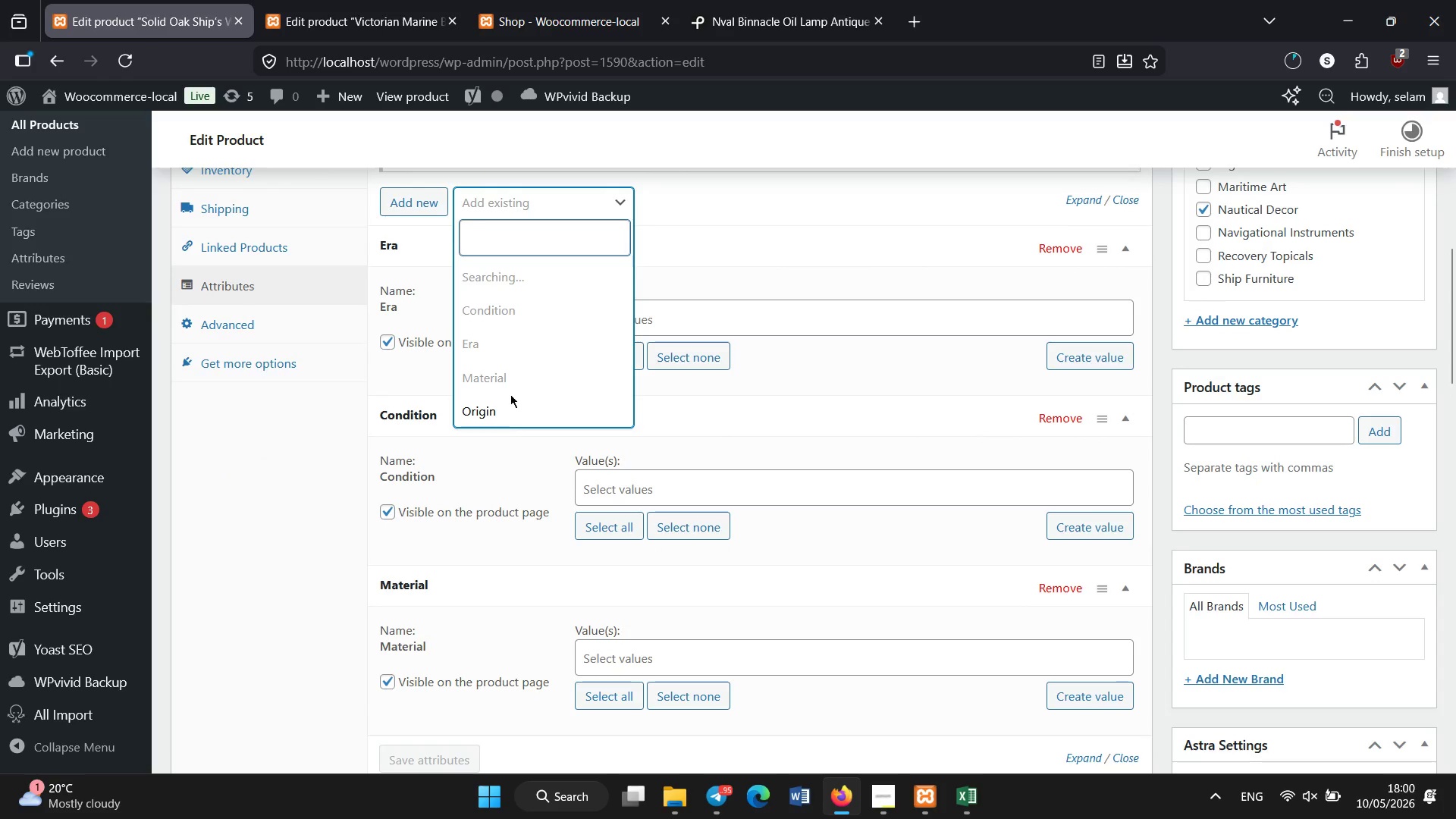 
left_click([506, 416])
 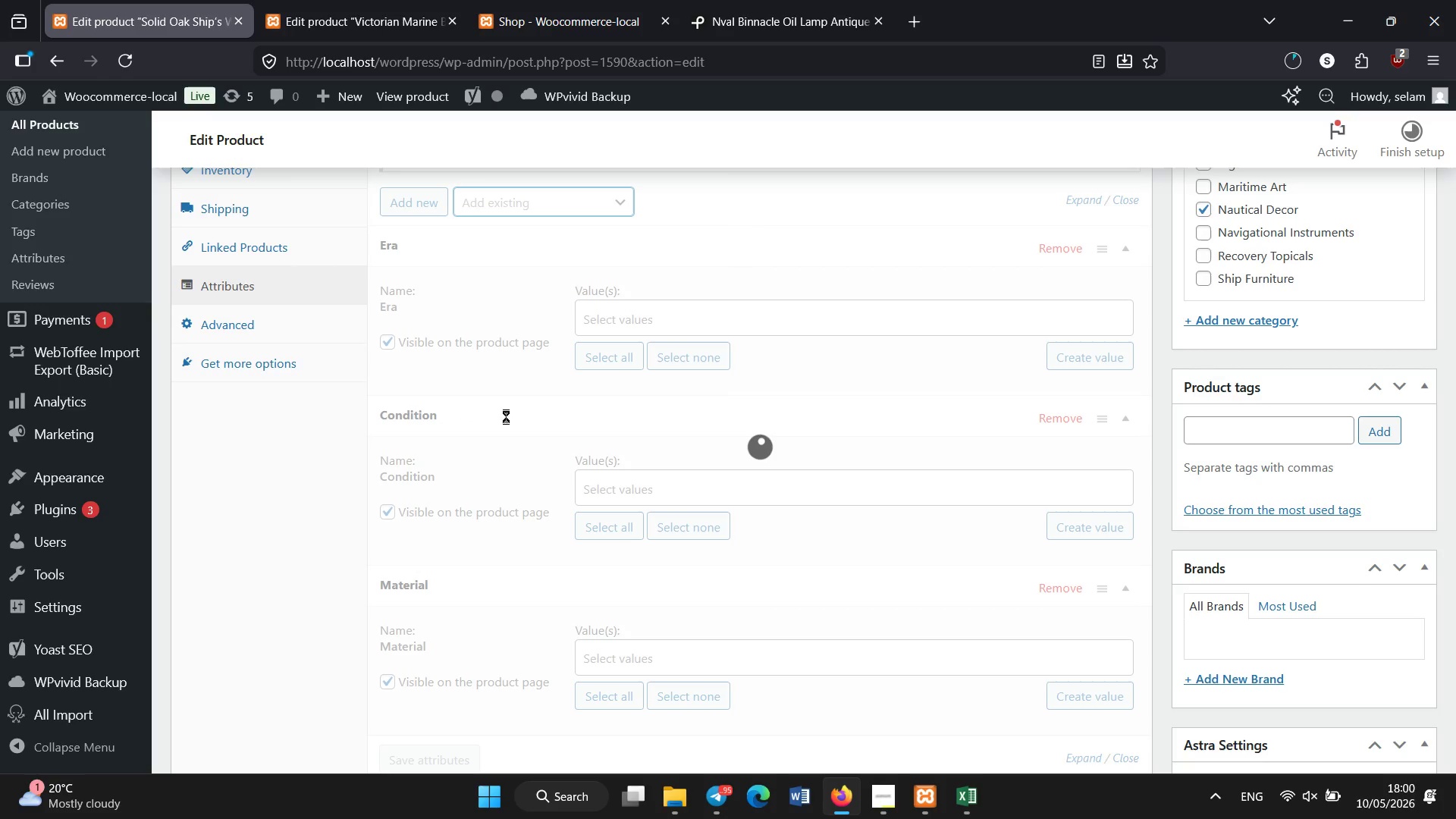 
wait(5.67)
 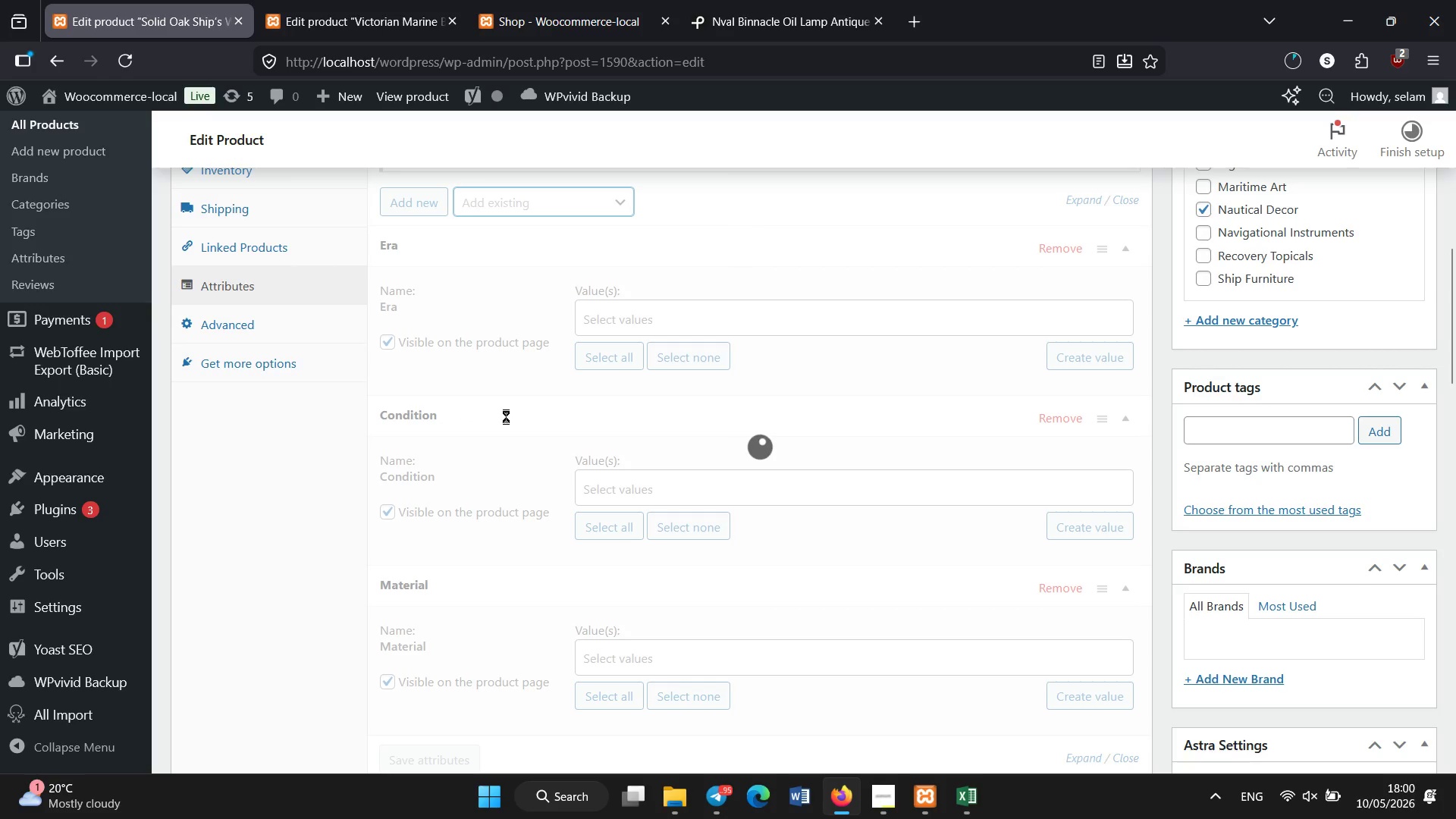 
left_click([645, 328])
 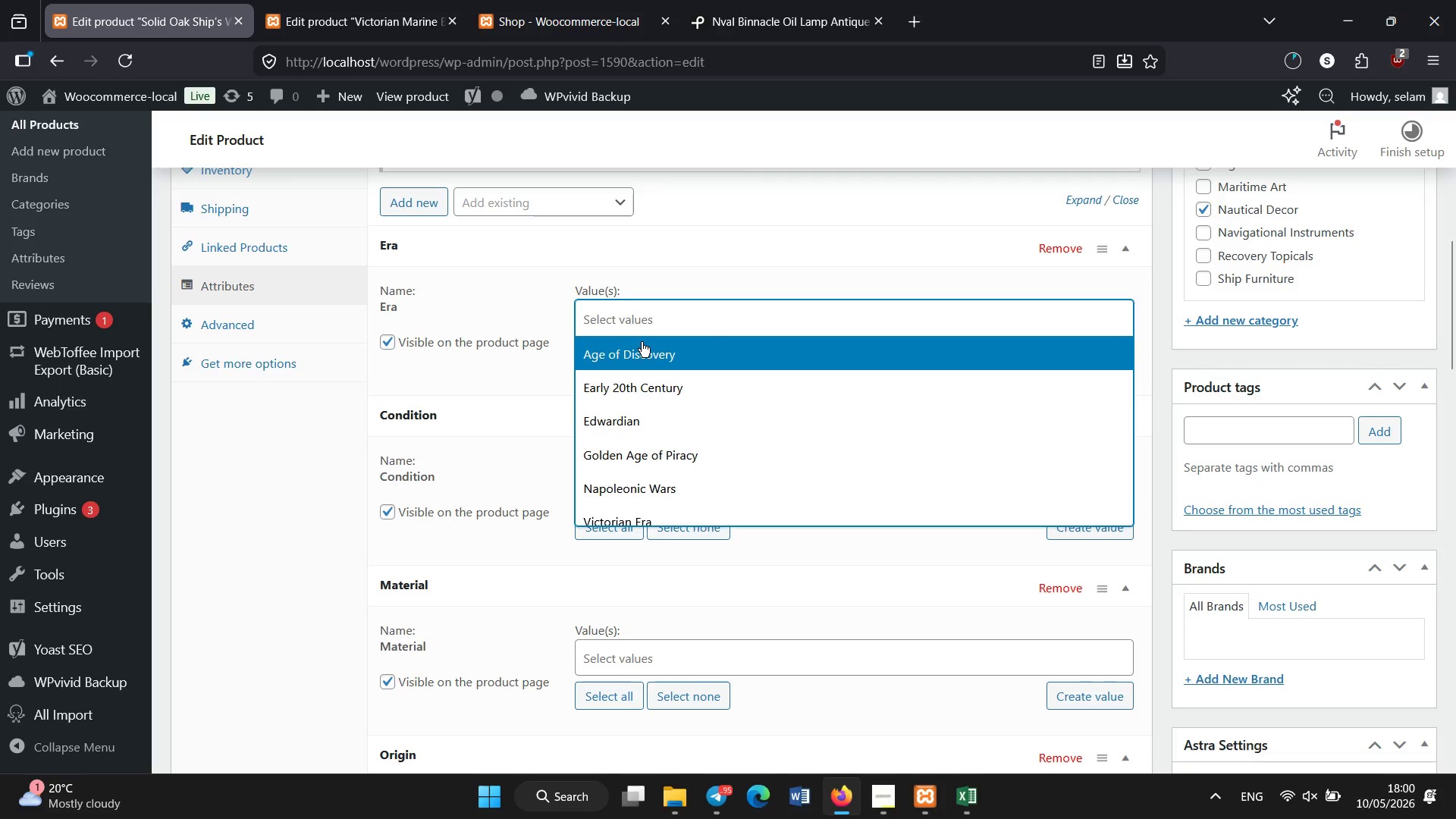 
wait(5.44)
 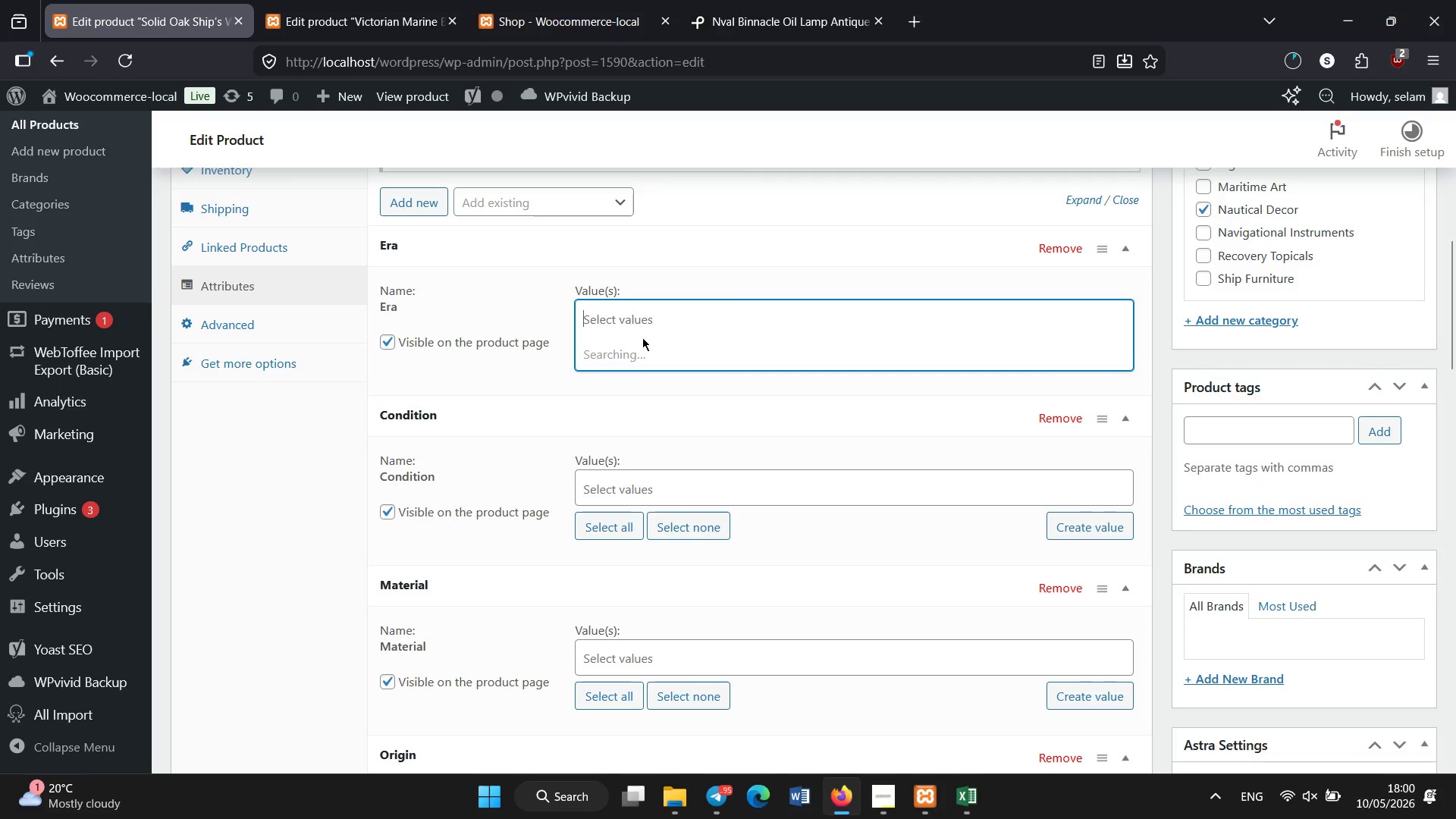 
left_click([663, 418])
 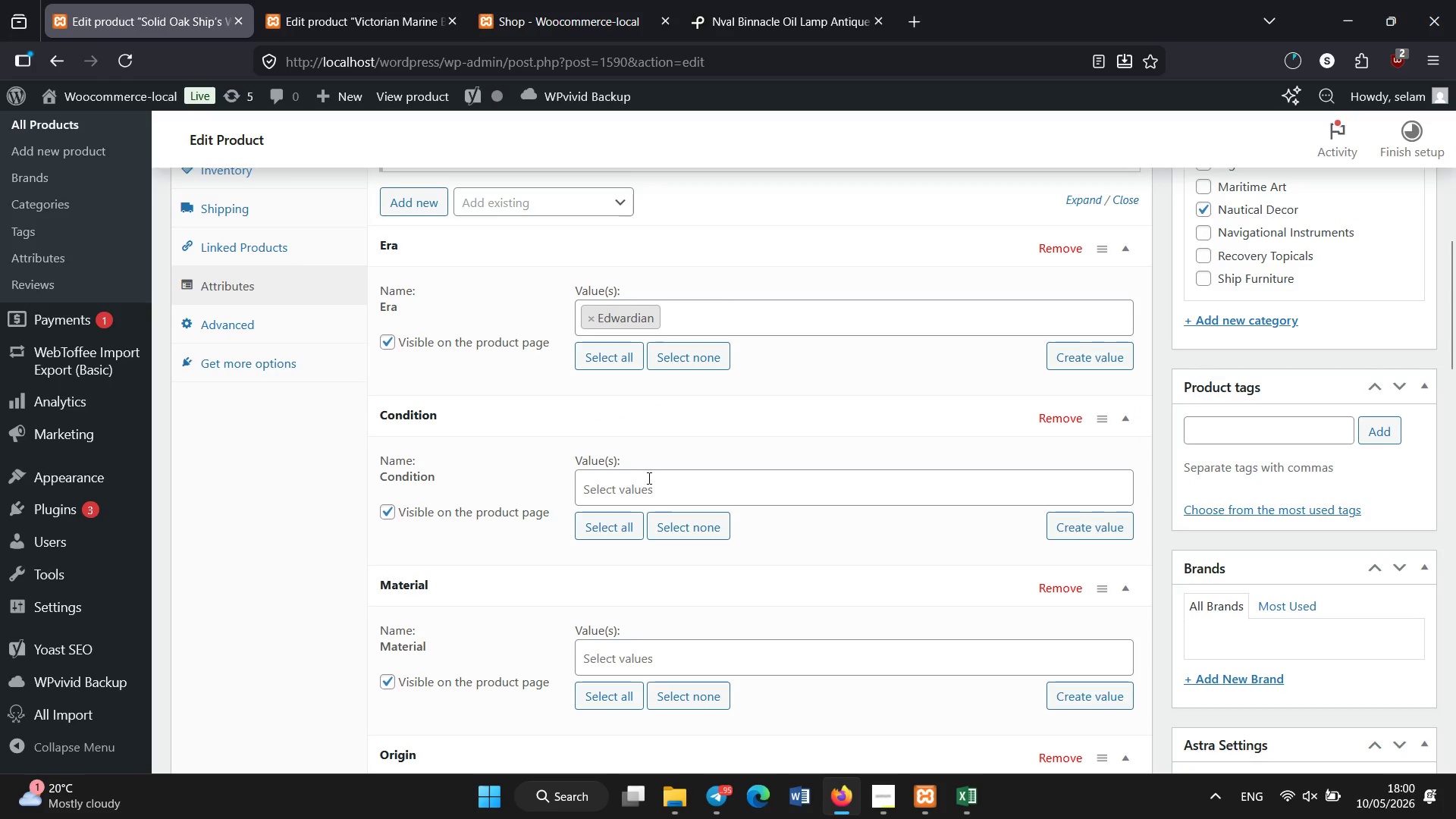 
left_click([649, 481])
 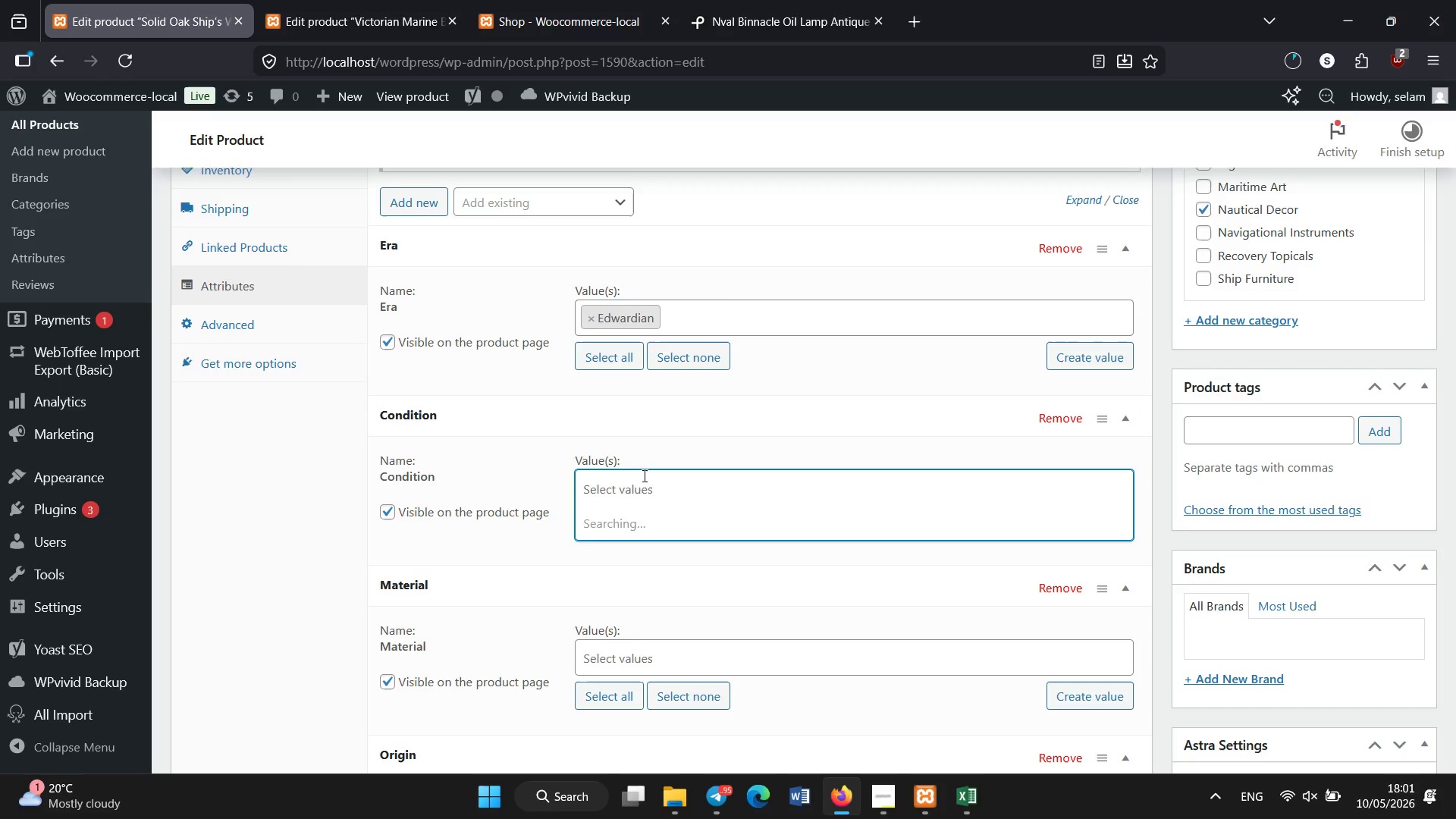 
wait(10.22)
 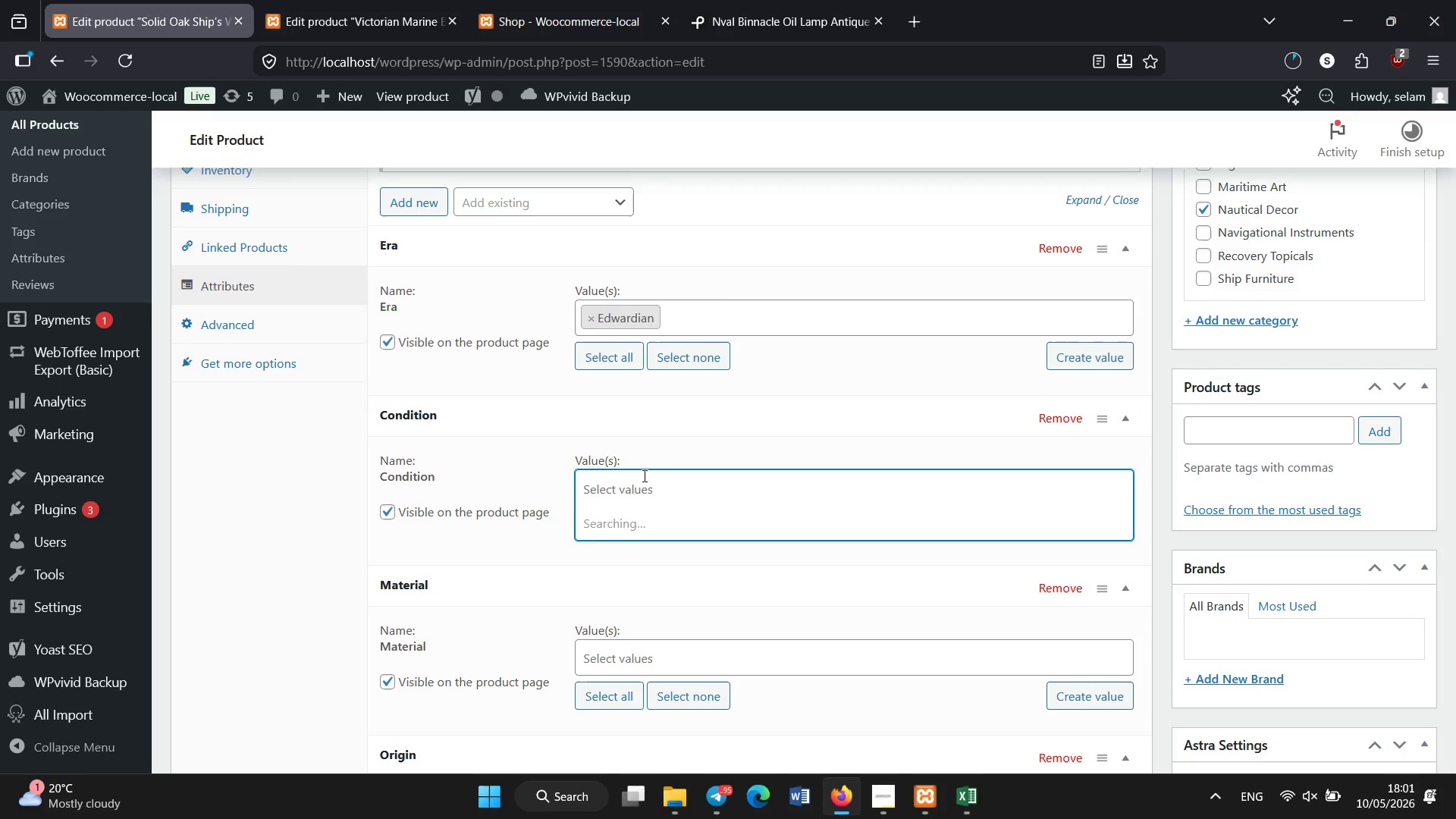 
left_click([630, 659])
 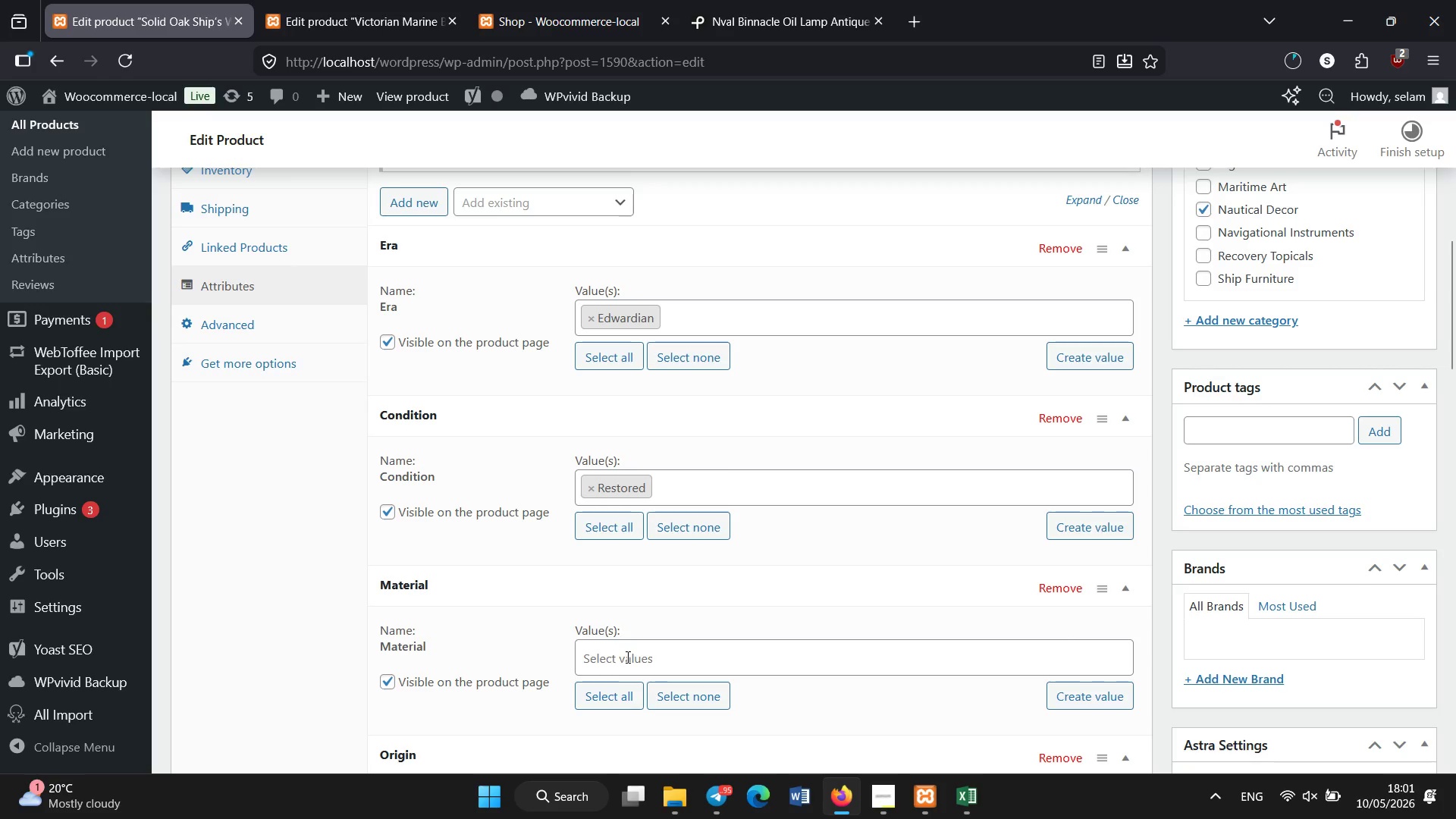 
left_click([627, 656])
 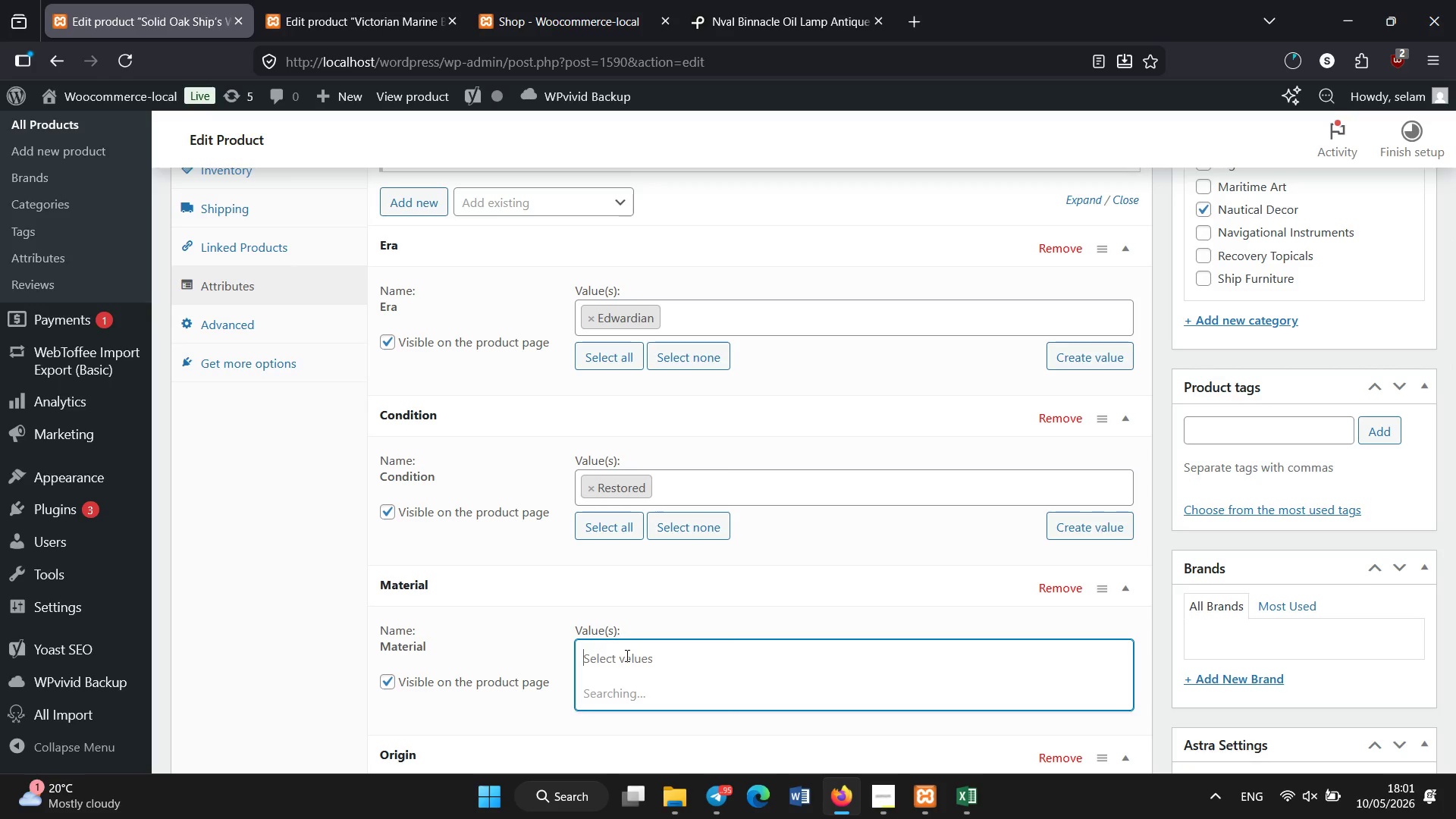 
scroll: coordinate [627, 656], scroll_direction: none, amount: 0.0
 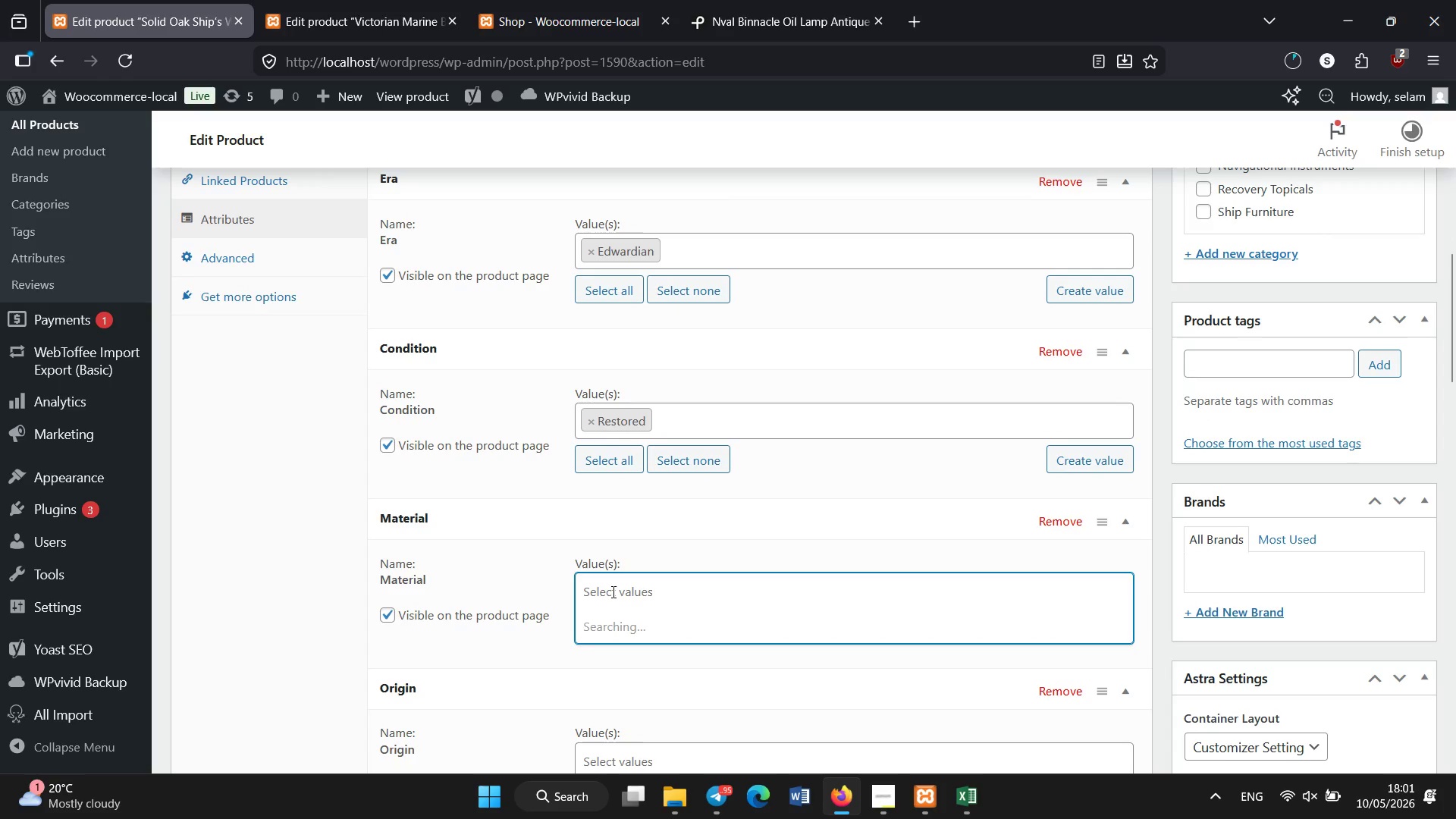 
scroll: coordinate [613, 592], scroll_direction: down, amount: 2.0
 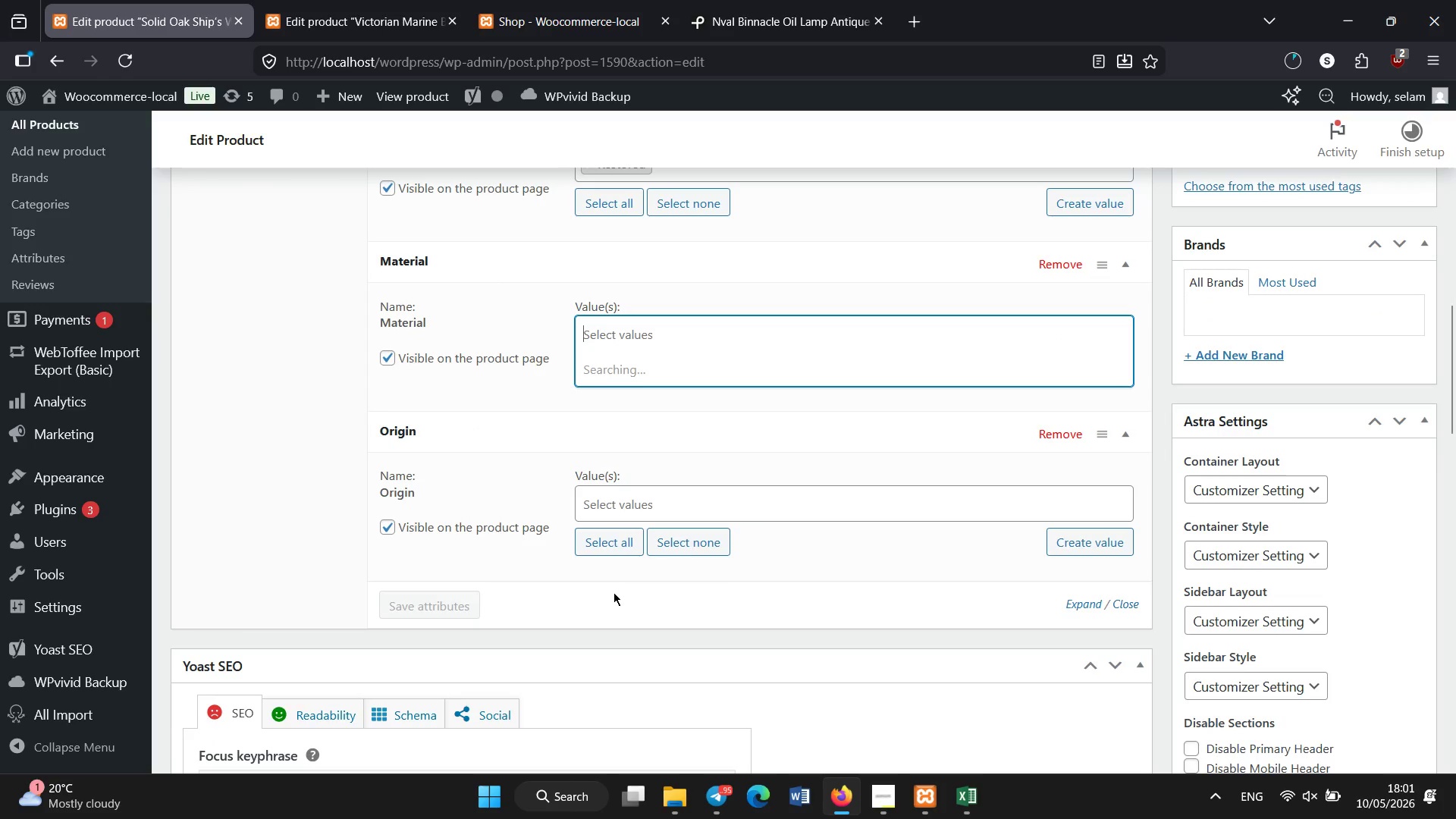 
mouse_move([616, 353])
 